 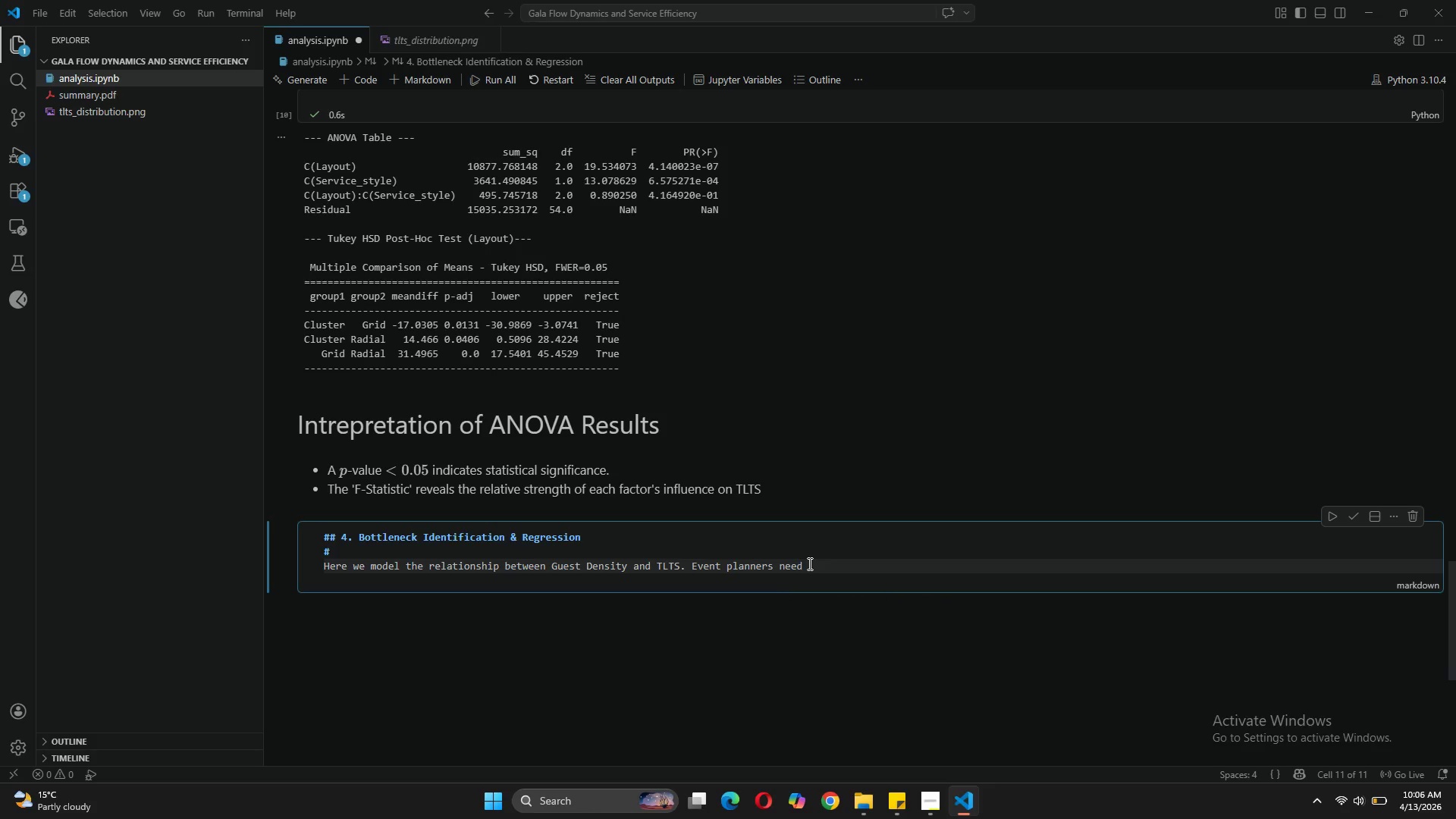 
type(to know exactly when a floor plan 'breaks')
 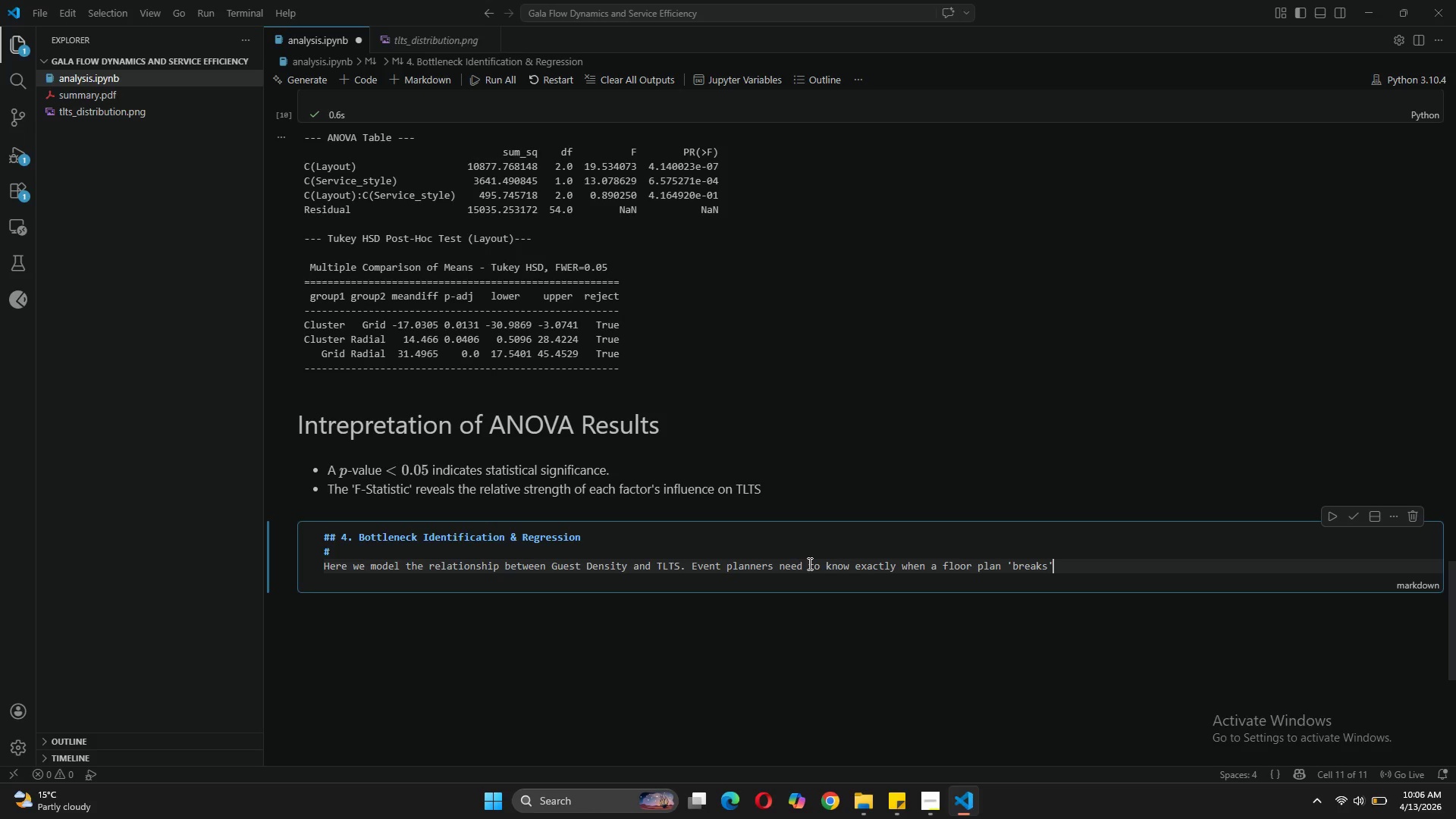 
key(ArrowLeft)
 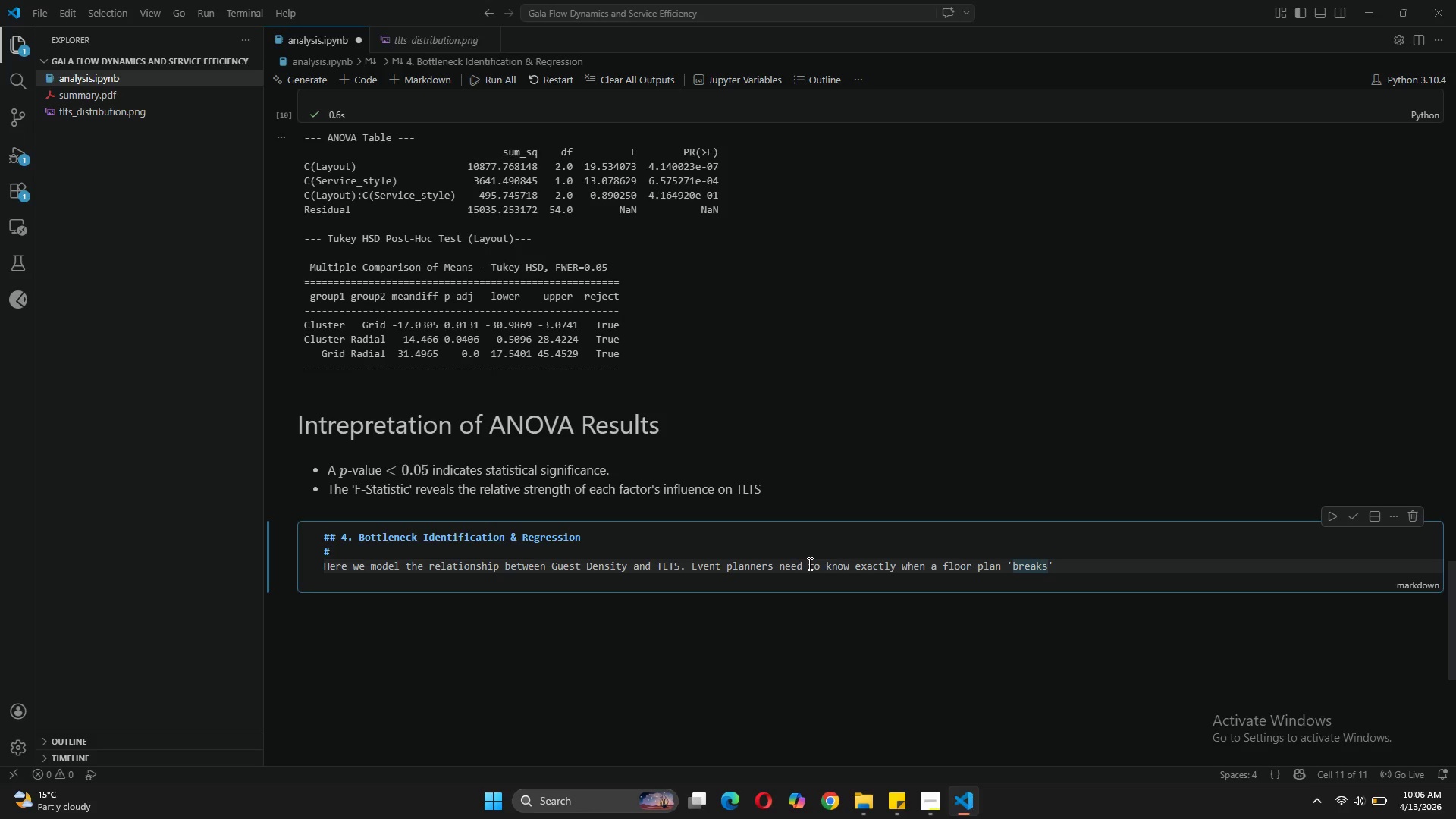 
key(Period)
 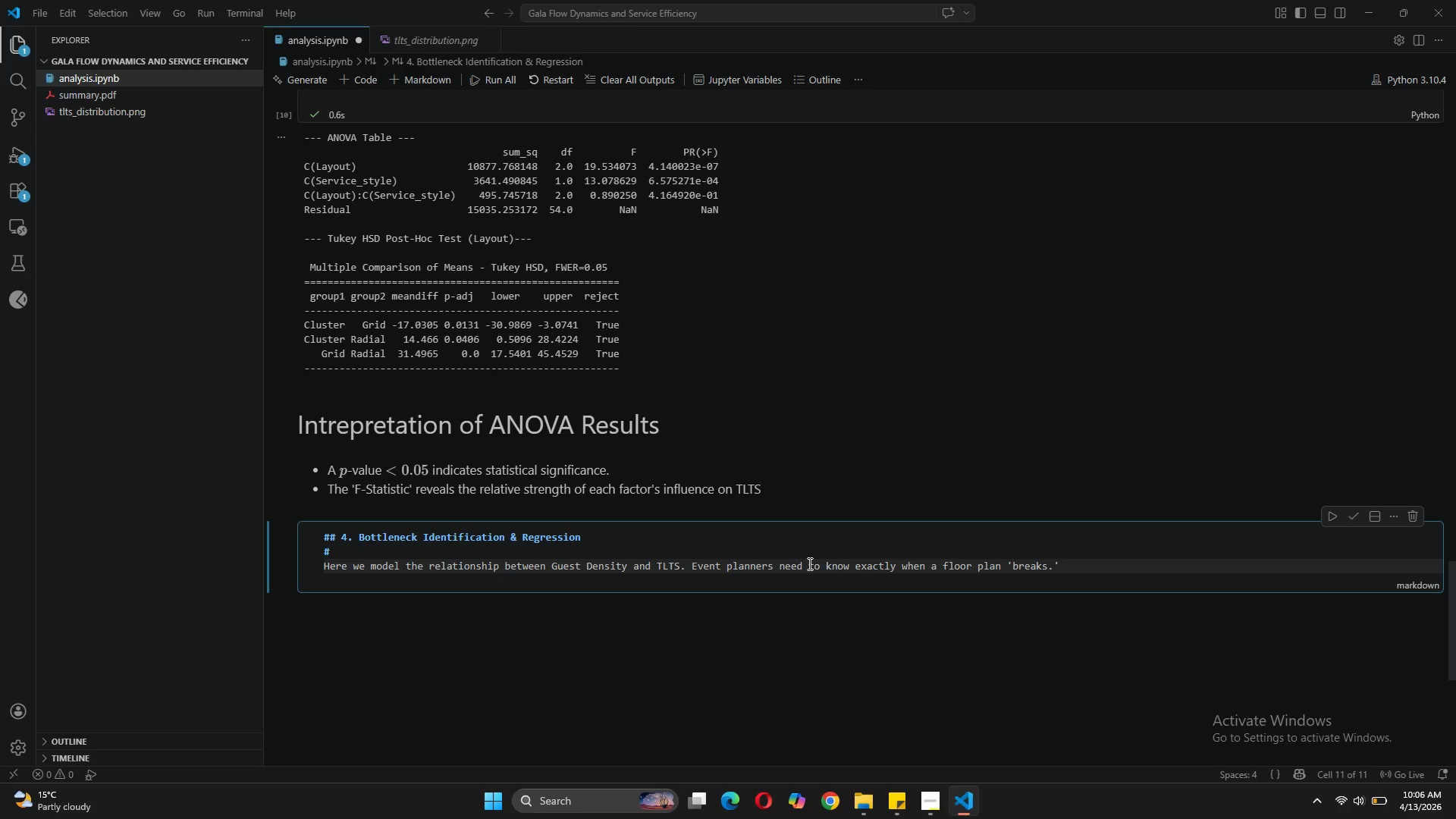 
key(ArrowRight)
 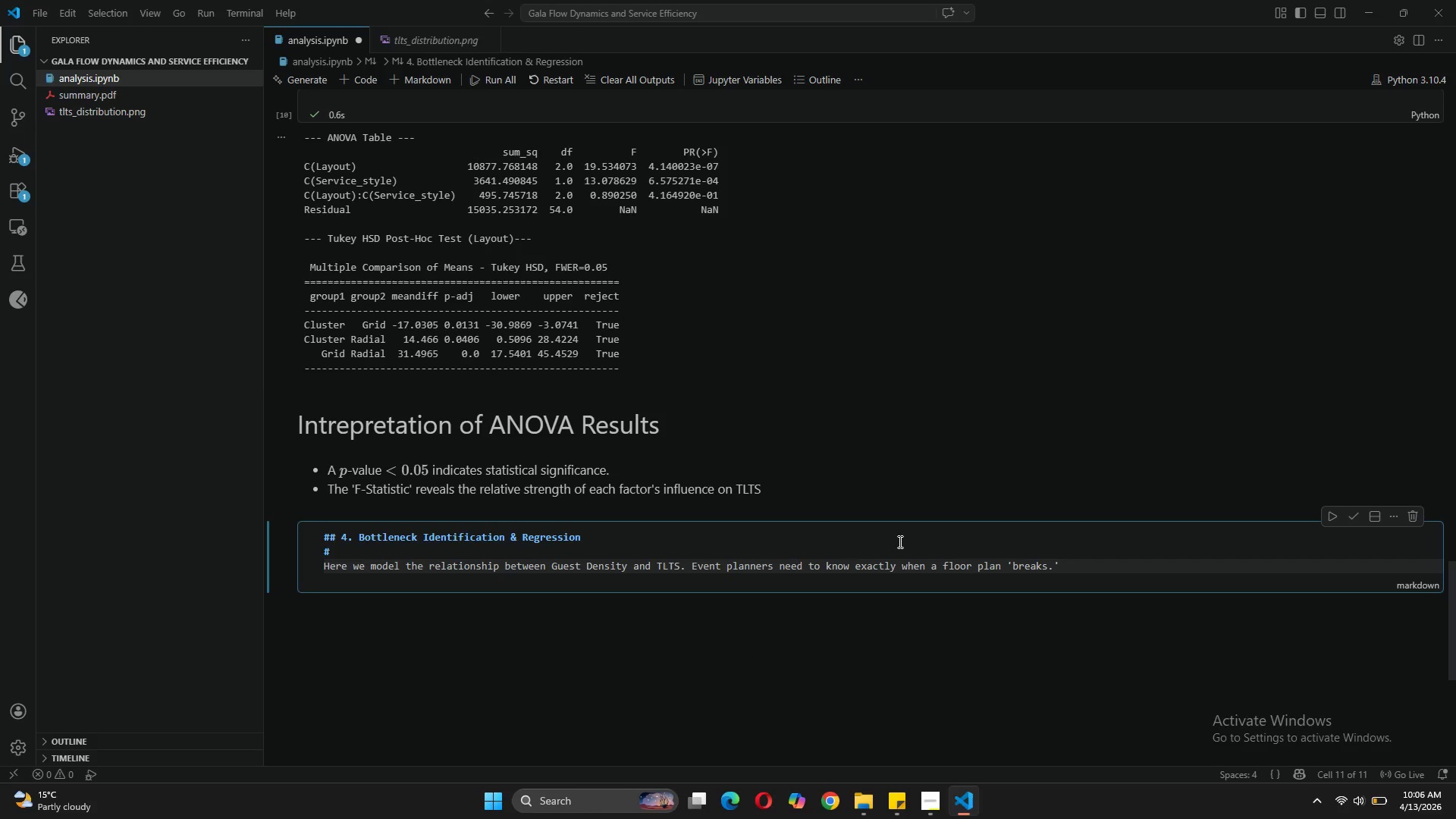 
wait(8.67)
 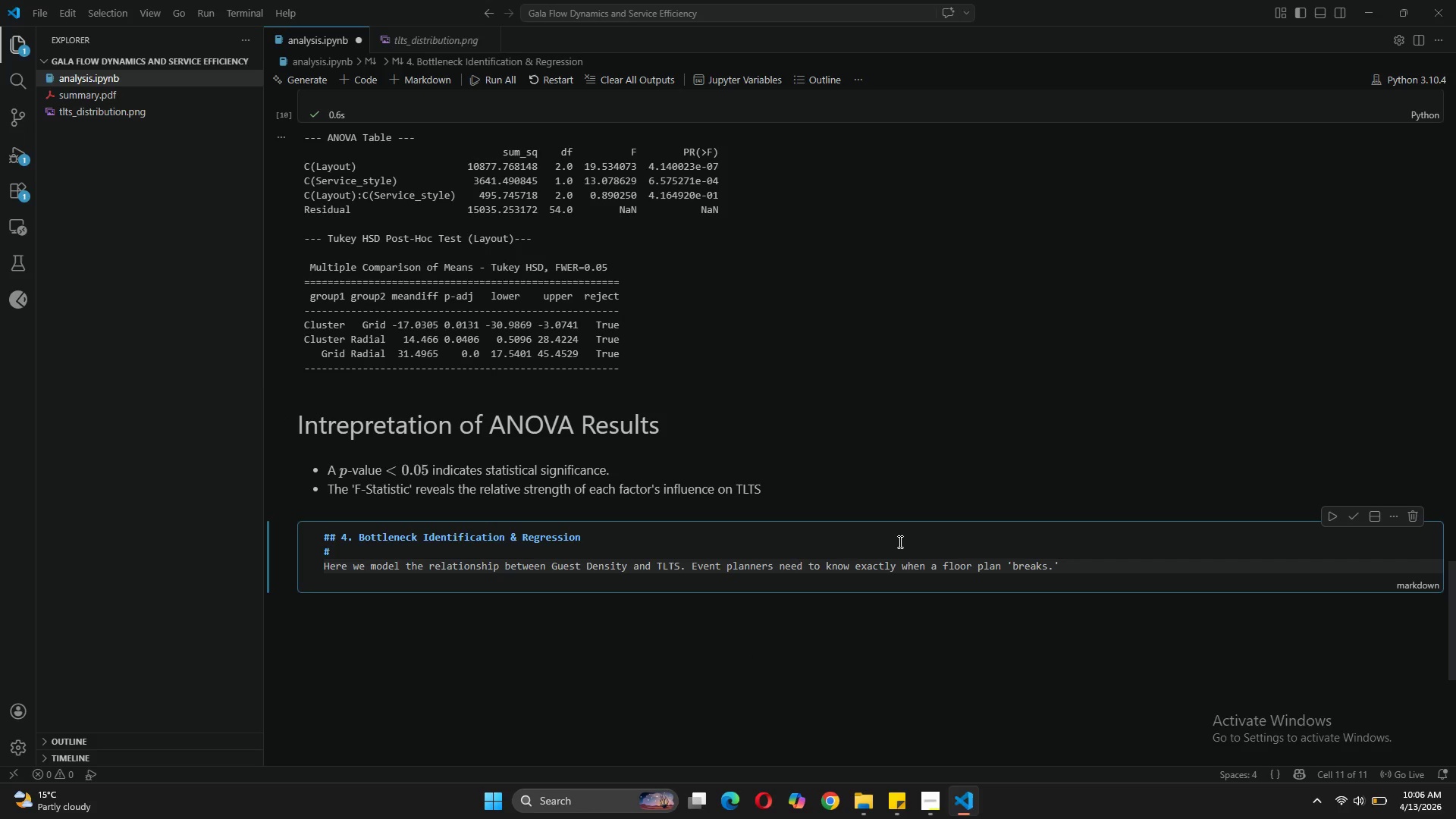 
left_click([1349, 515])
 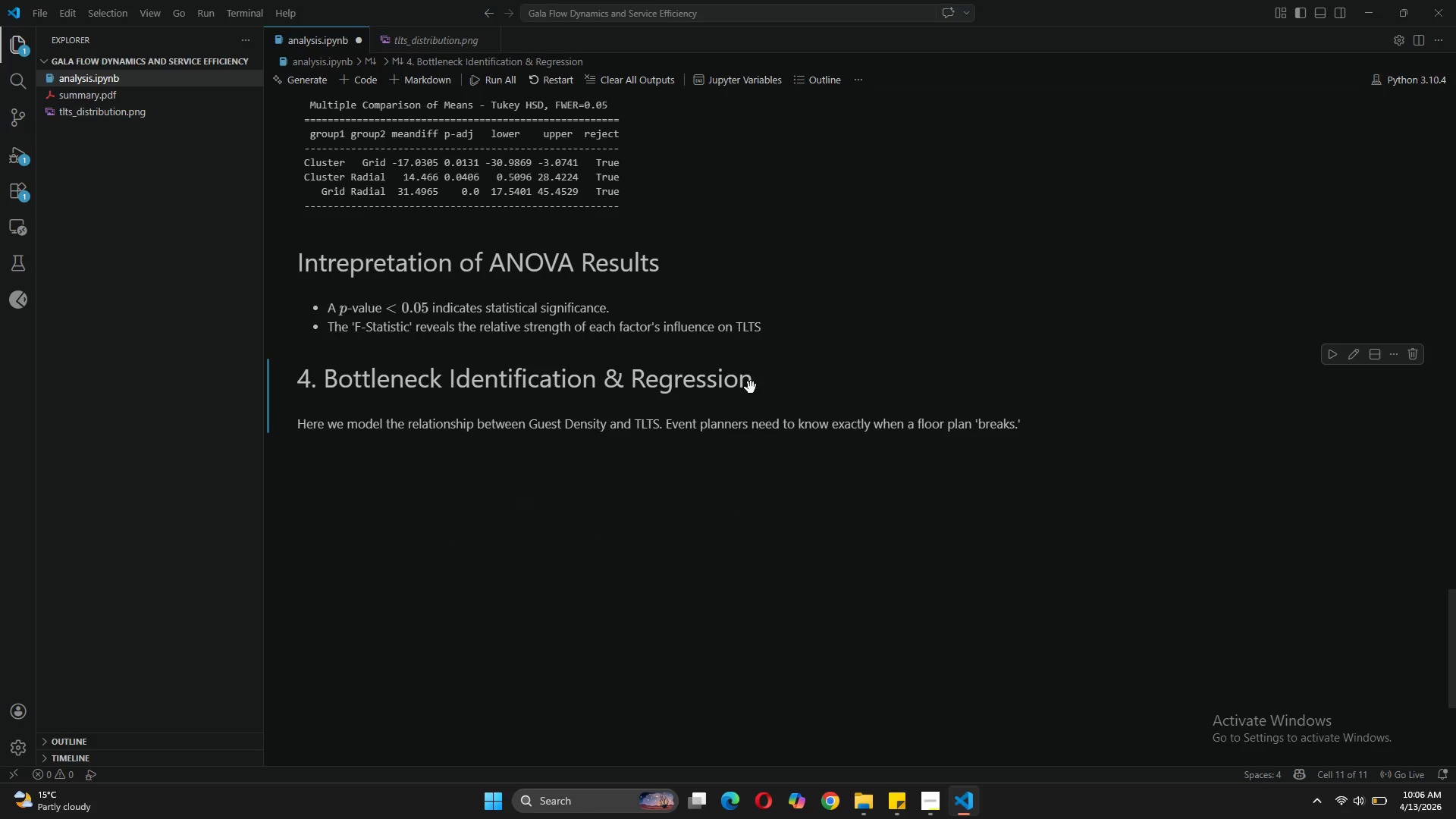 
wait(7.08)
 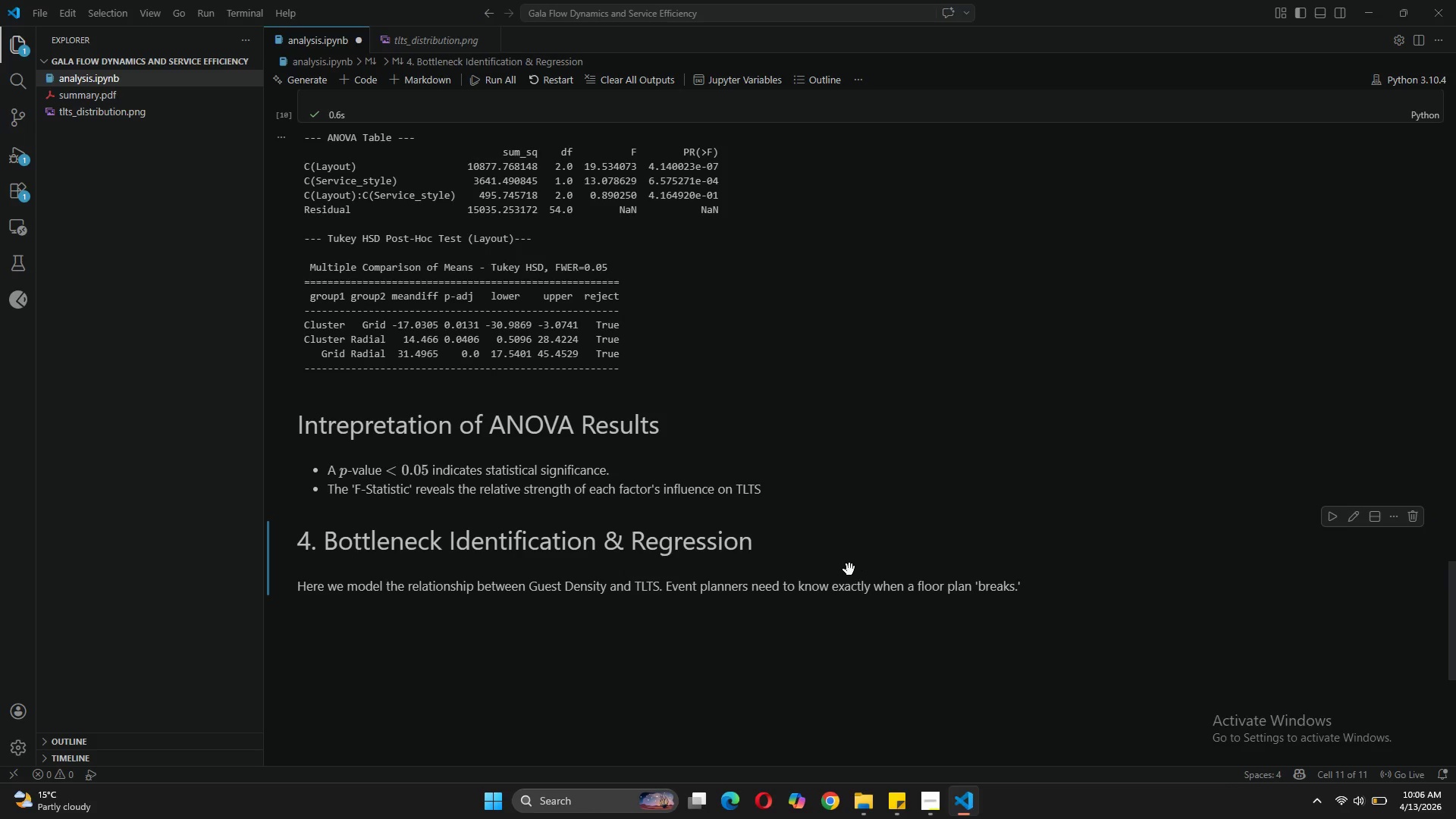 
left_click([620, 400])
 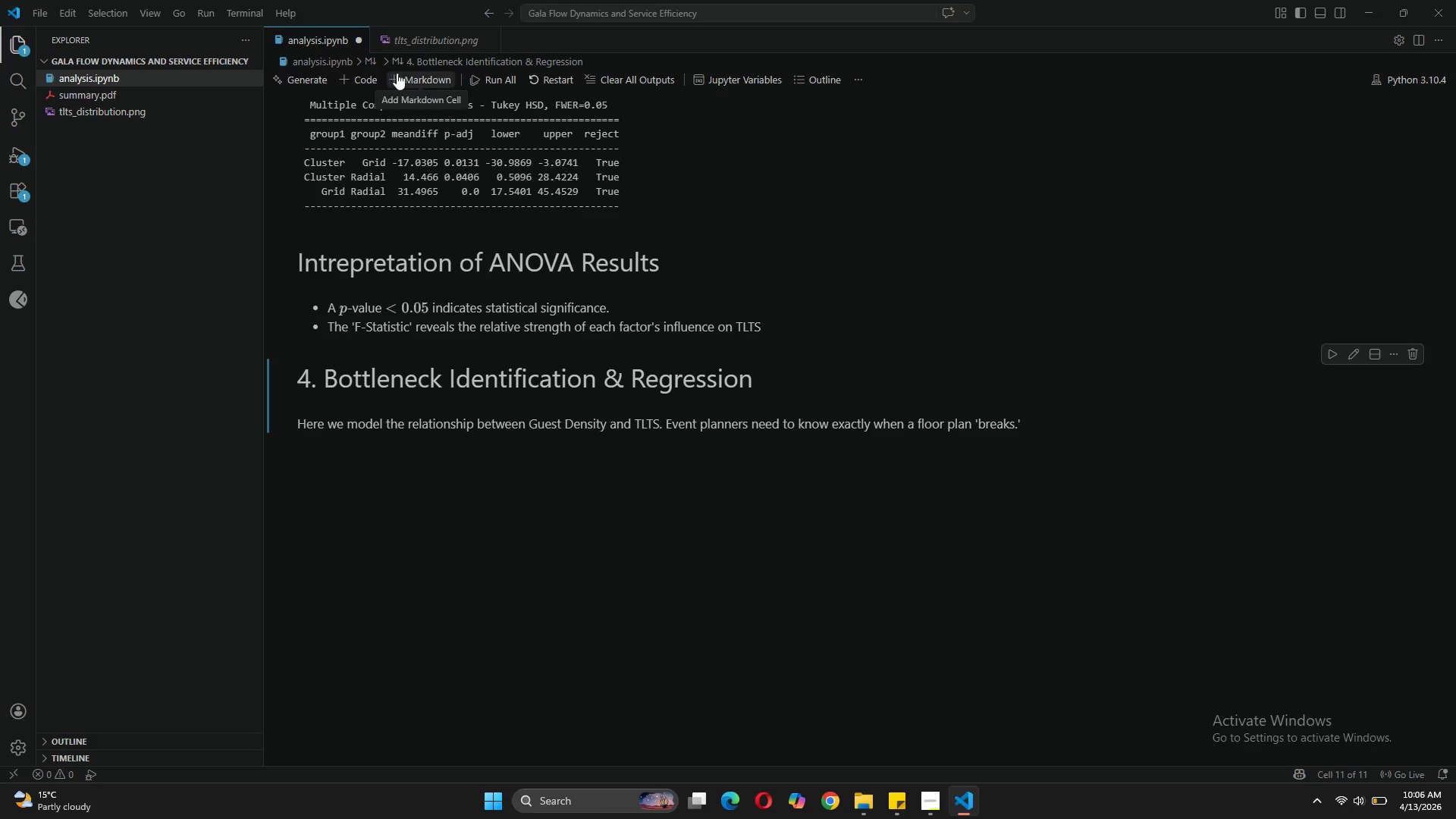 
left_click([349, 76])
 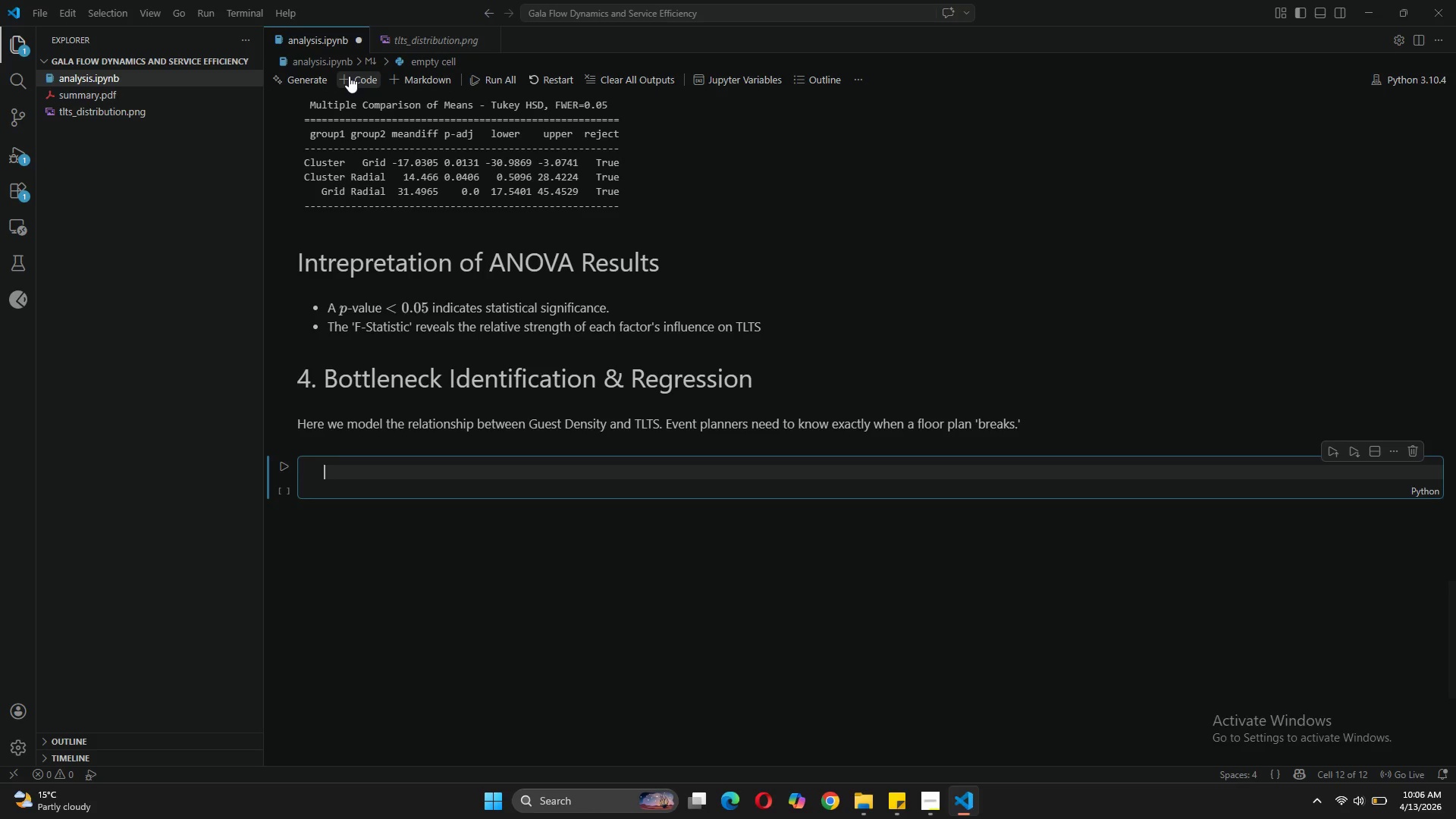 
type(plt.figure(fig)
key(Tab)
type((1q2)
key(Backspace)
key(Backspace)
type(2, 8)))
 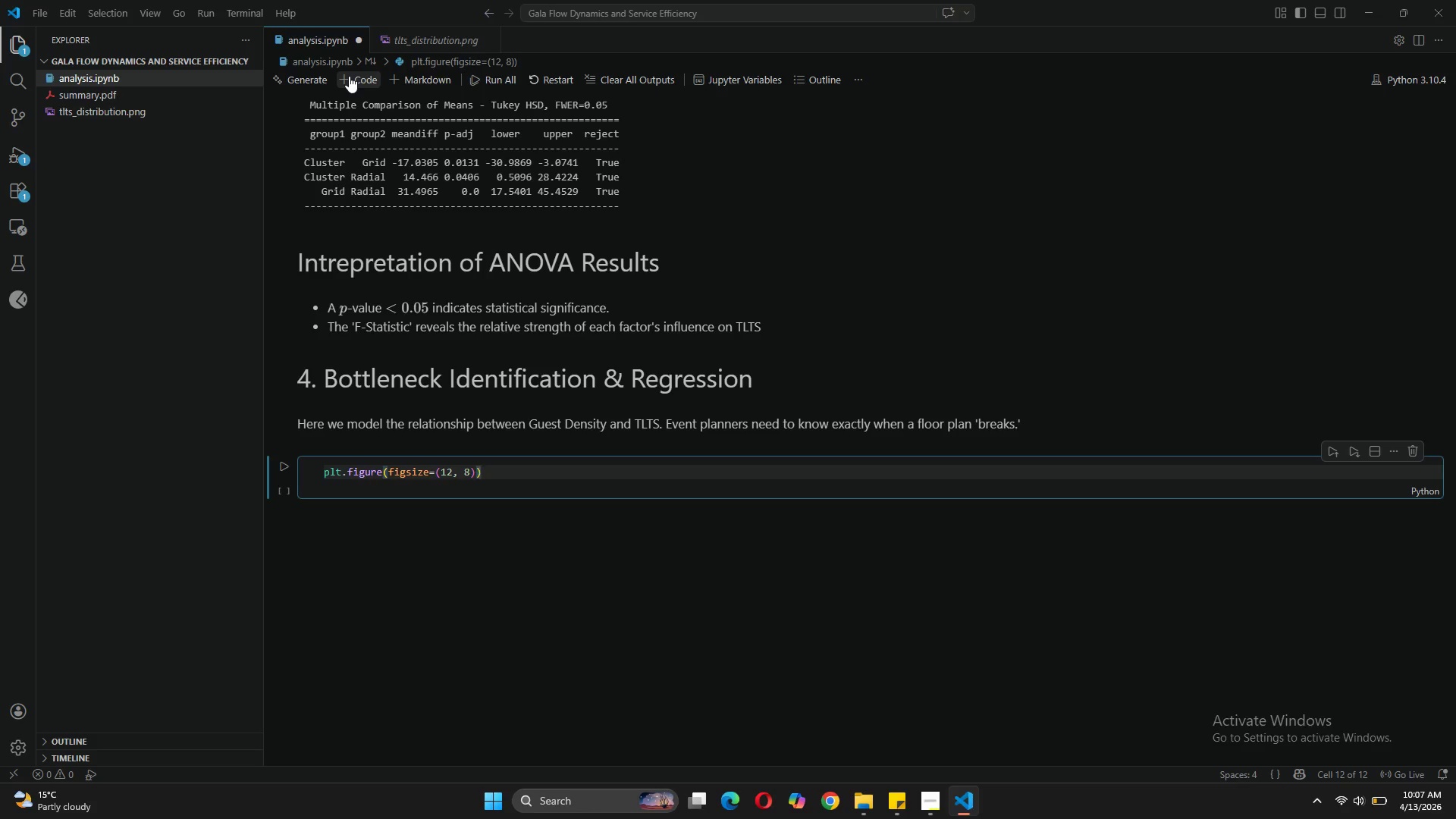 
key(Enter)
 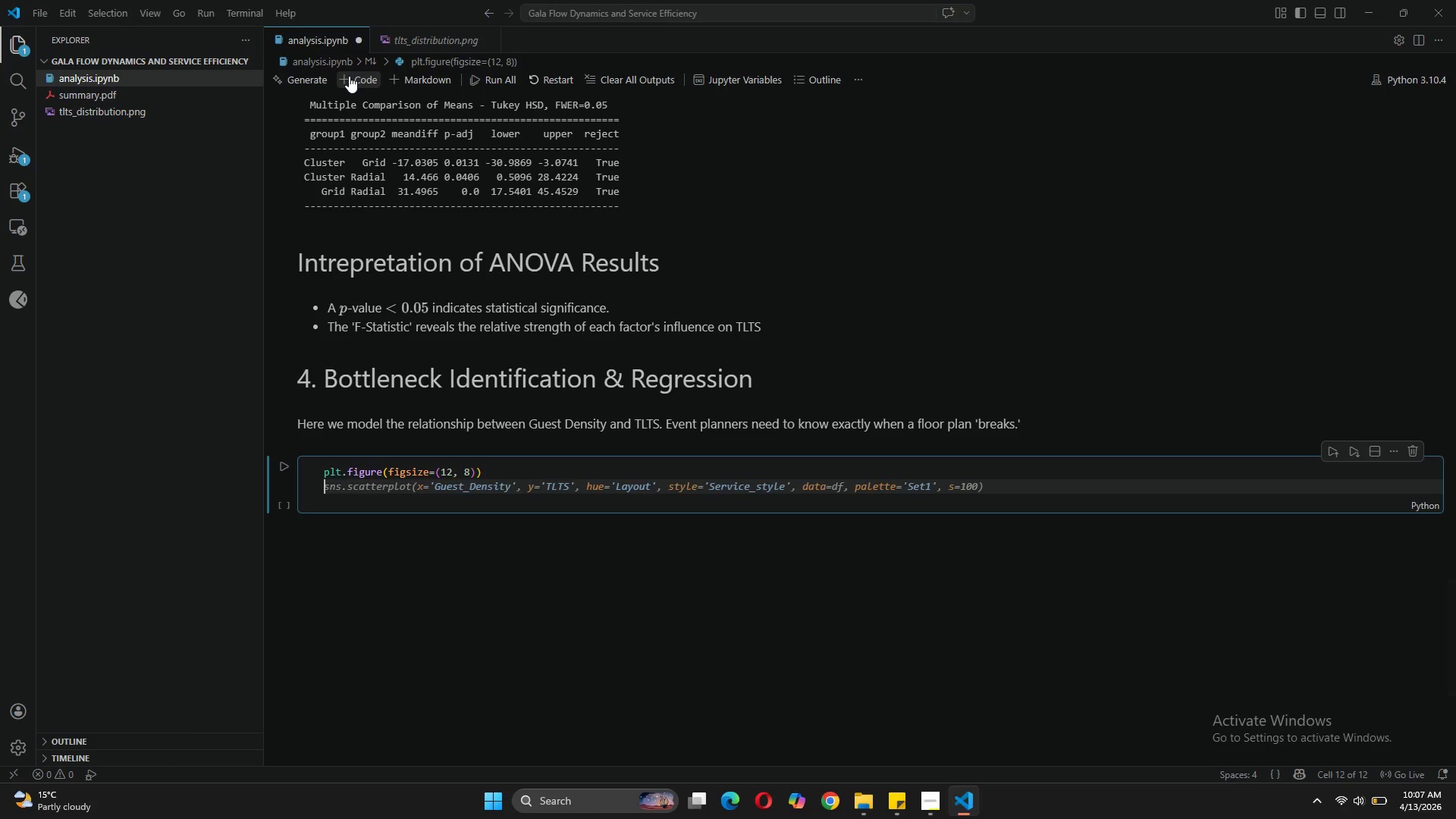 
type(layouts = df['Layout')
 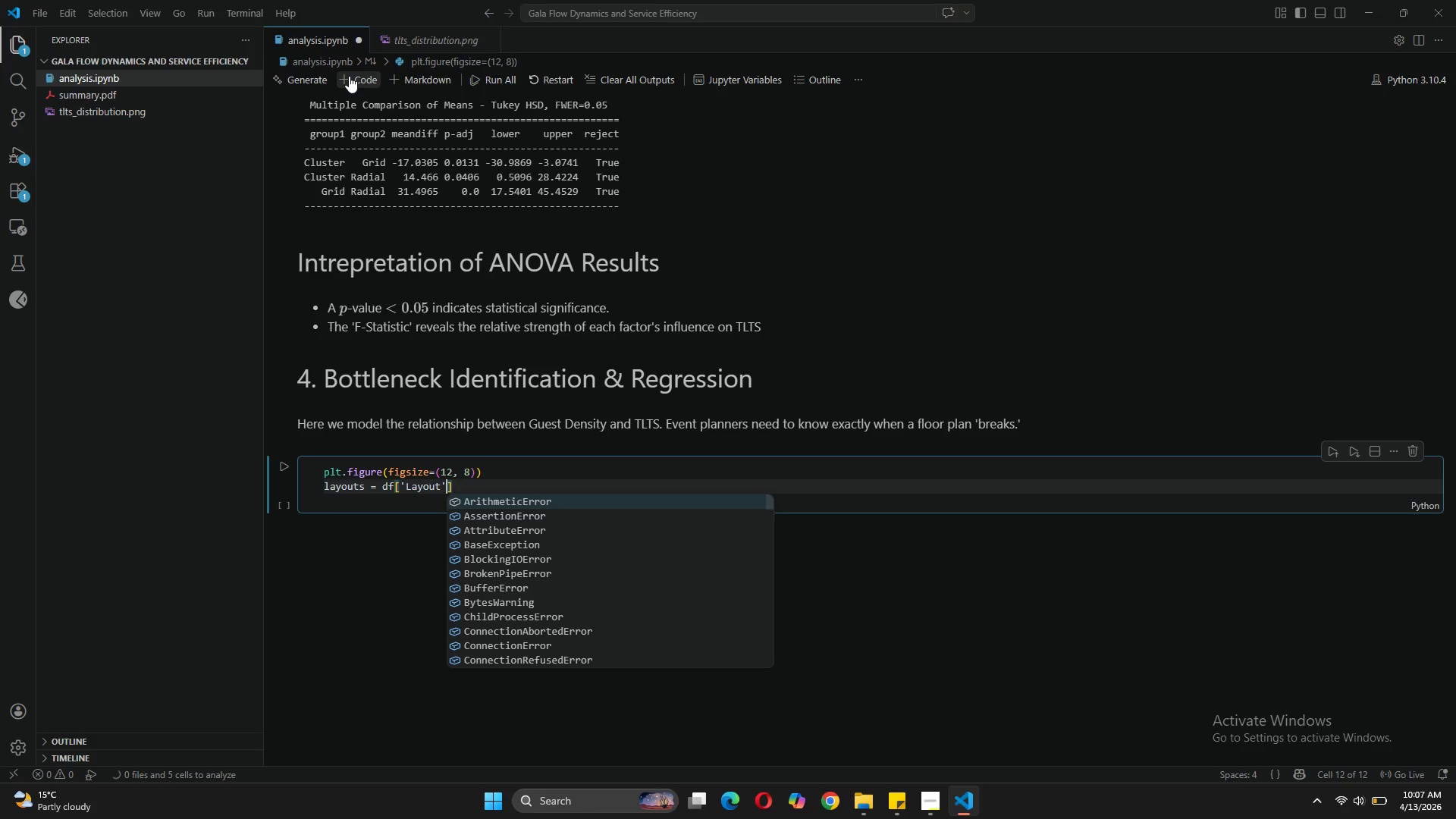 
key(ArrowRight)
 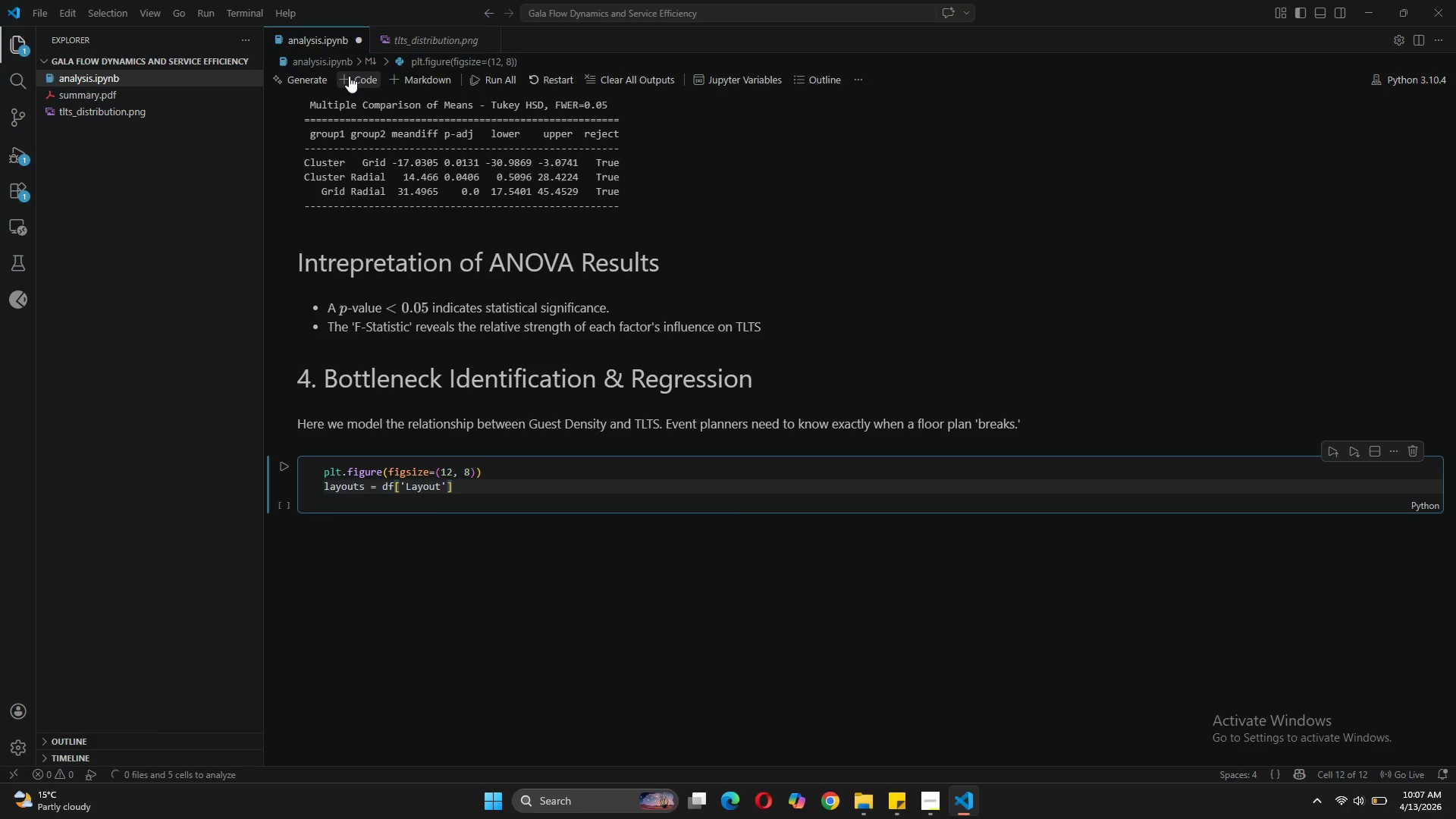 
type(.unique()
 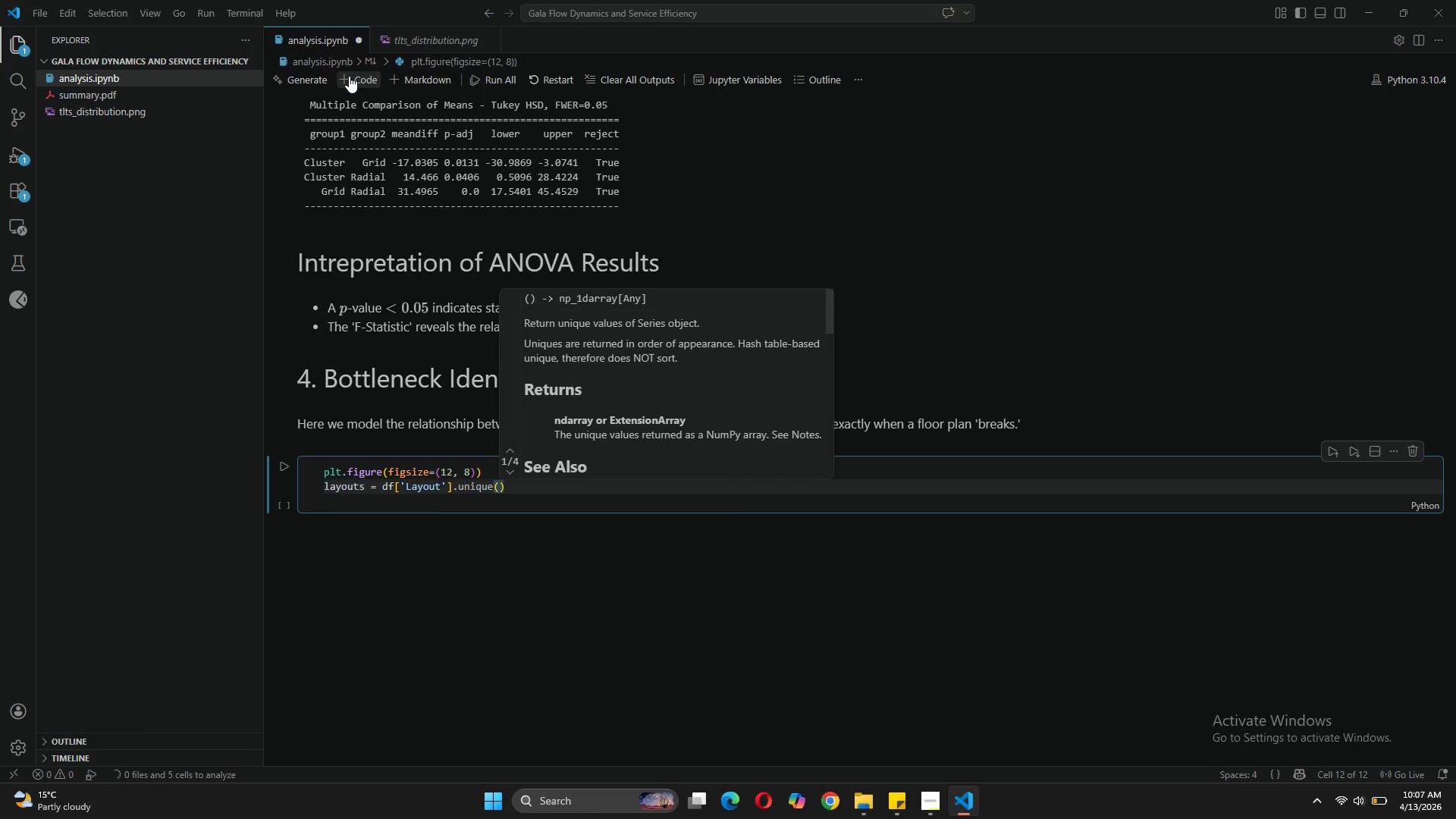 
key(ArrowRight)
 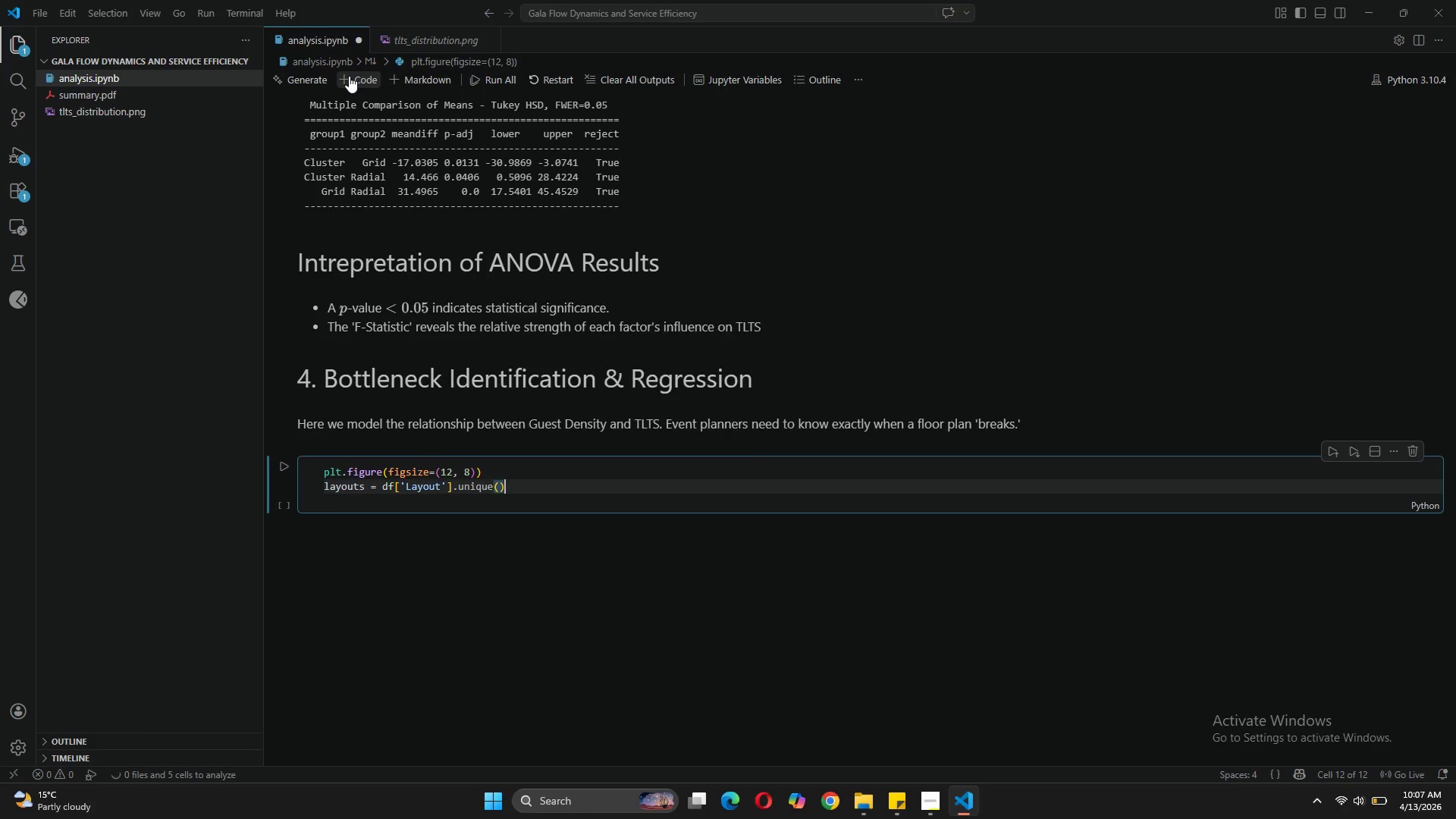 
key(Enter)
 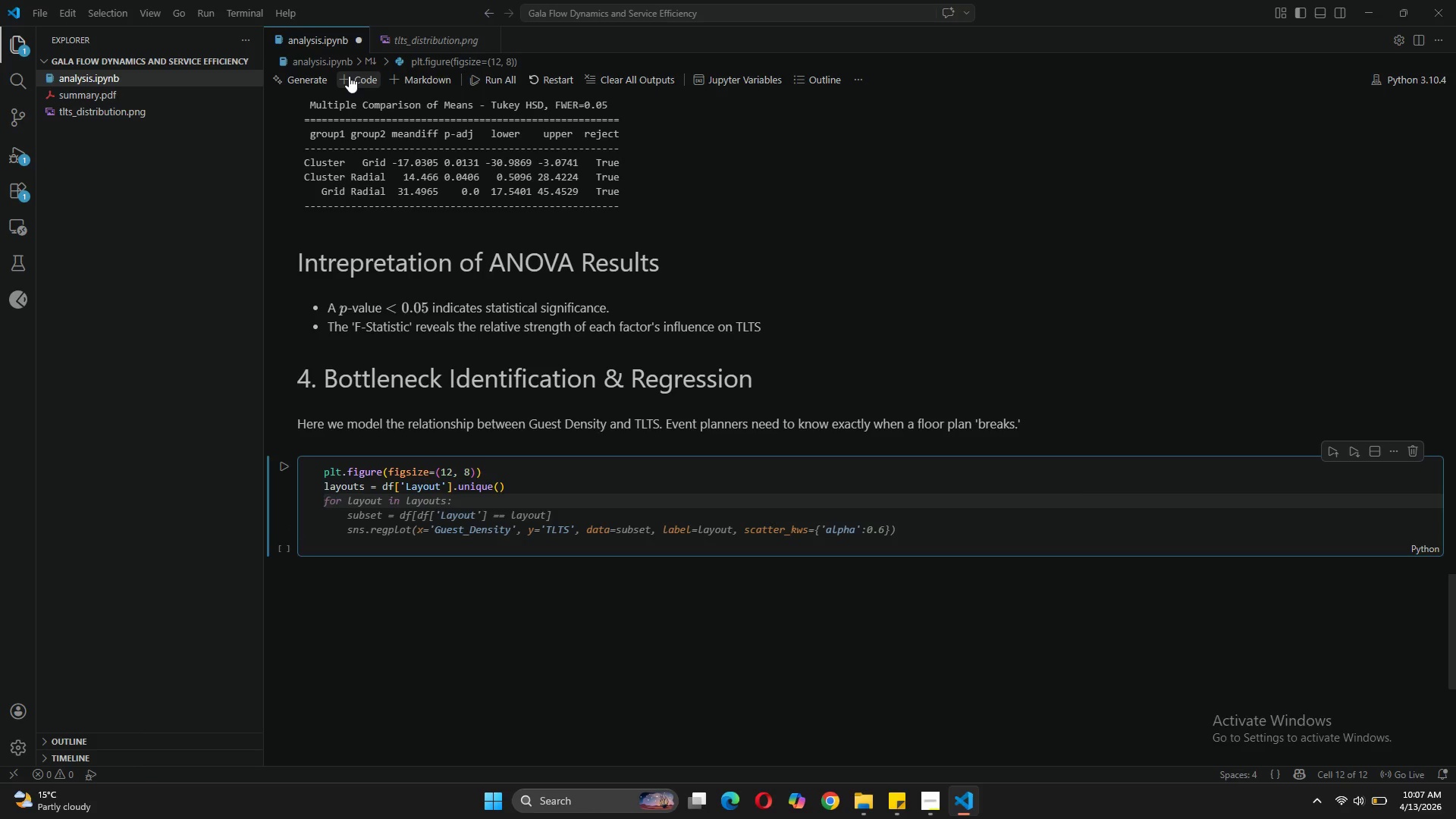 
type(colors = ['#e74c3c)
 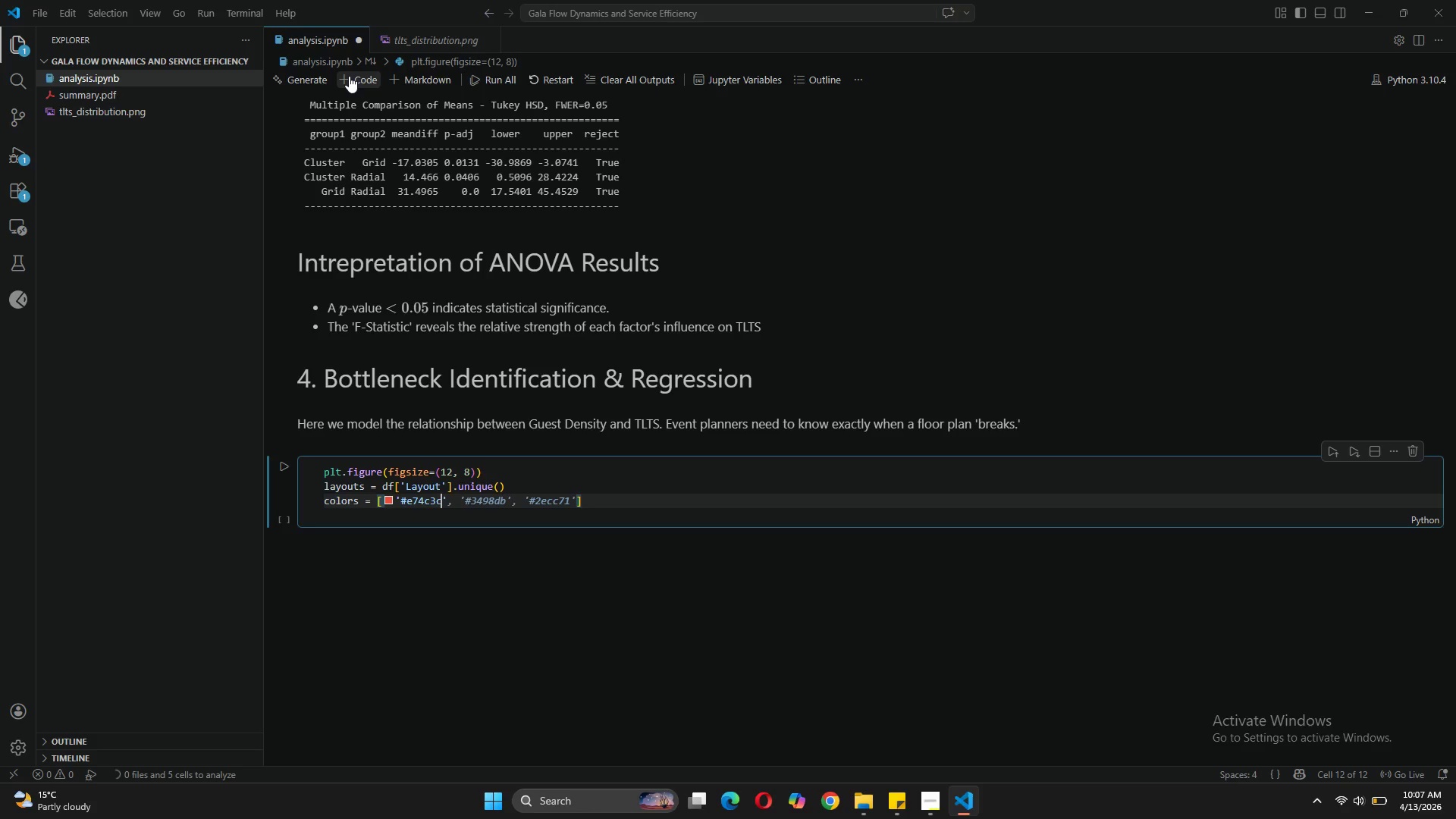 
key(ArrowRight)
 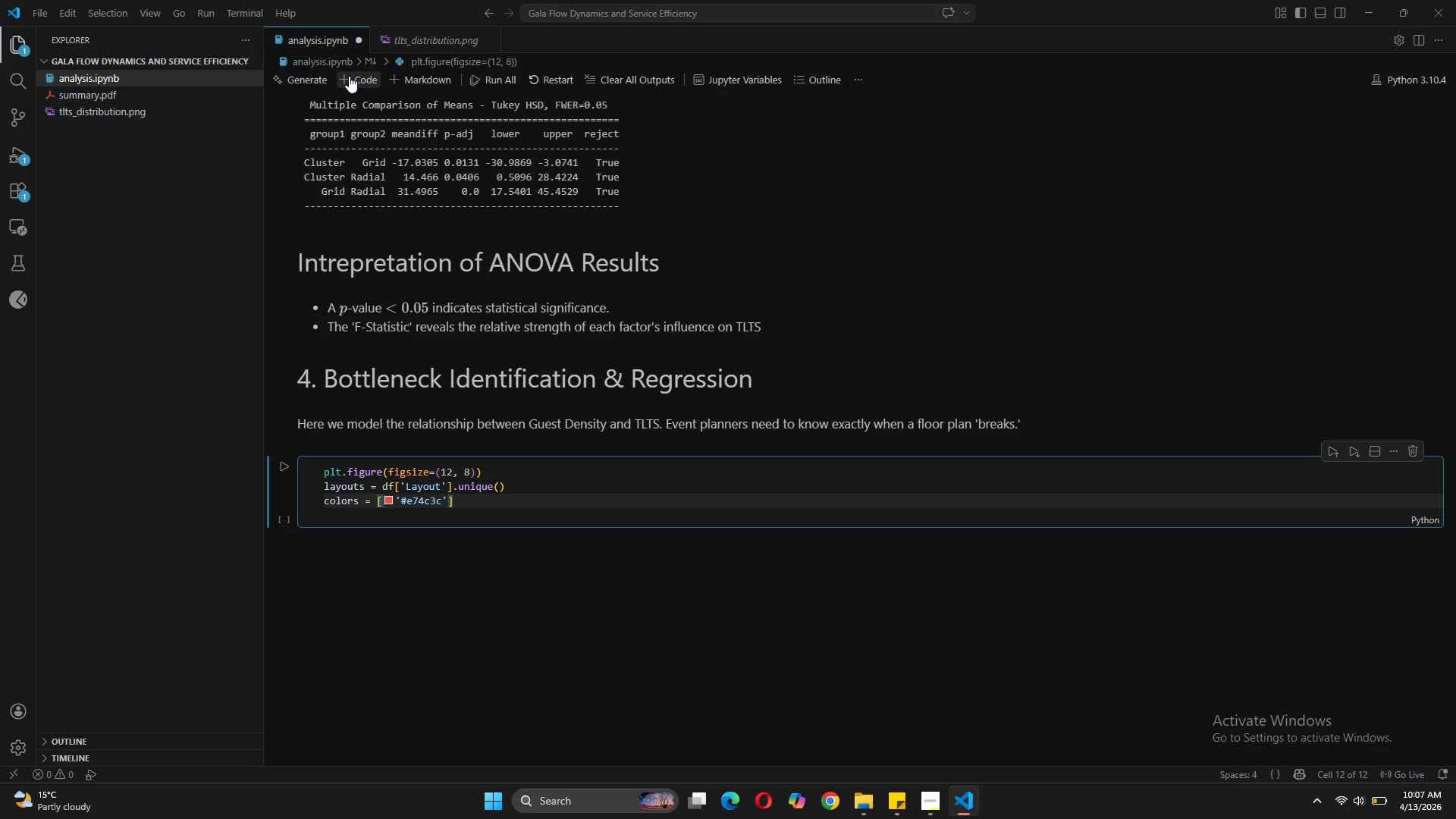 
key(Comma)
 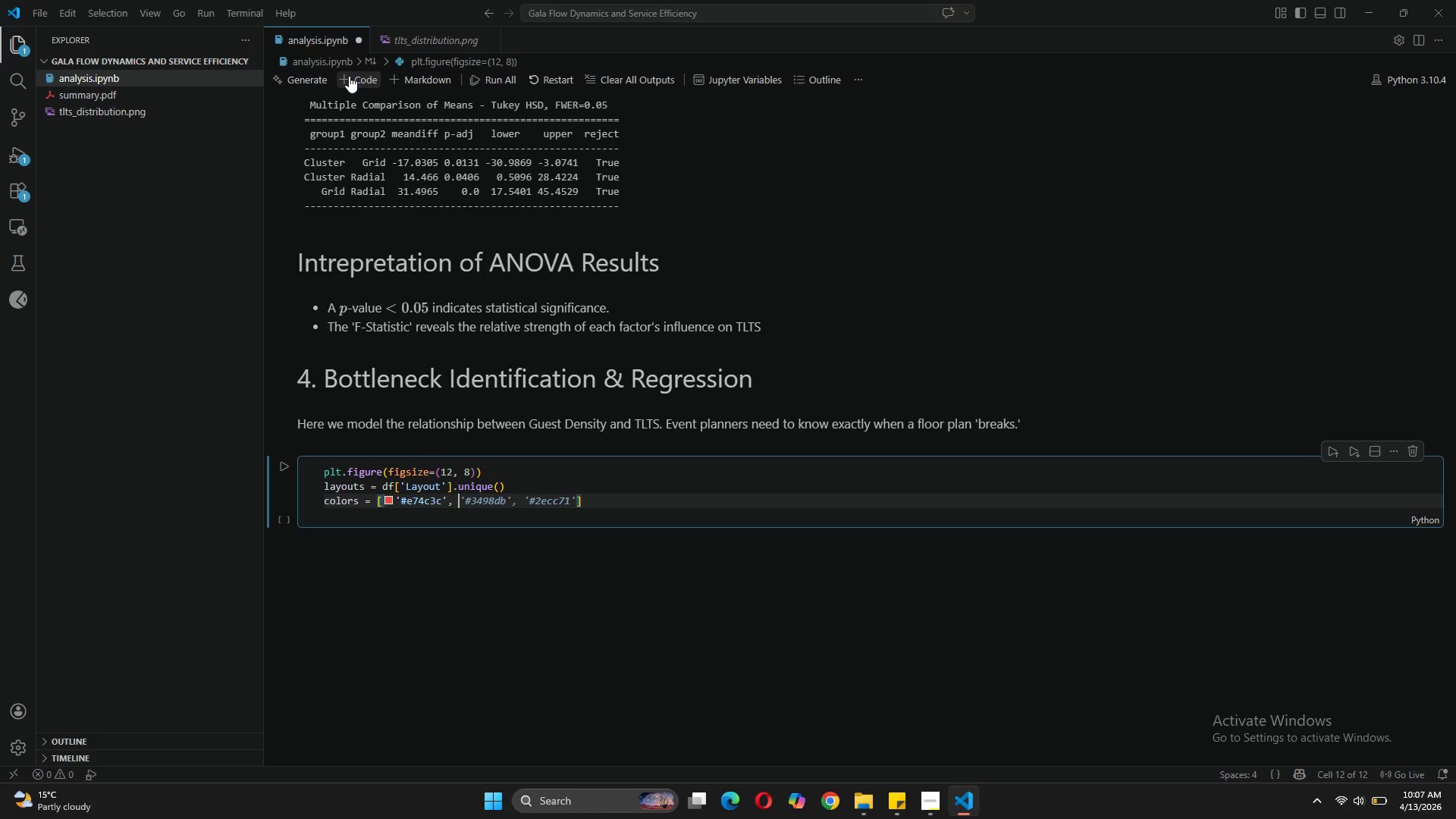 
key(Space)
 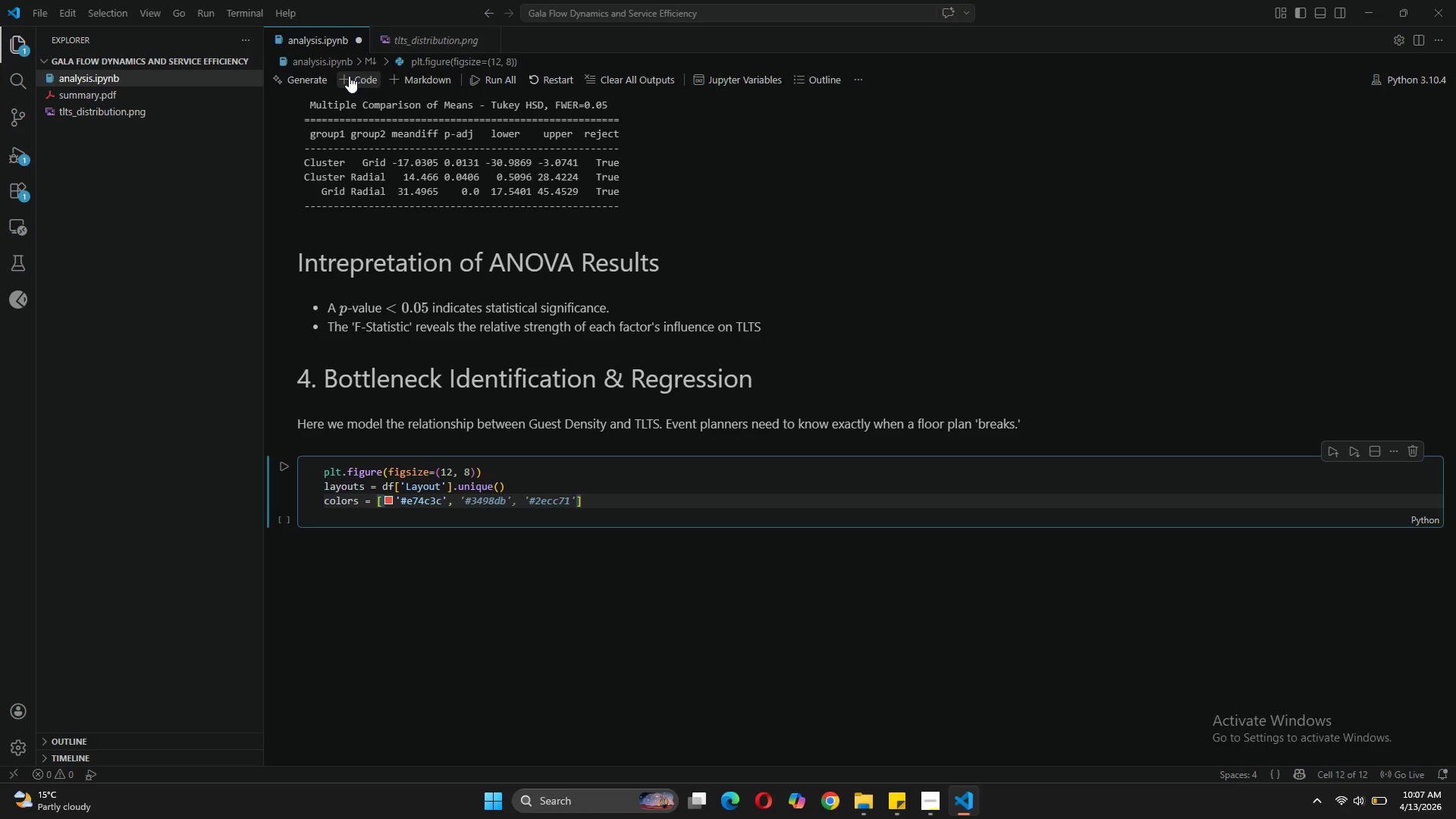 
key(Quote)
 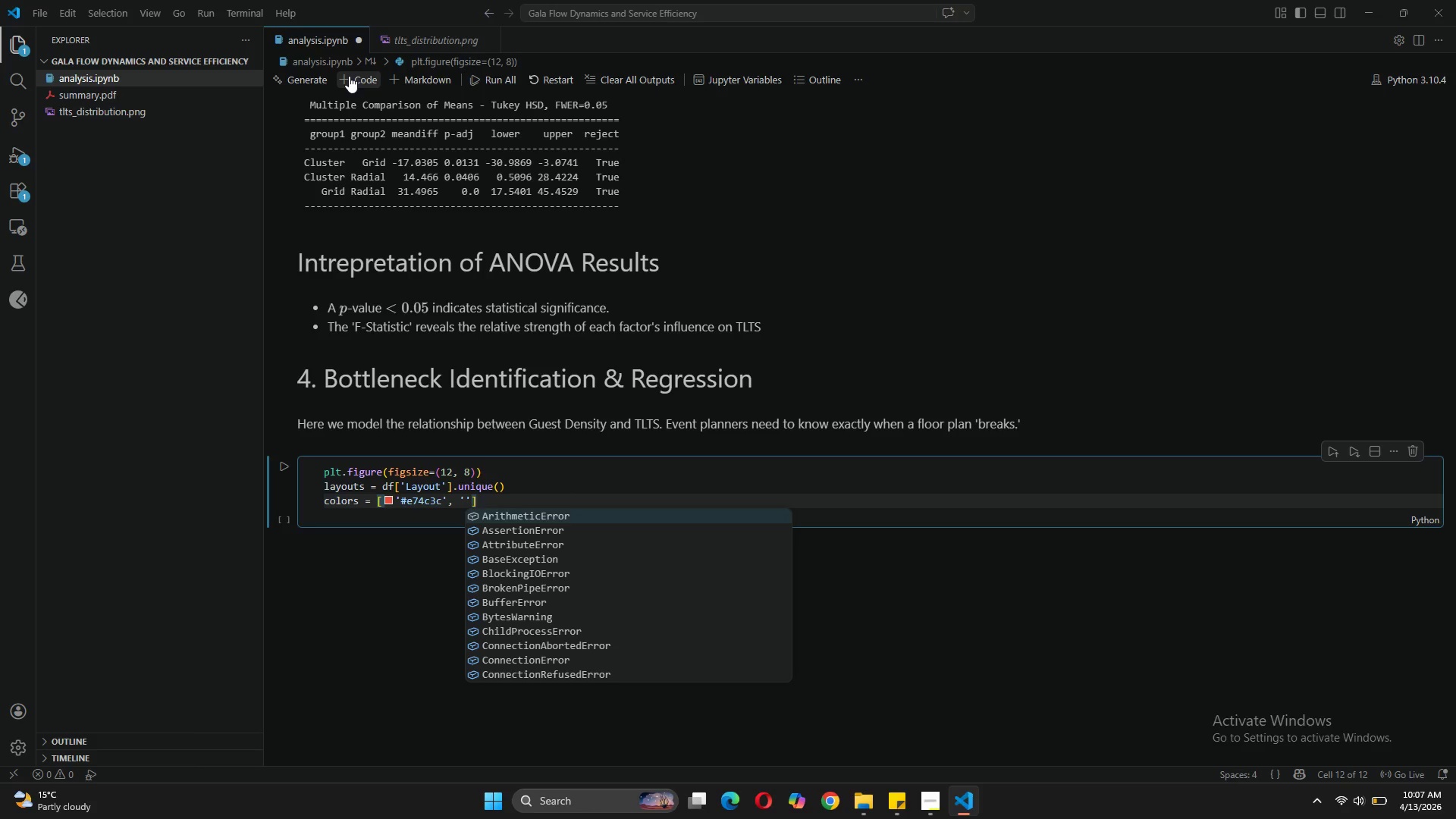 
key(Shift+3)
 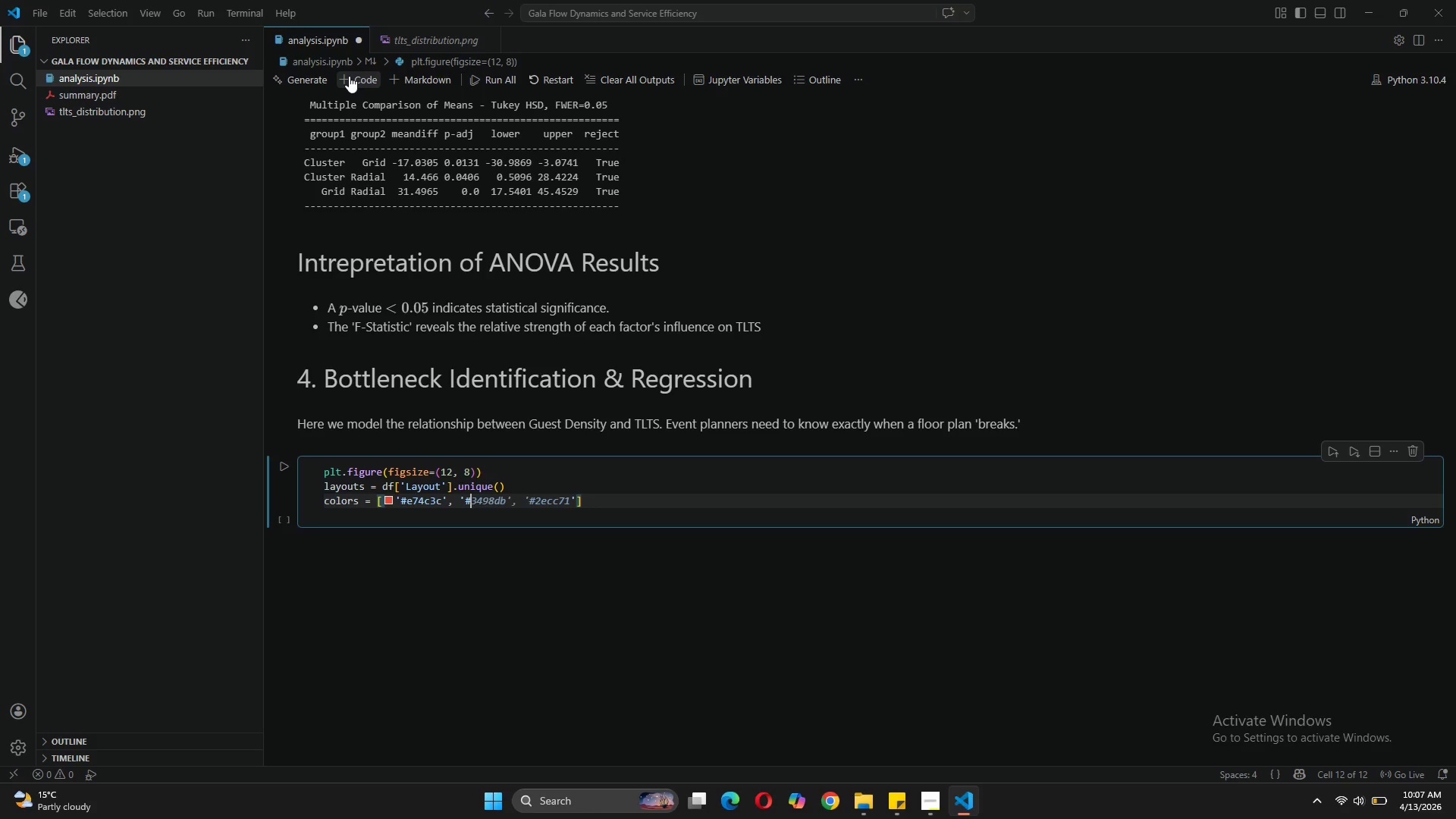 
type(3498ed)
key(Backspace)
key(Backspace)
type(db', '#2ecc71')
 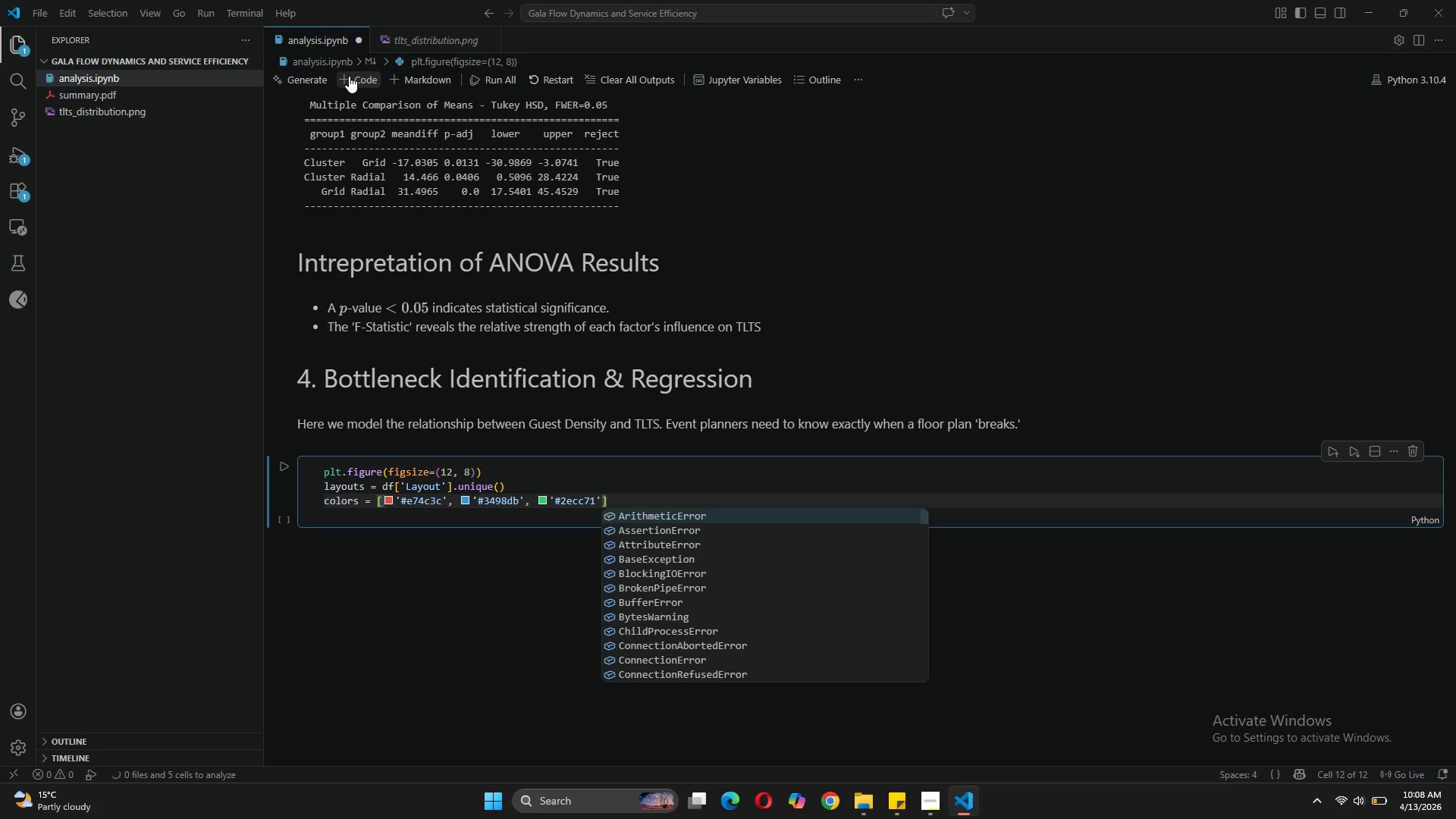 
key(ArrowRight)
 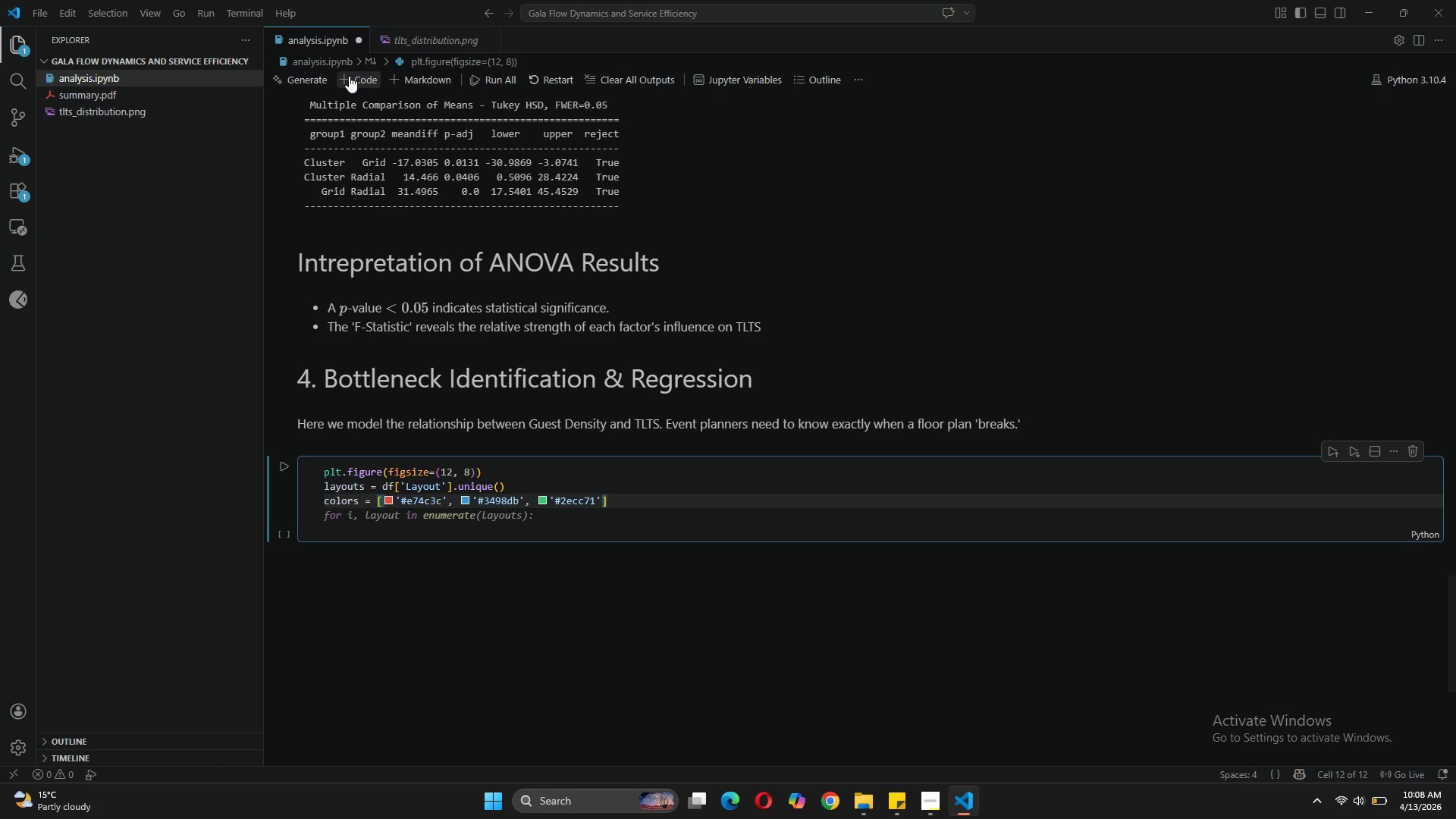 
key(Enter)
 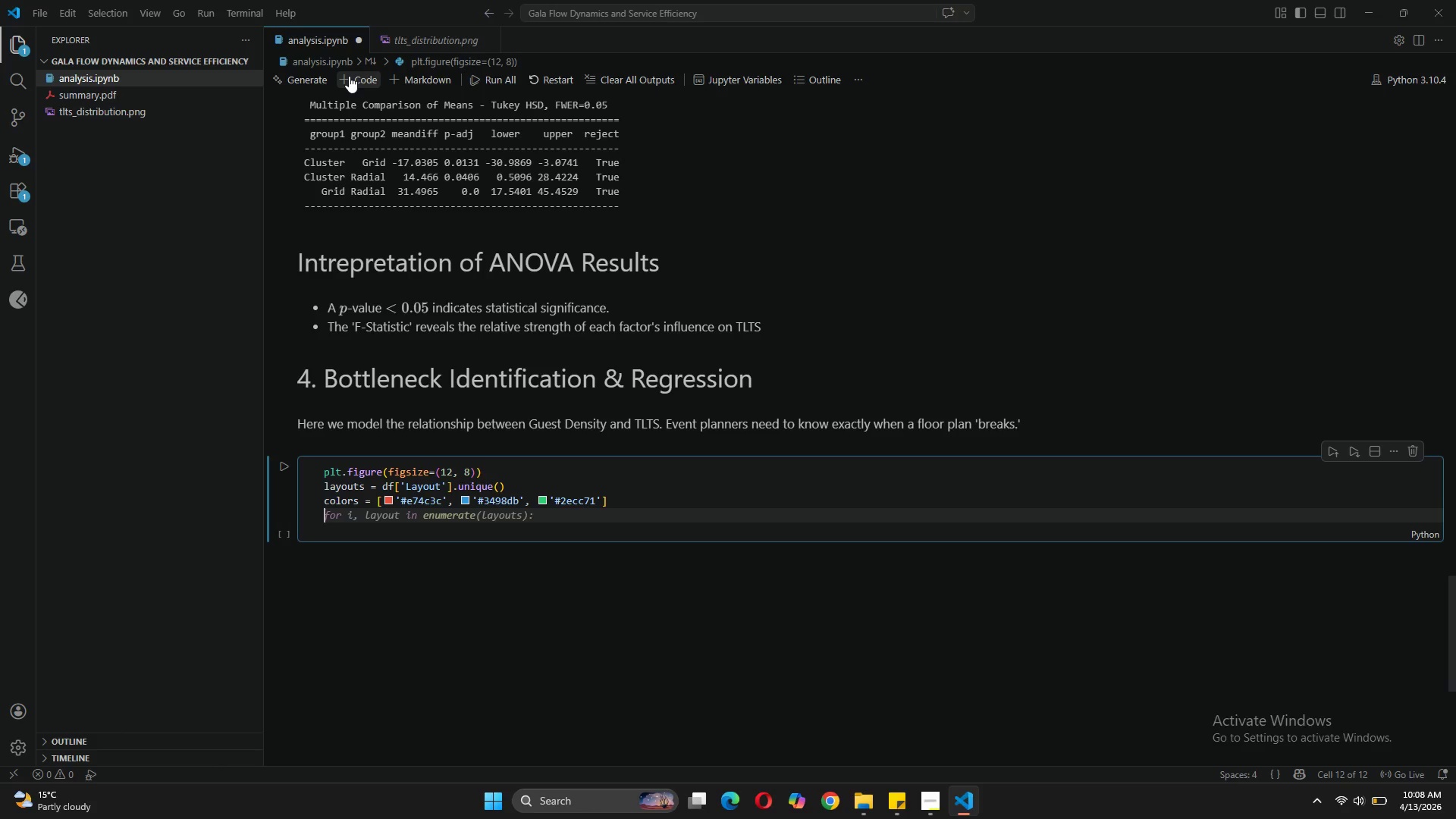 
key(Enter)
 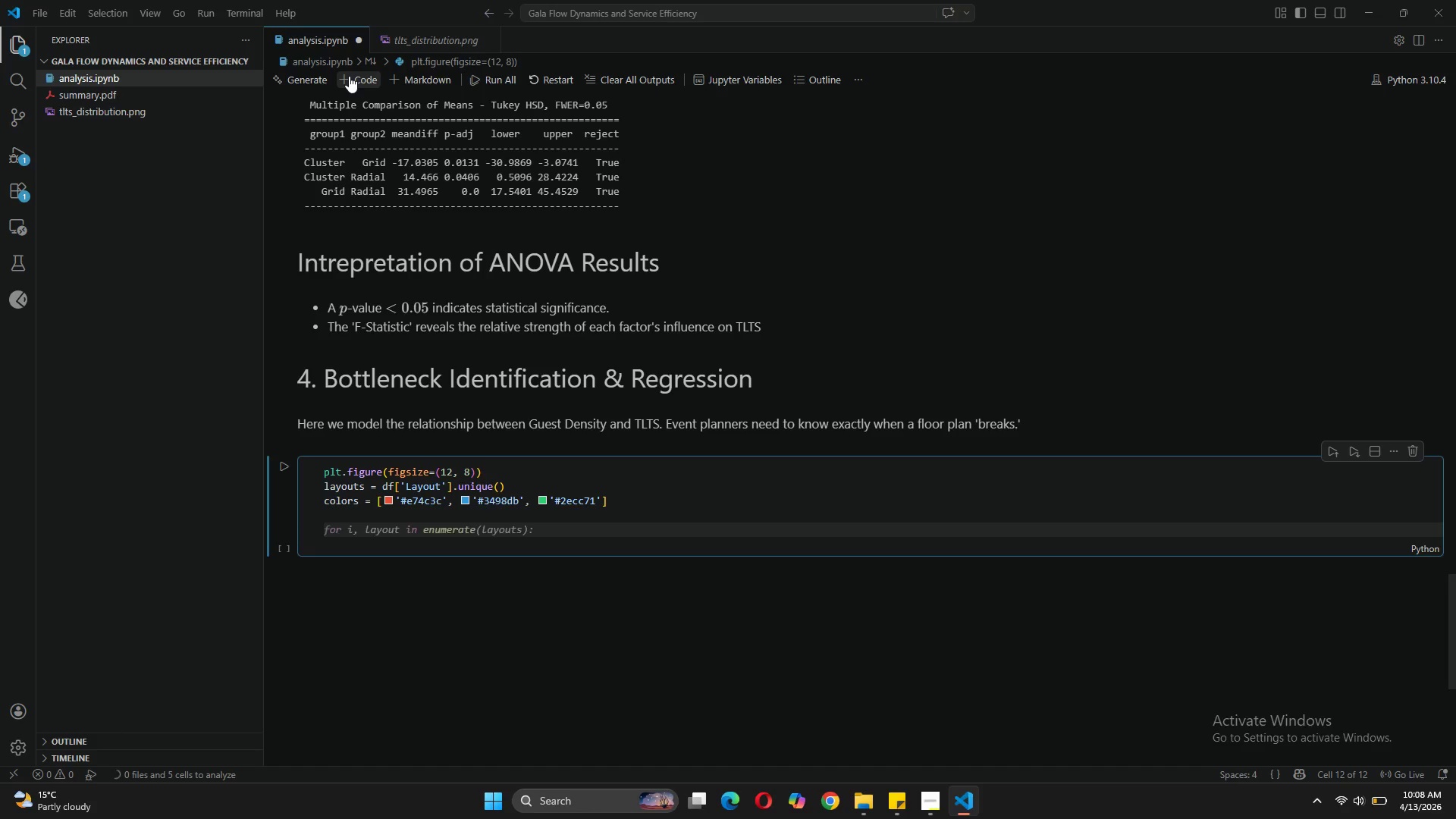 
type(for i, layout in enumerate(layouts)
 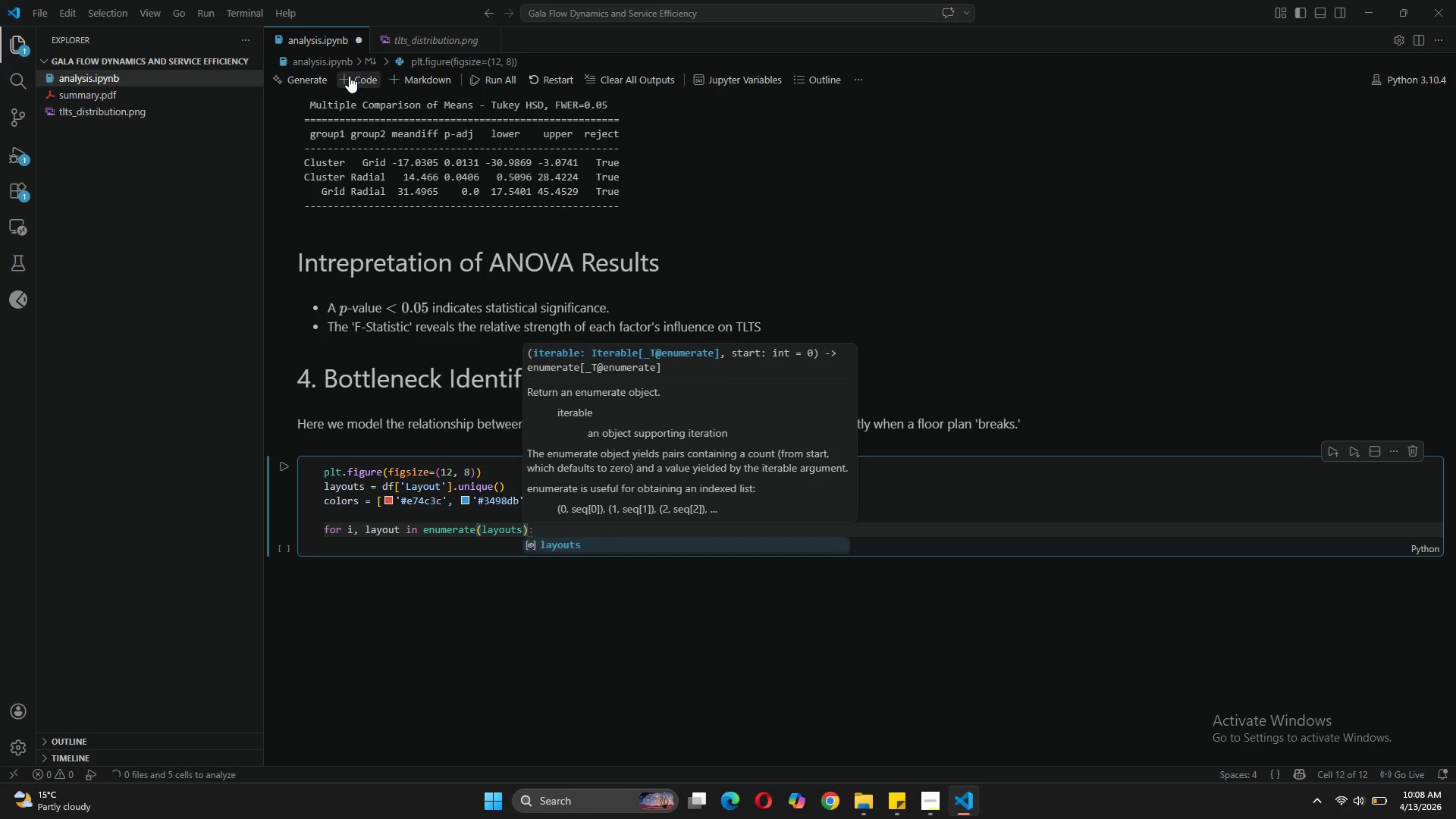 
 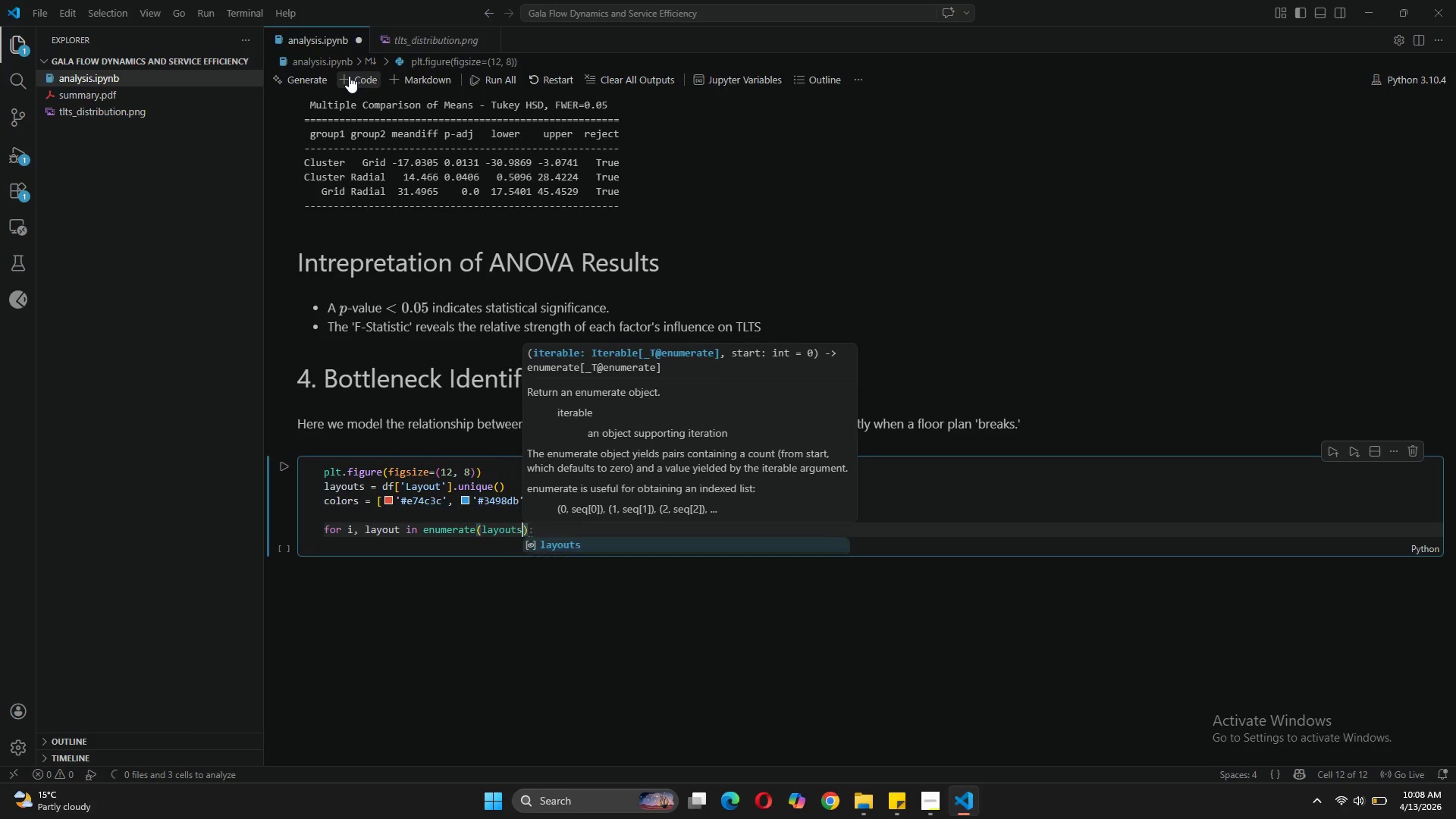 
key(ArrowRight)
 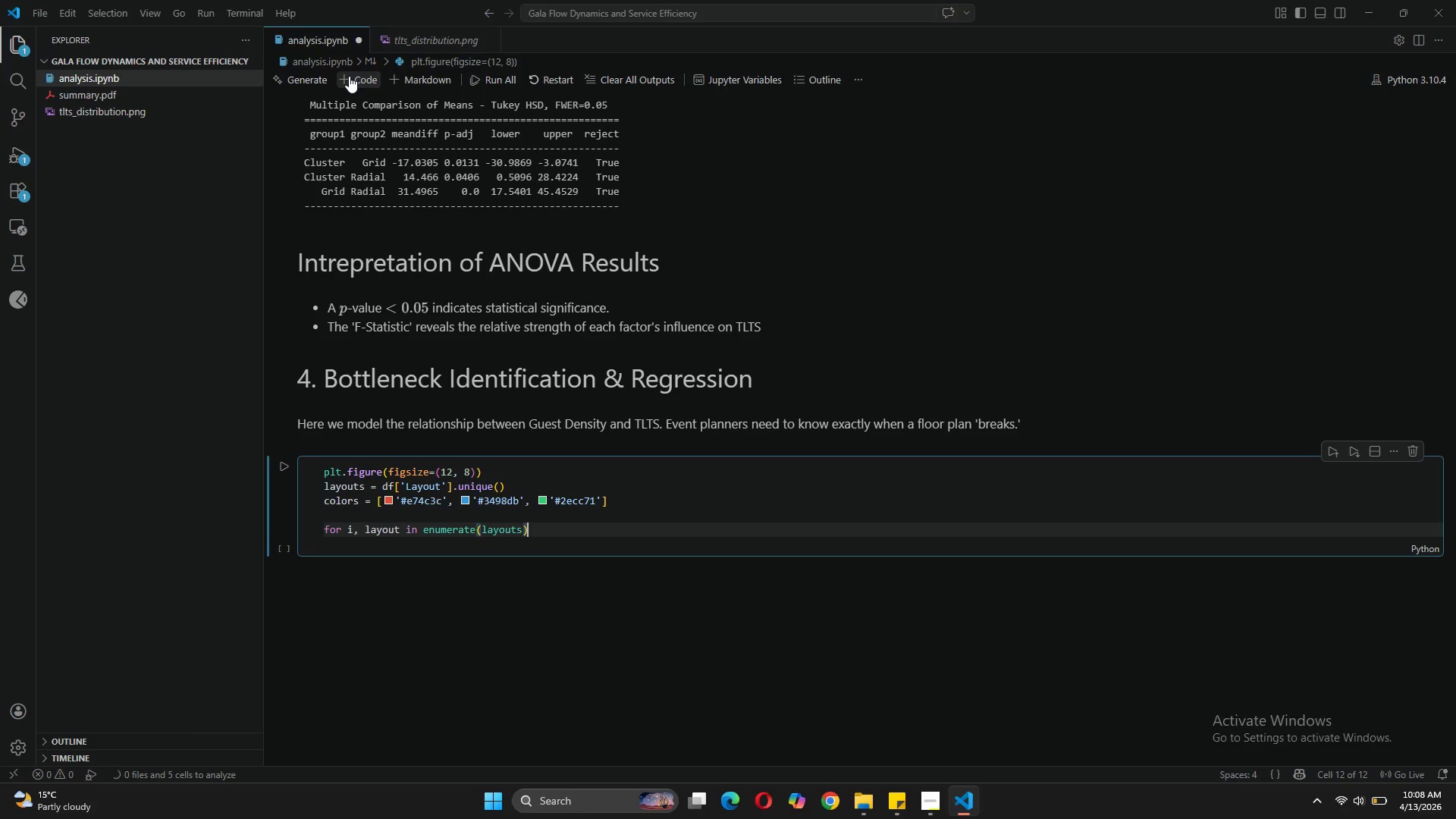 
key(Shift+Semicolon)
 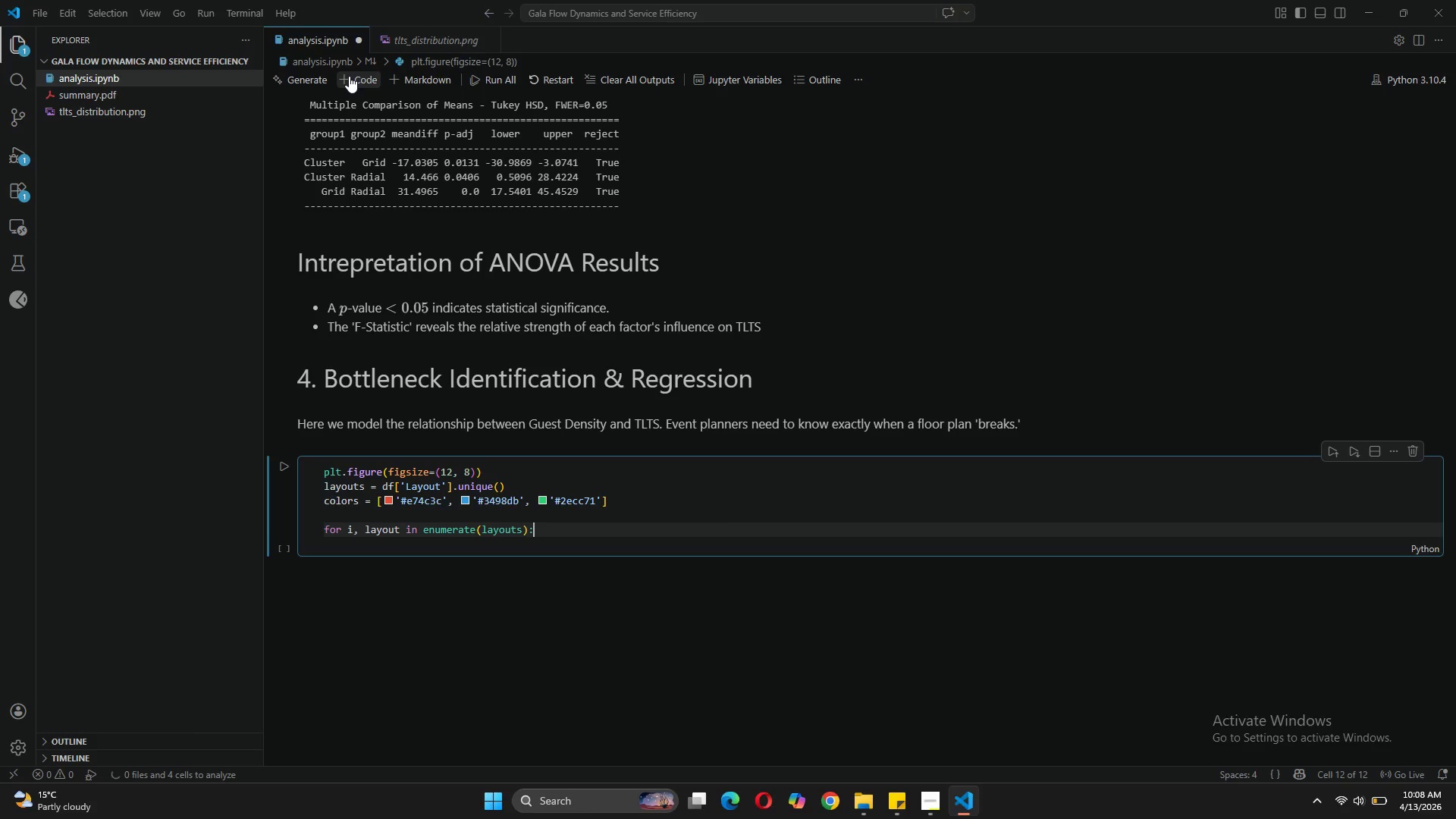 
key(Enter)
 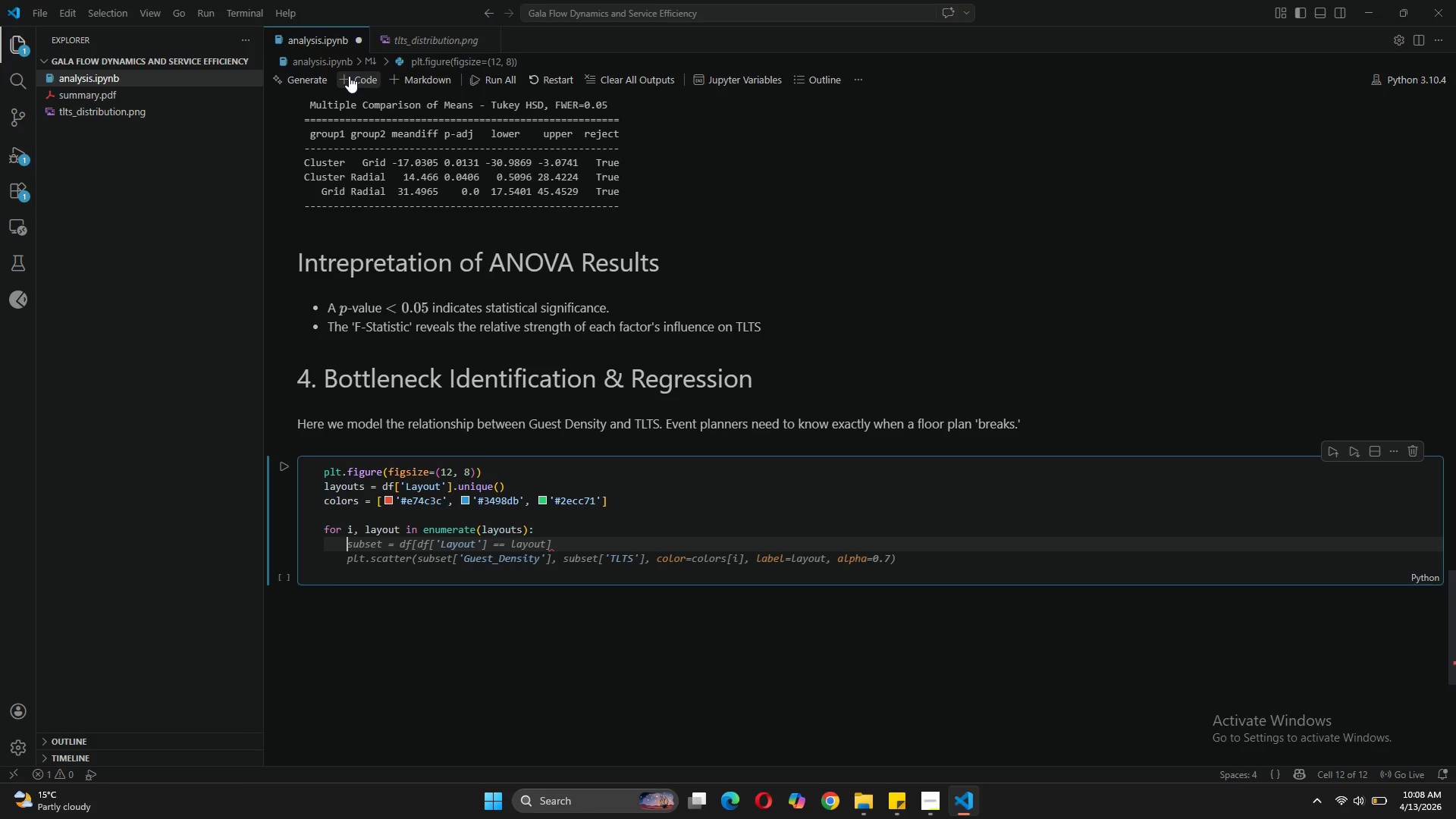 
type(subset = df[df['Layout'] == layout])
 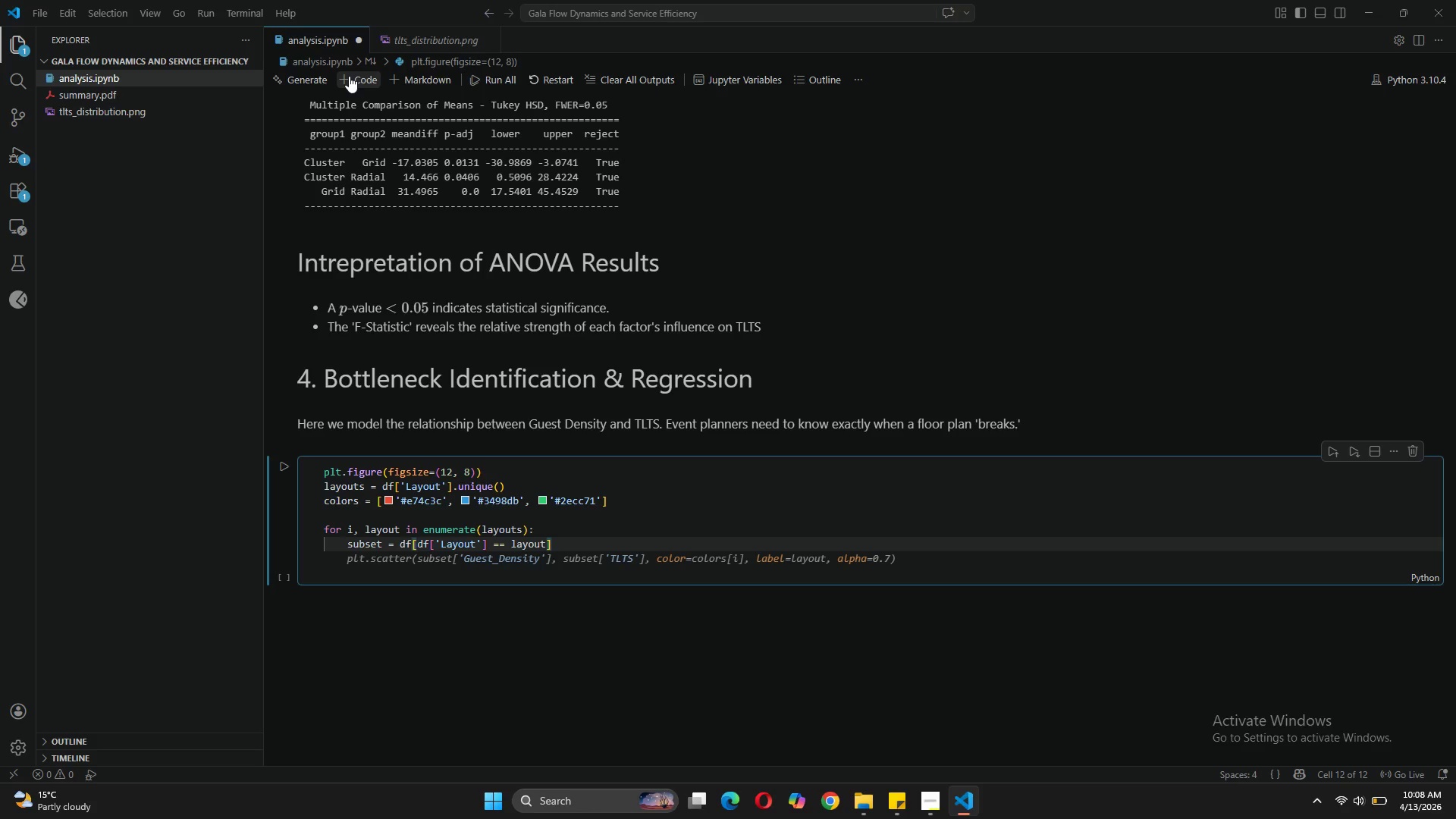 
key(Enter)
 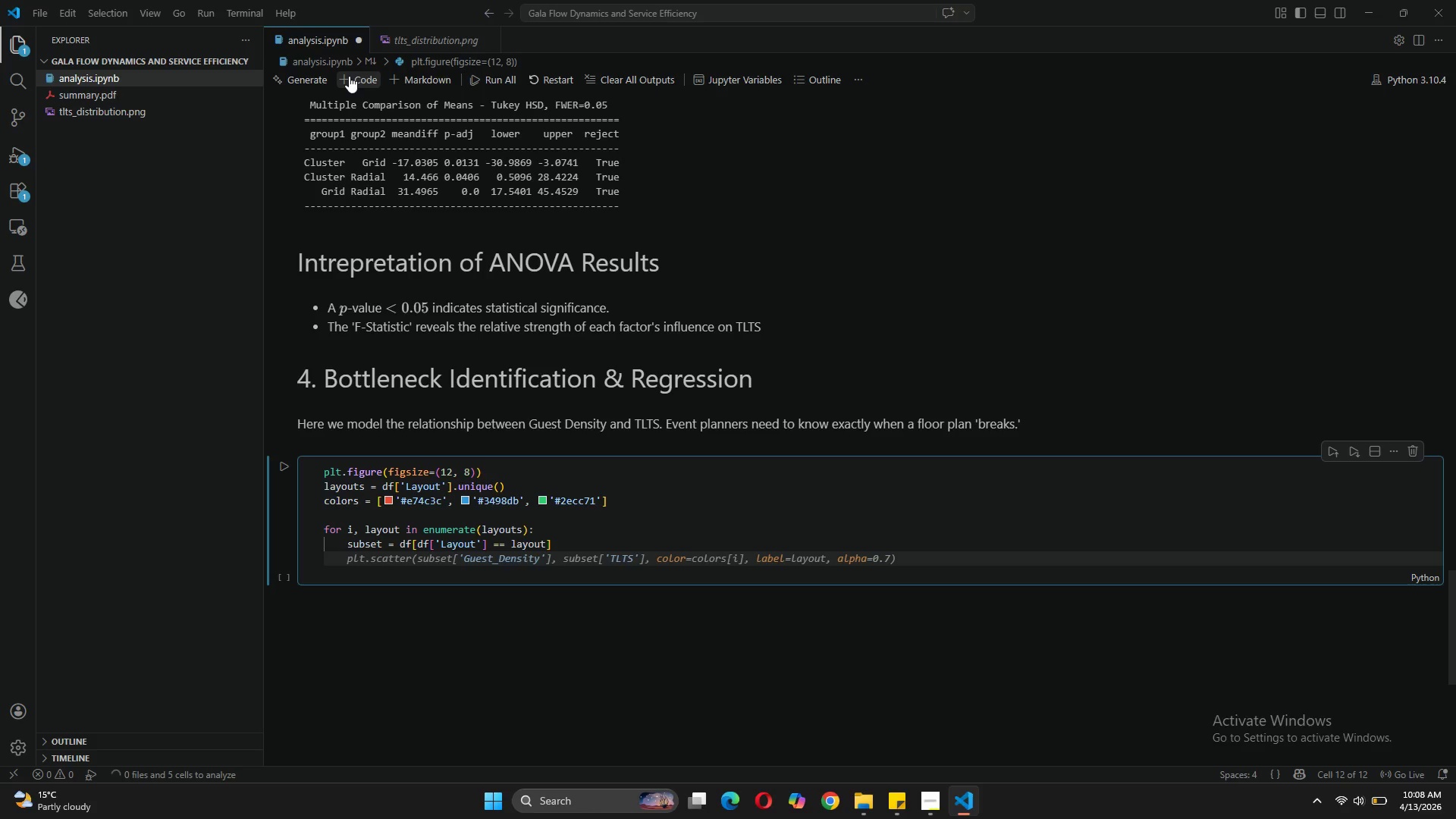 
type(sns.regplot(x='Guest)
 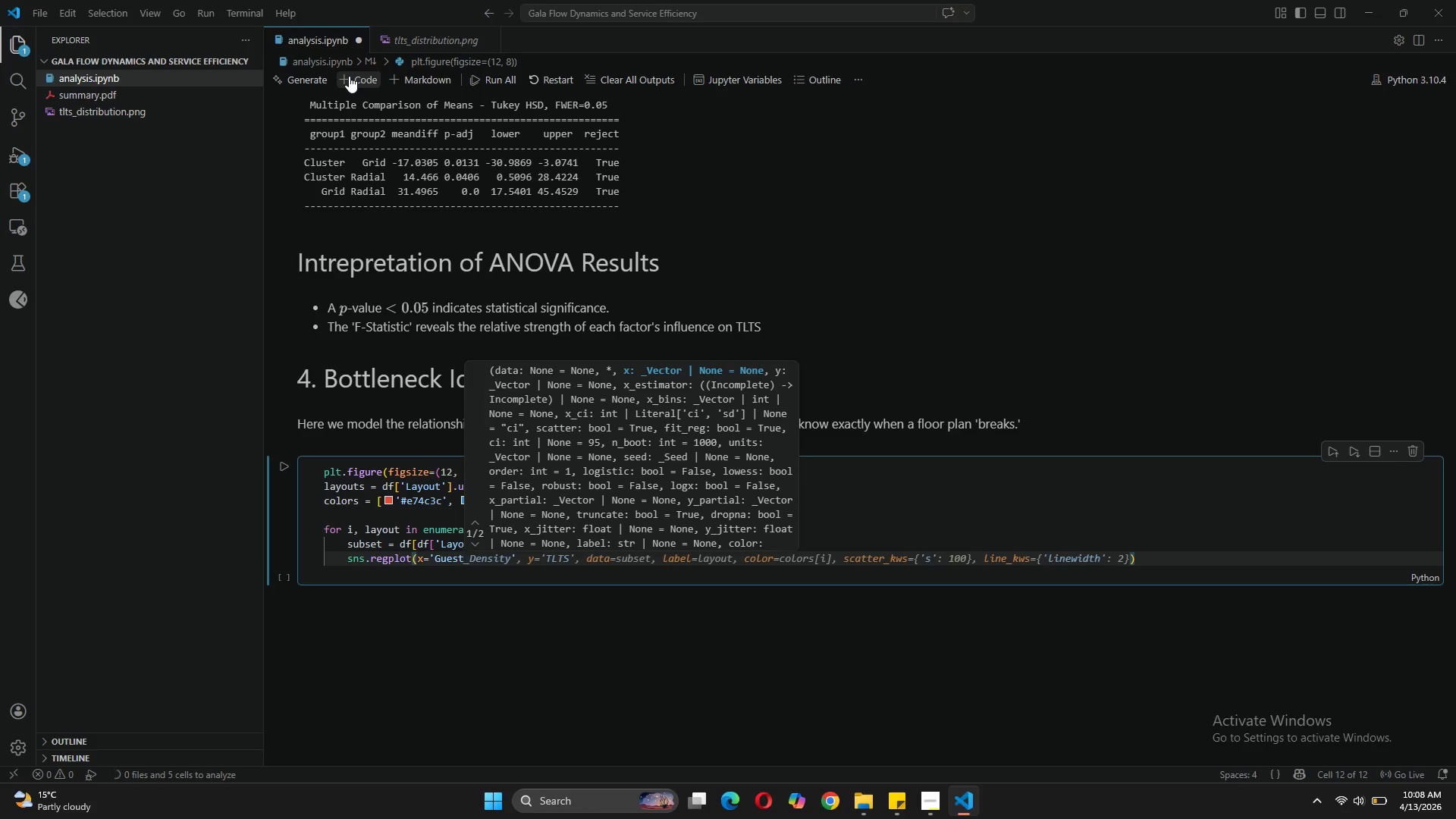 
type(_Density')
 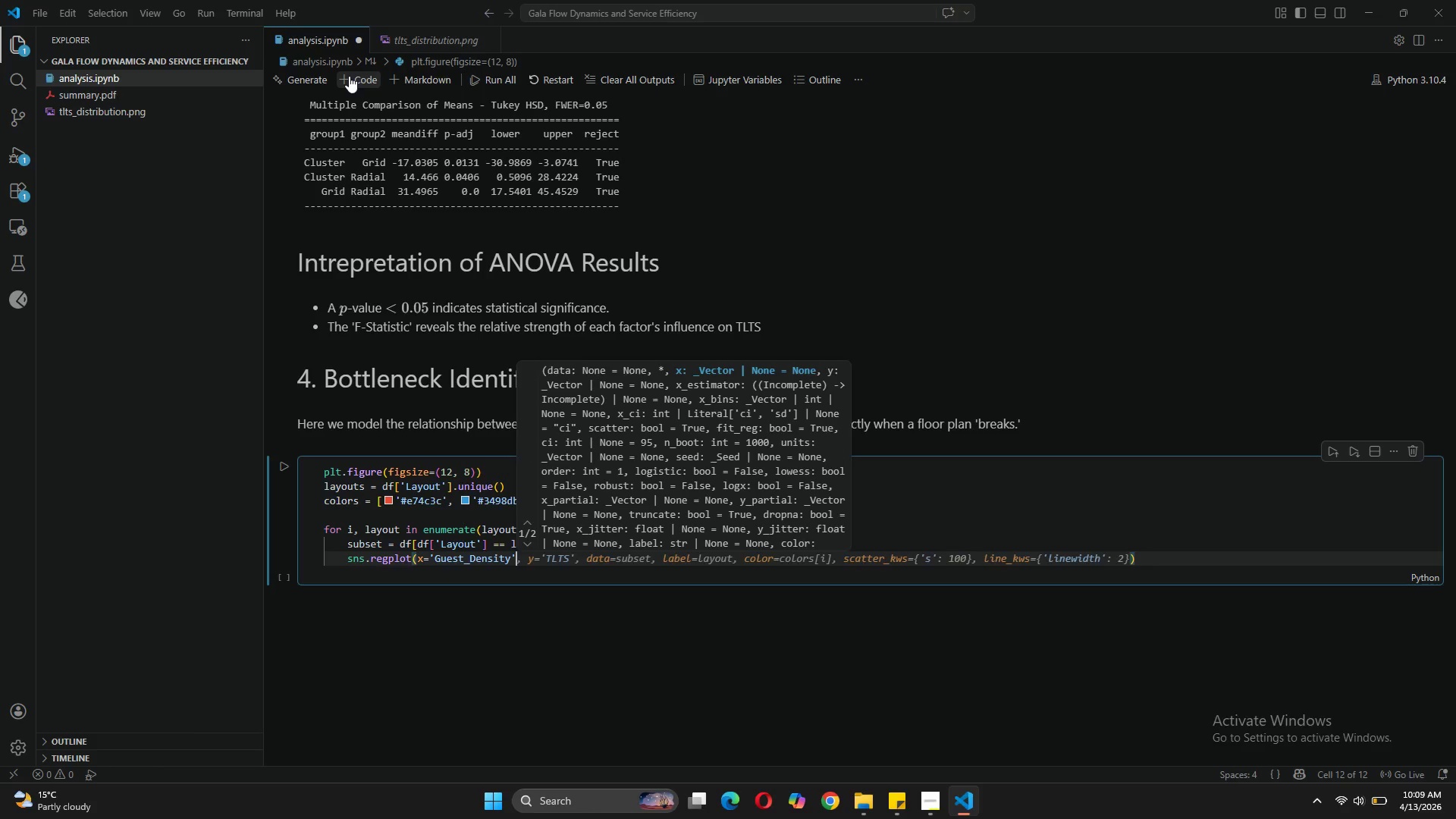 
key(ArrowRight)
 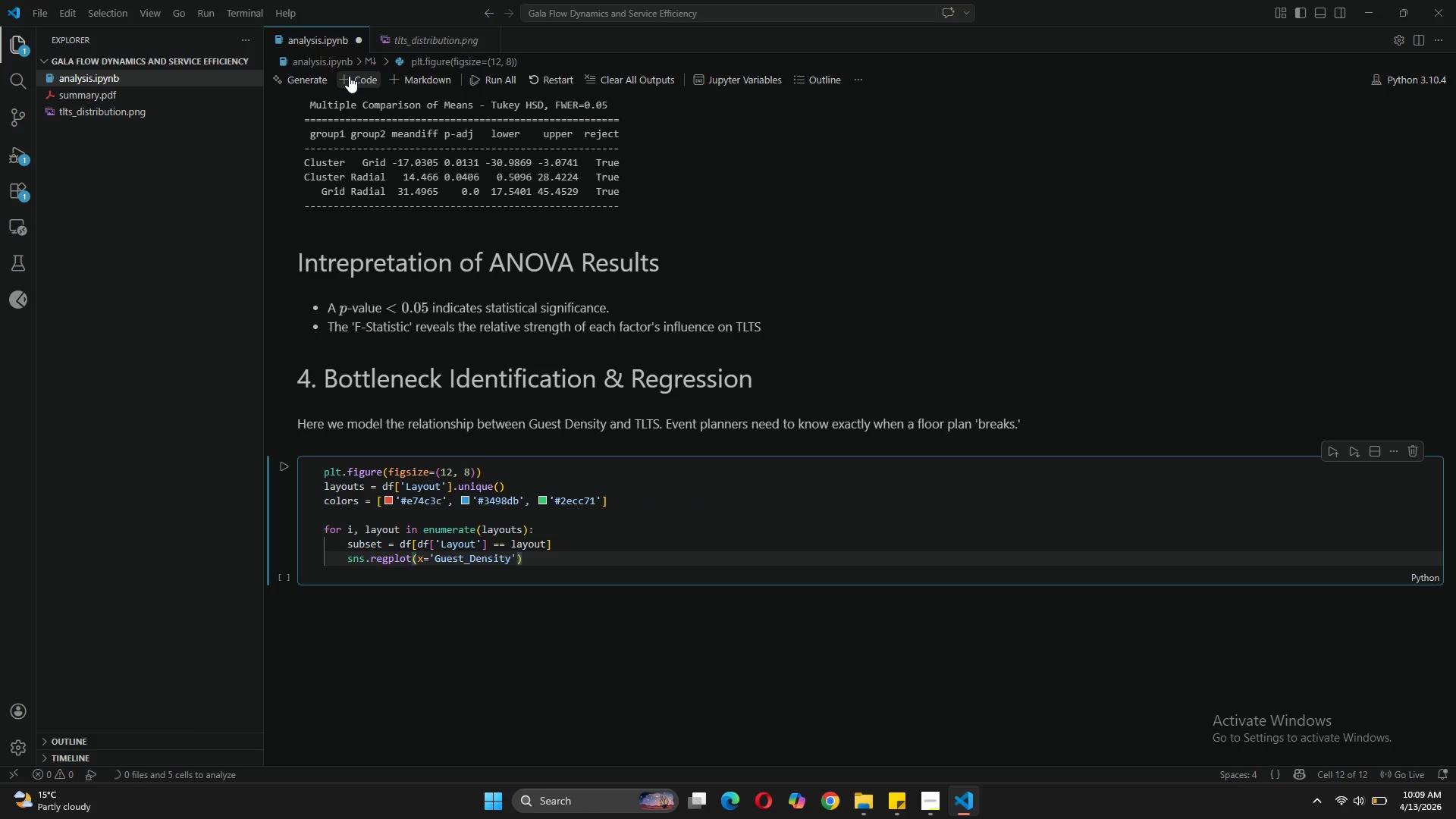 
key(ArrowLeft)
 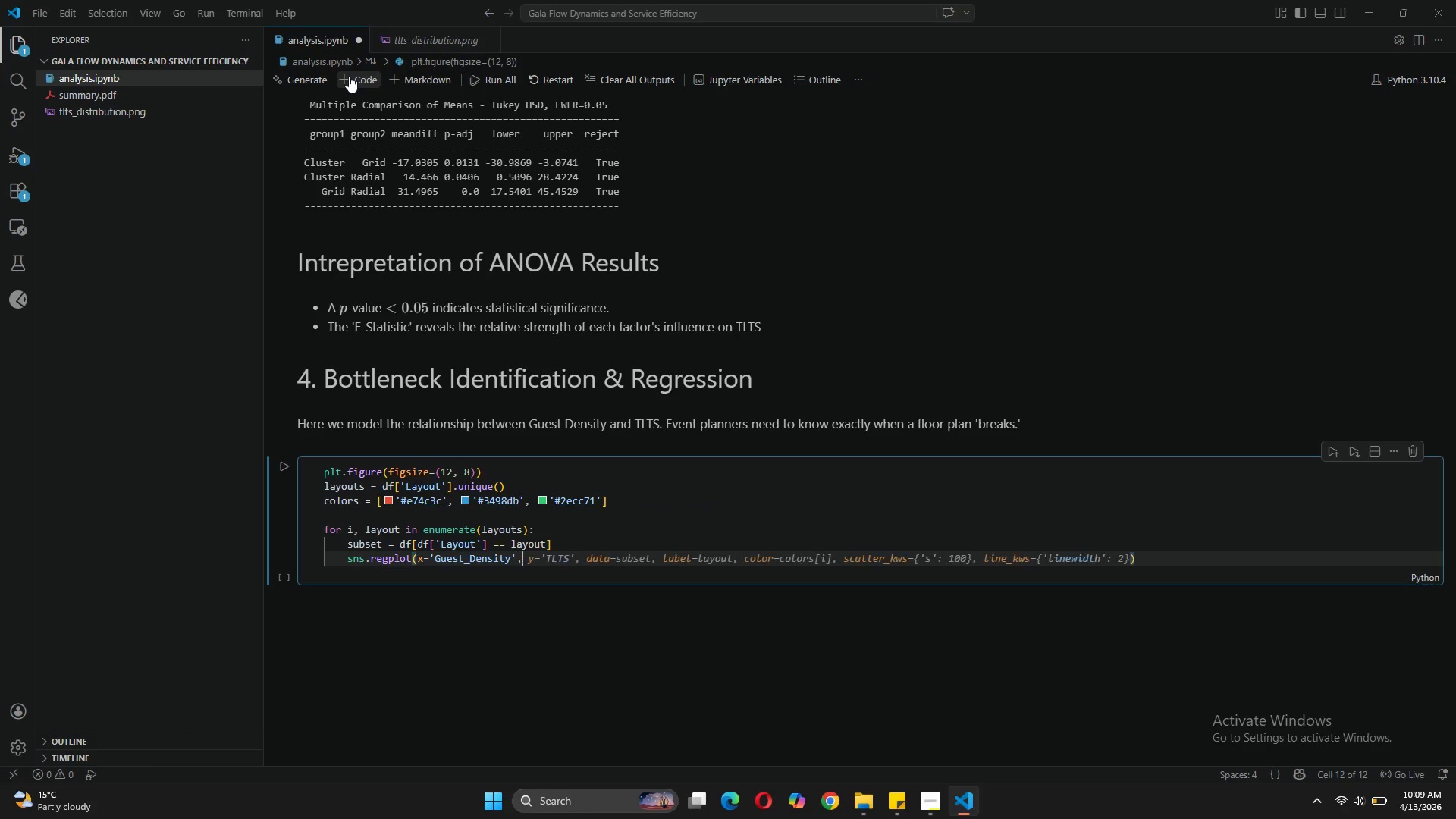 
type(, y='TLTS)
 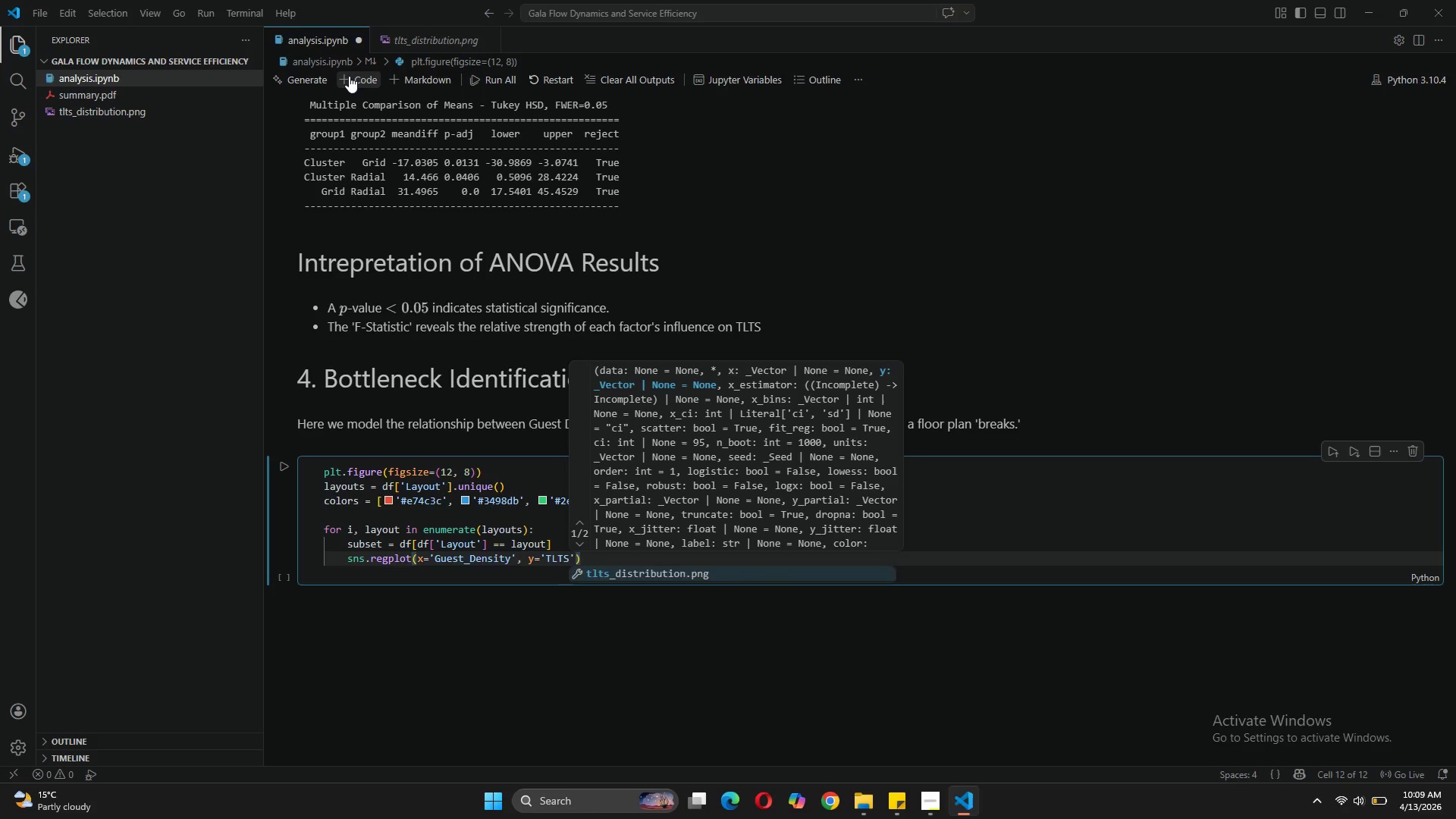 
key(ArrowRight)
 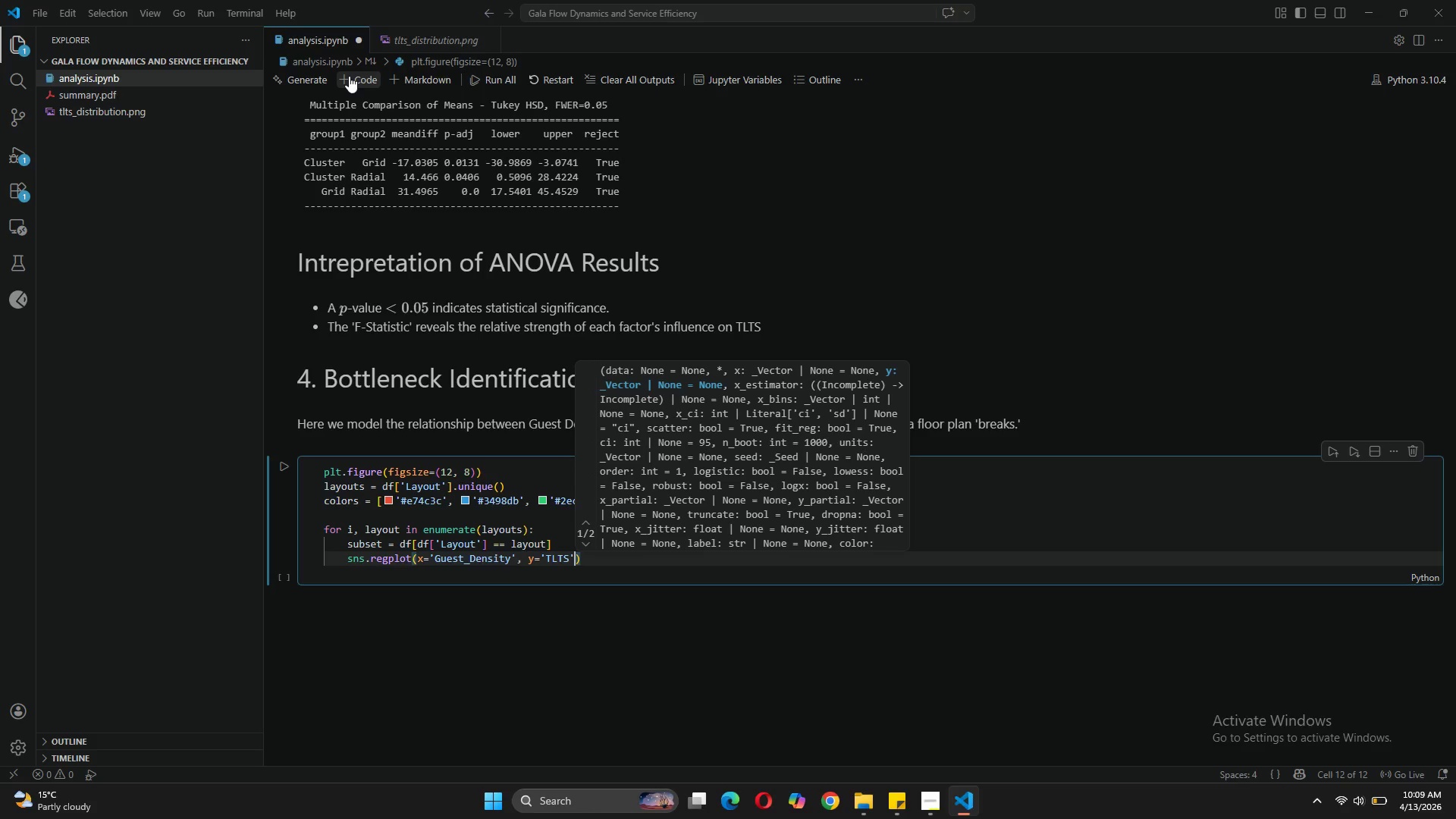 
type(, data=subset, label=f'{layout} Layp)
key(Backspace)
type(out)
 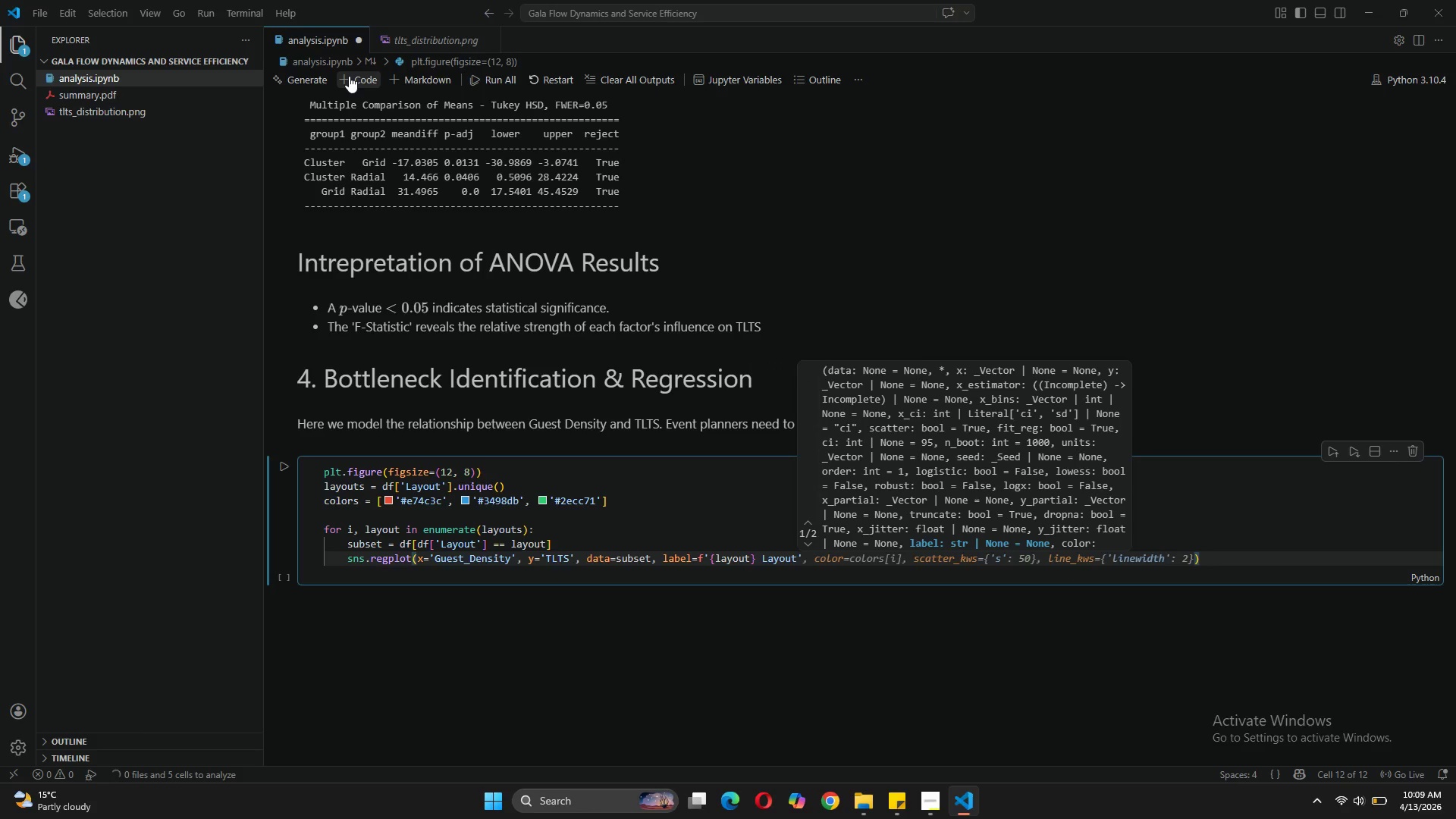 
key(Quote)
 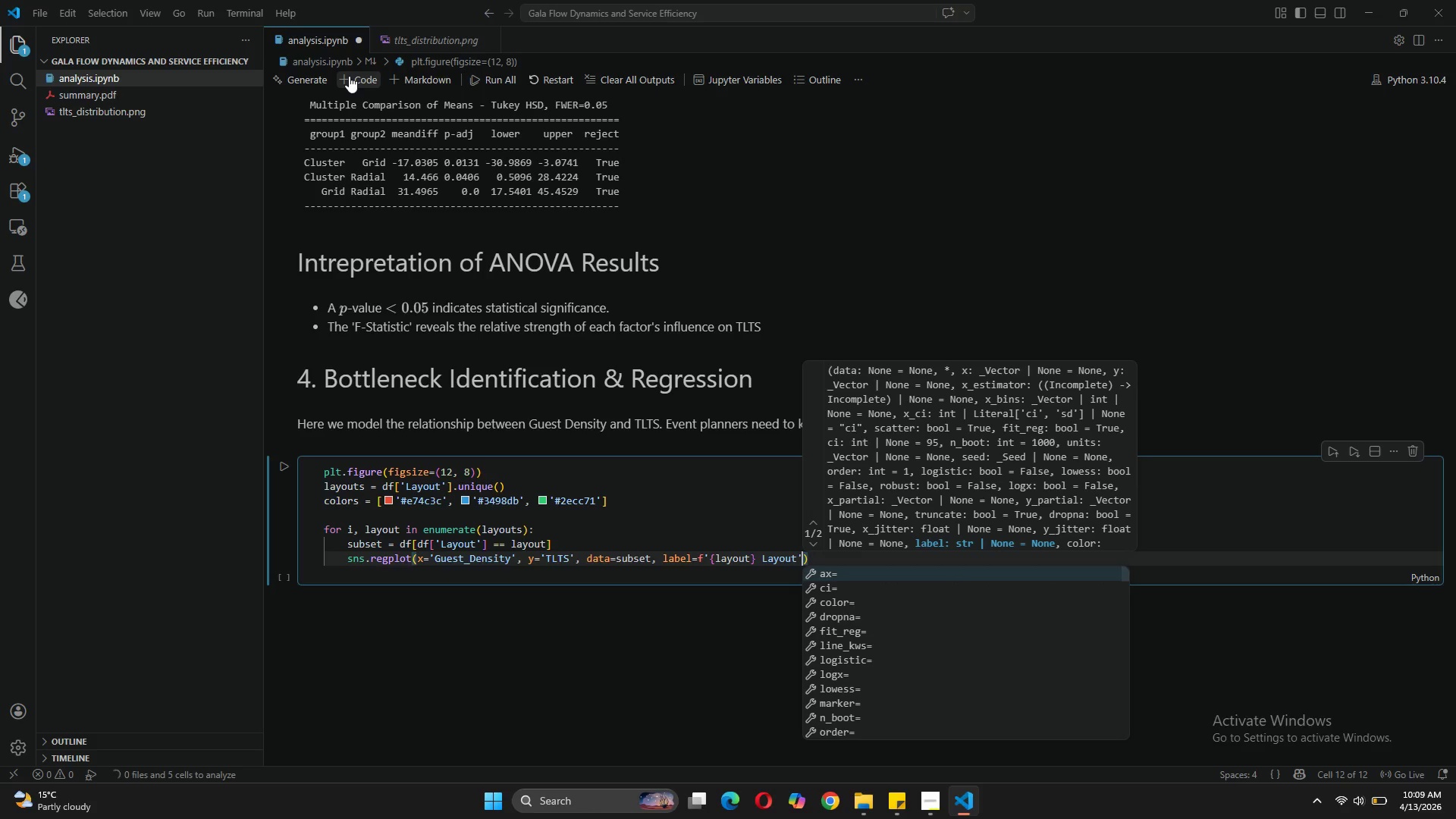 
key(Comma)
 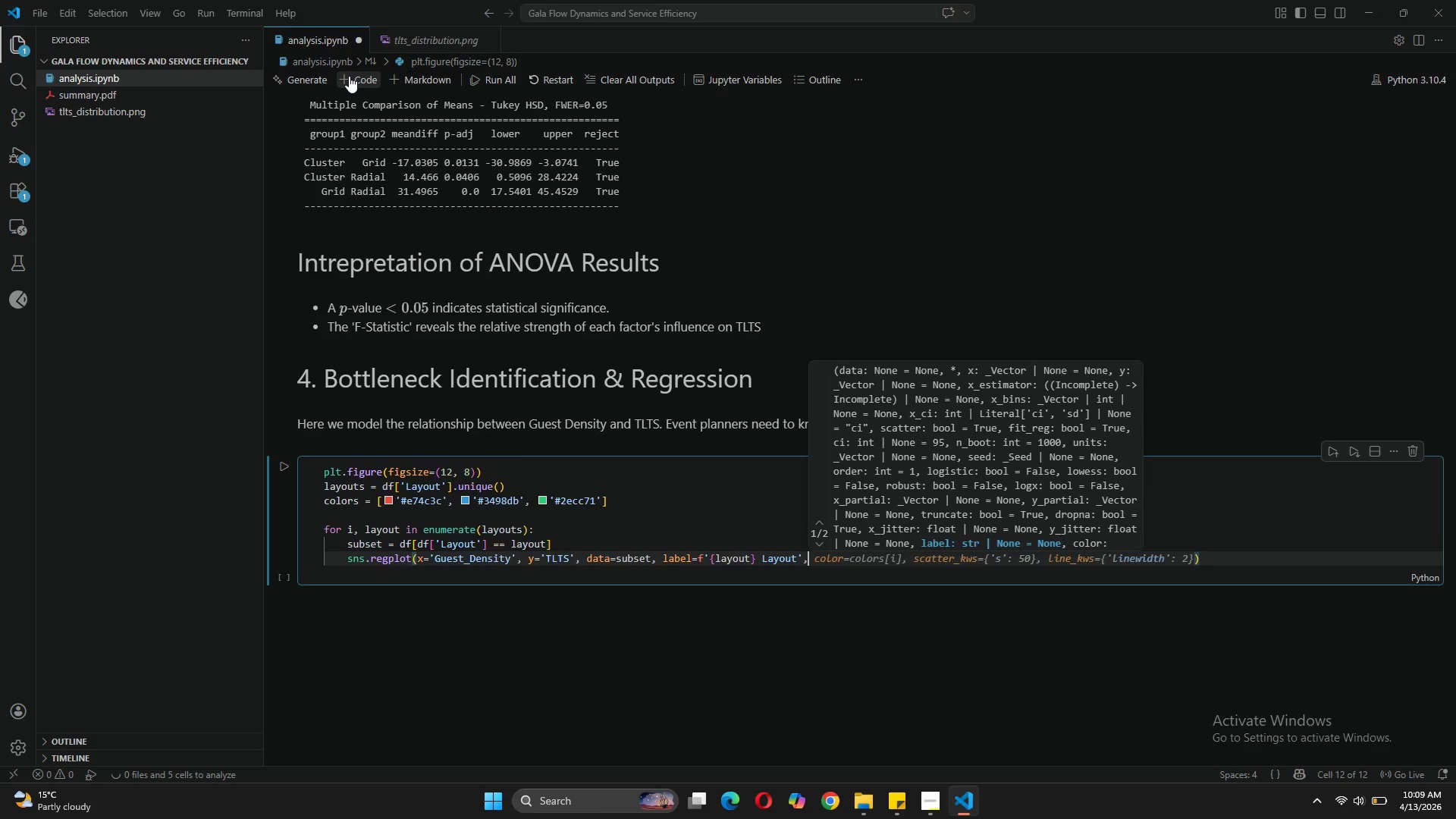 
key(Enter)
 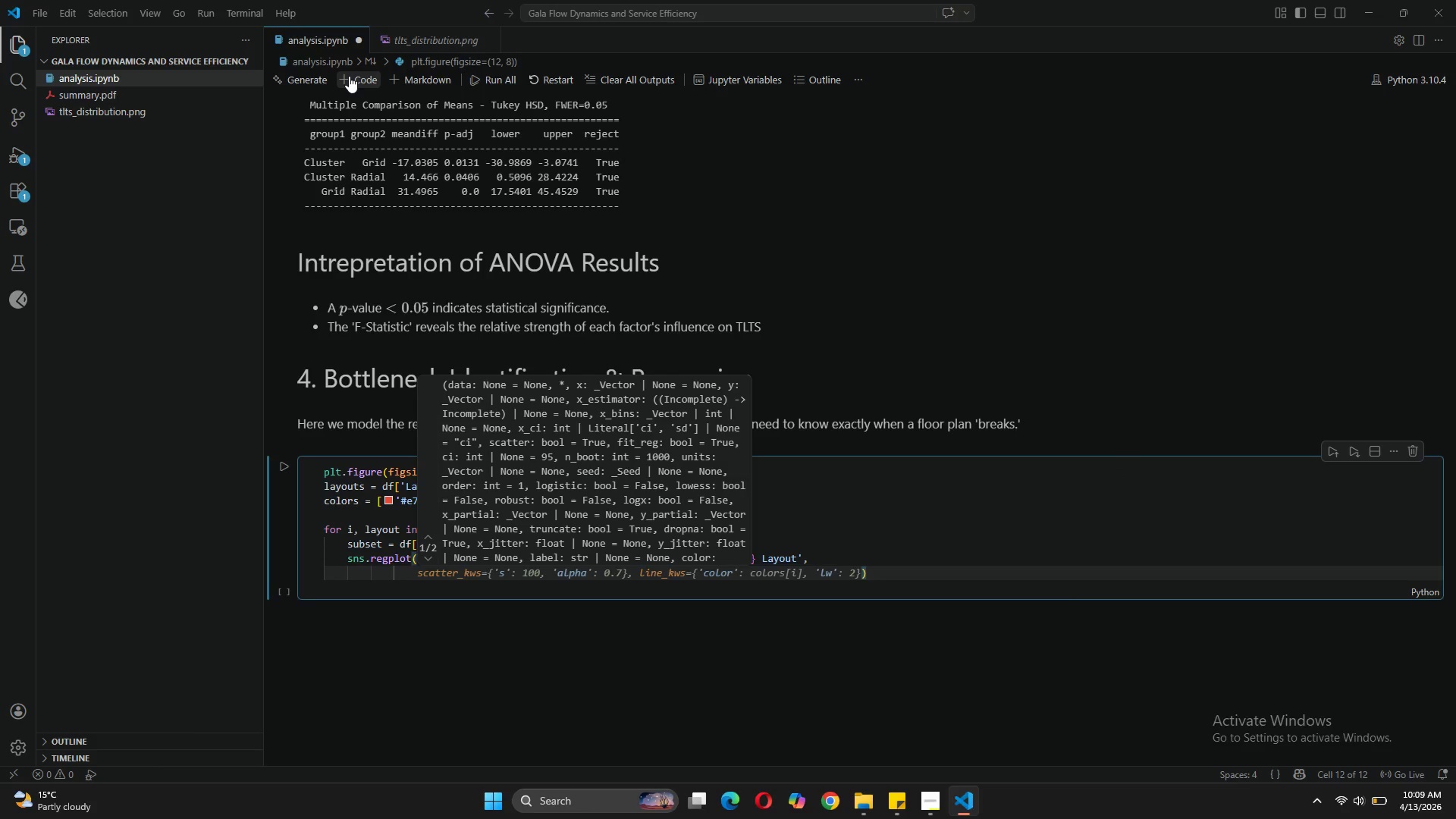 
type(lowess=R)
key(Backspace)
type(True, scatter_kws={'alpha':0.4}, line_kws={'linewo)
key(Backspace)
type(idth': 3}, color=colo)
key(Tab)
key(Tab)
 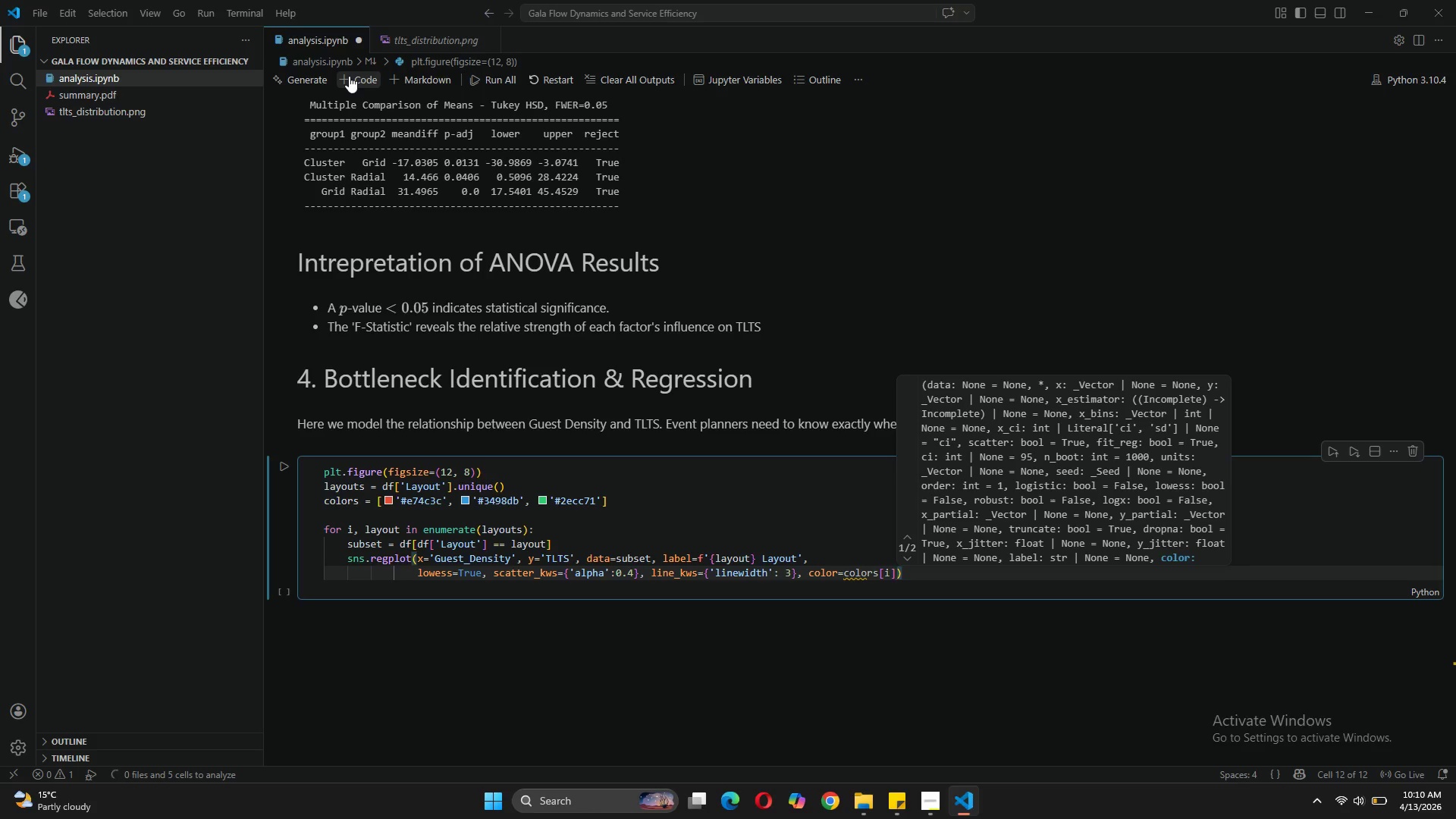 
wait(6.08)
 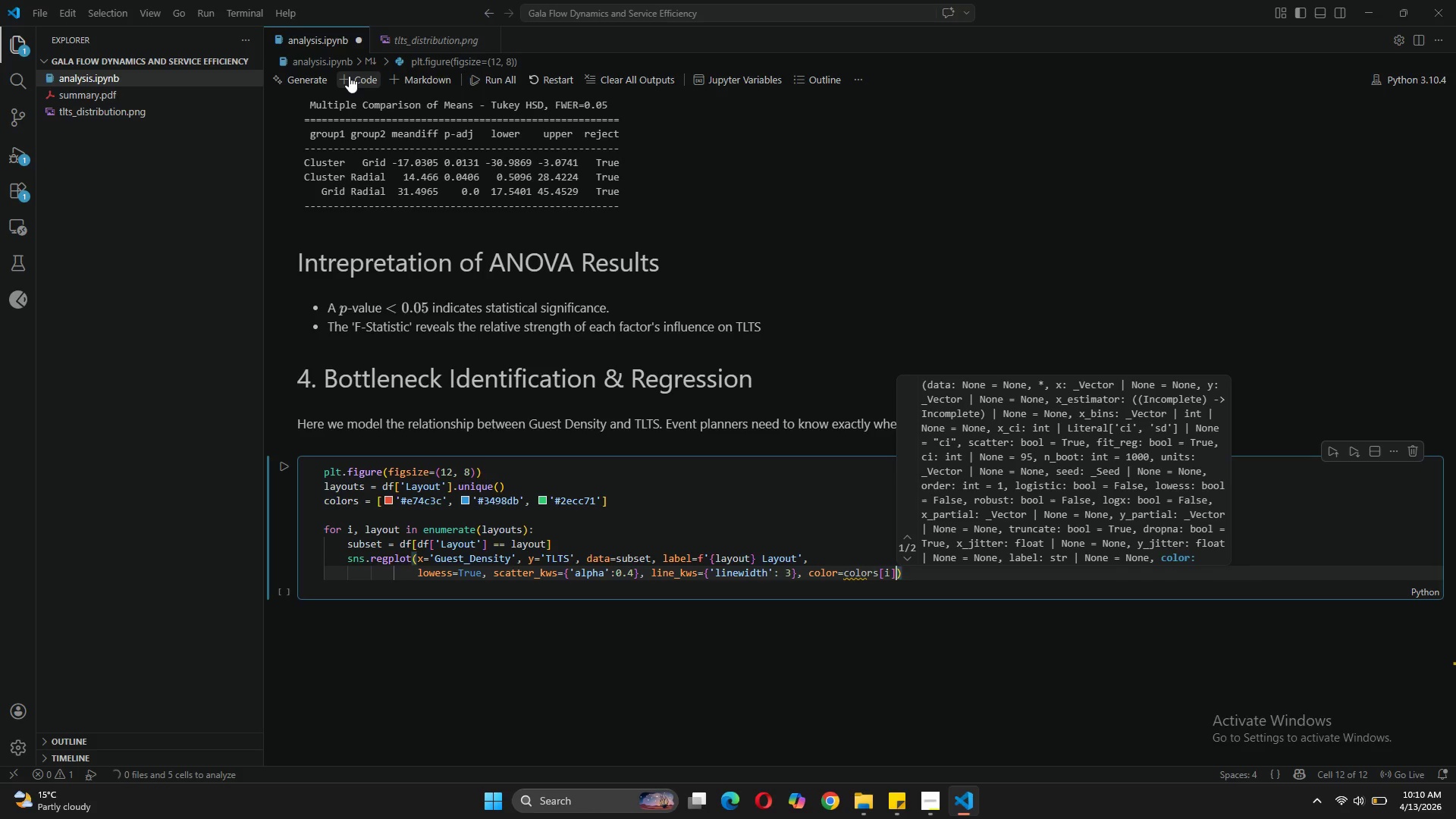 
key(ArrowRight)
 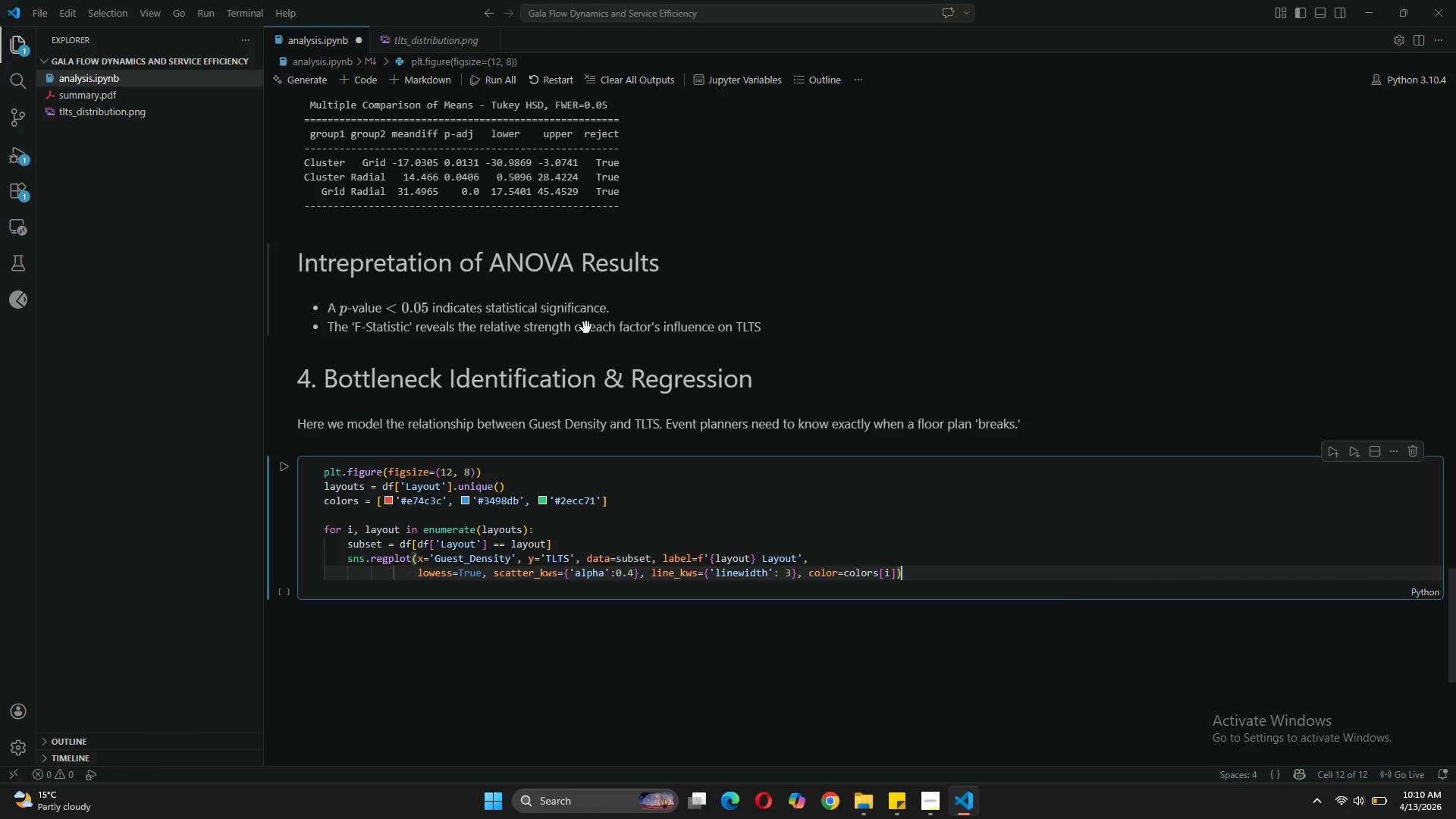 
key(Enter)
 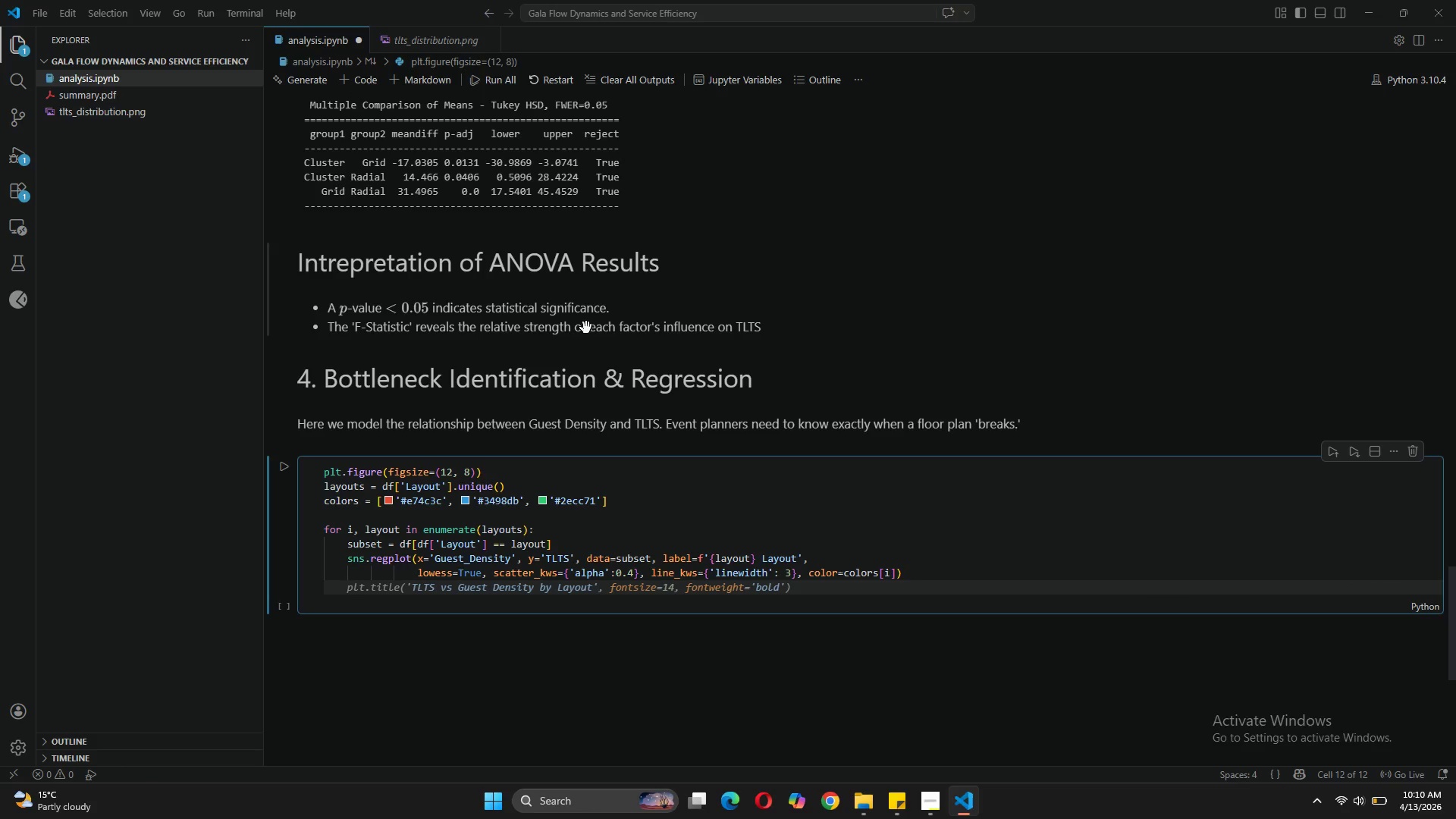 
key(Enter)
 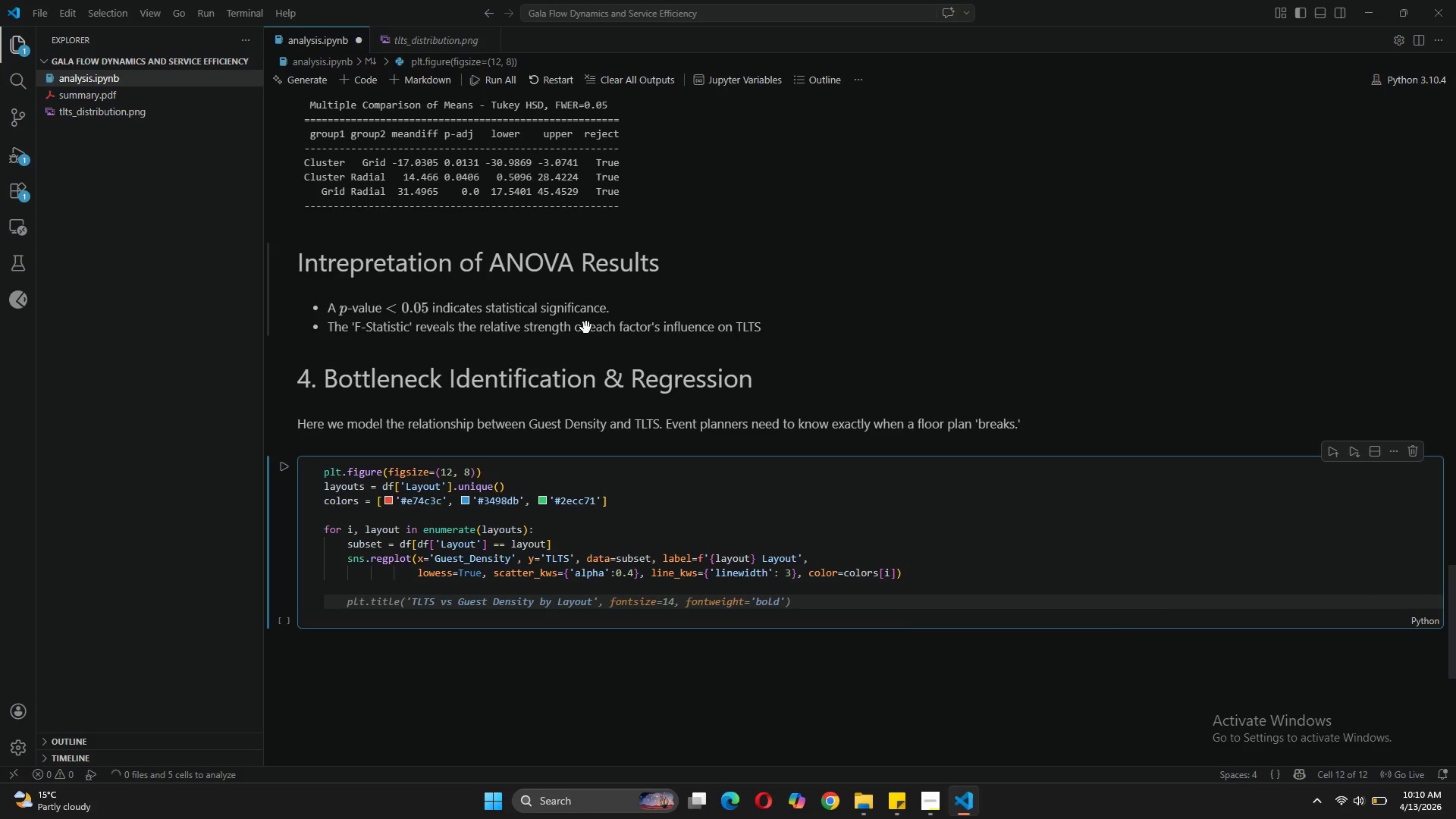 
type(plt.axvline(x=500, color=;grey)
key(Backspace)
key(Backspace)
key(Backspace)
key(Backspace)
key(Backspace)
type('grey', linestyle='--)
 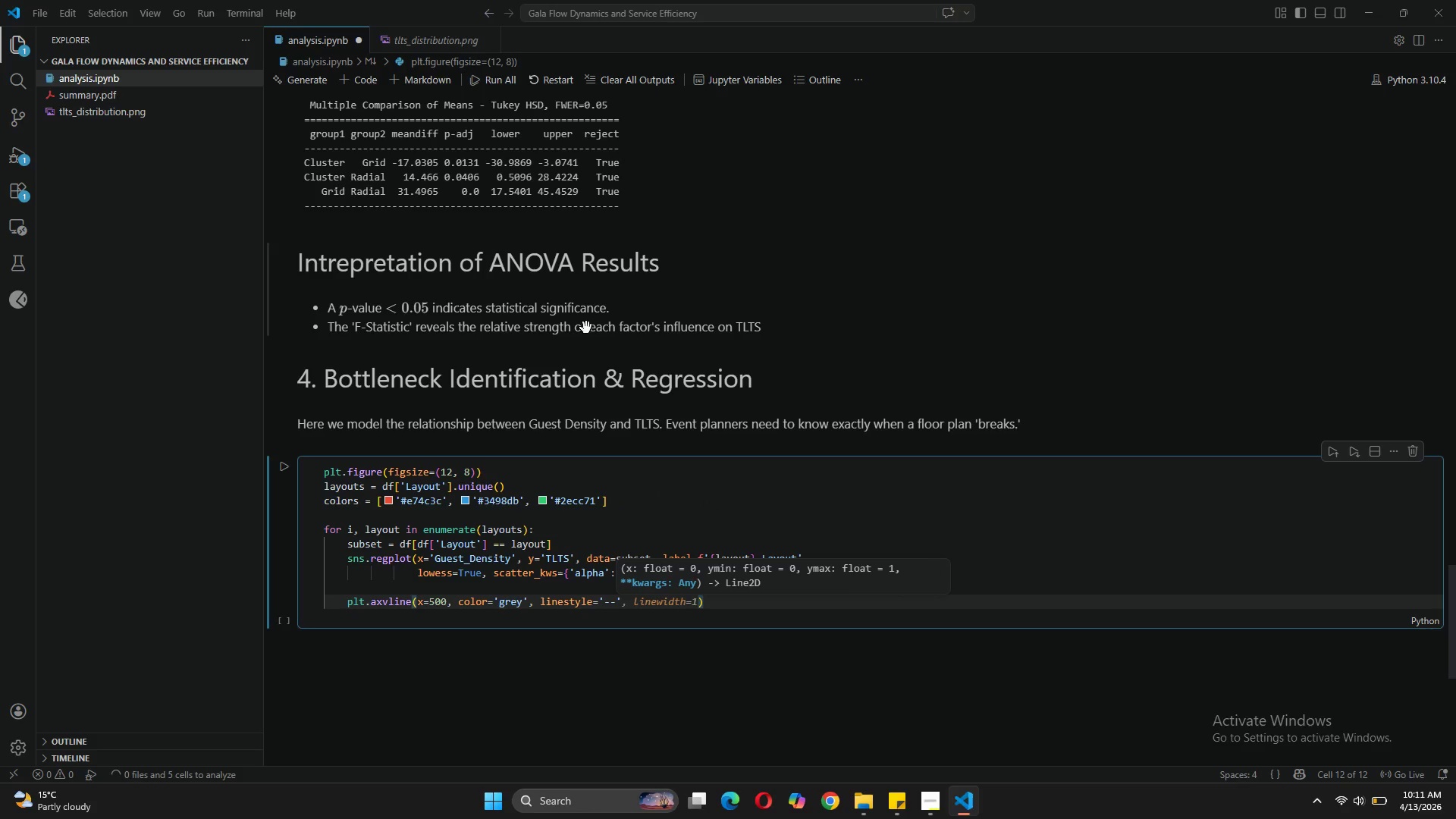 
key(ArrowRight)
 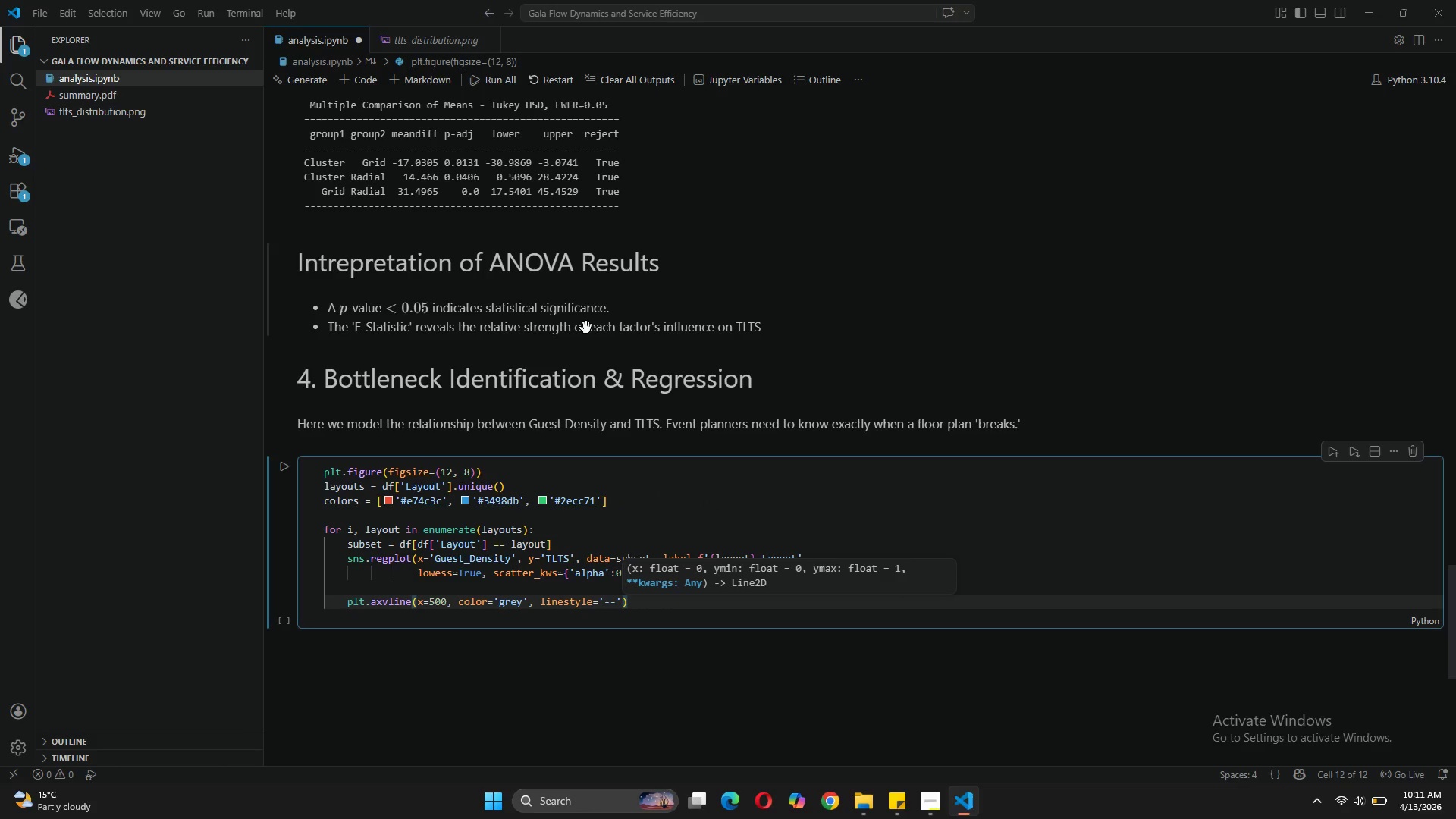 
type(, lan)
key(Backspace)
type(bel='Theoretical Benchmark (500))
 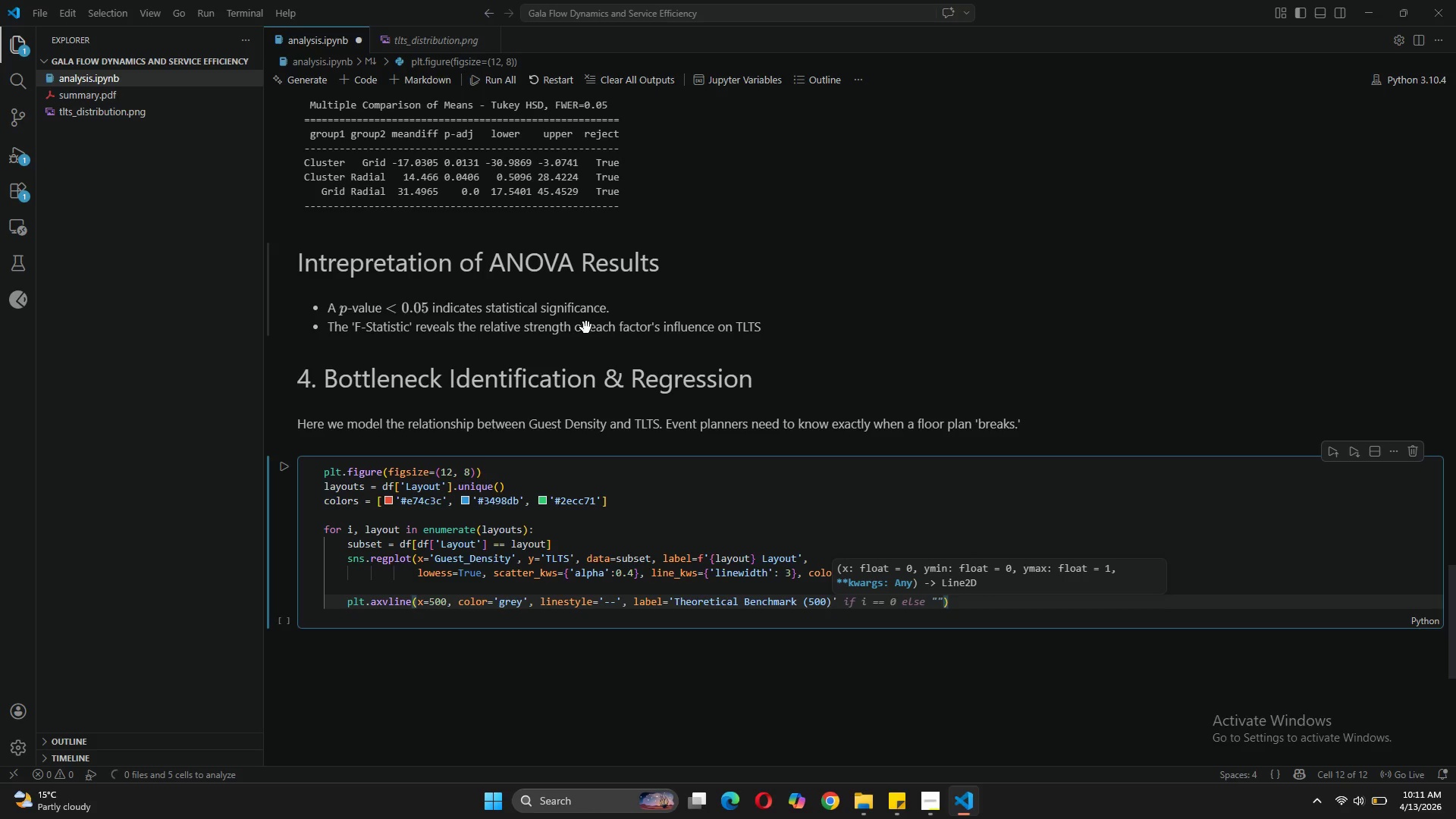 
key(ArrowRight)
 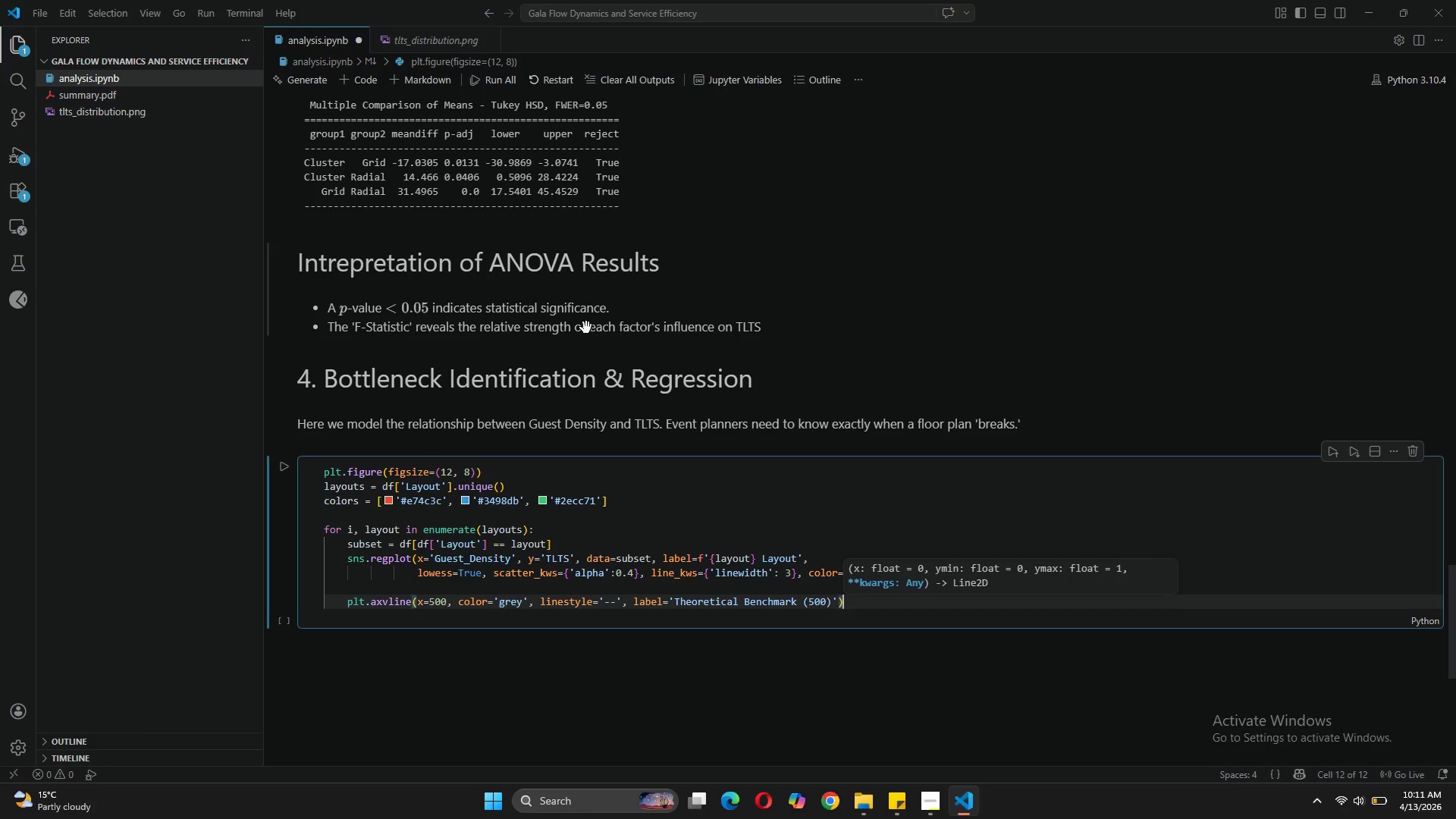 
key(ArrowRight)
 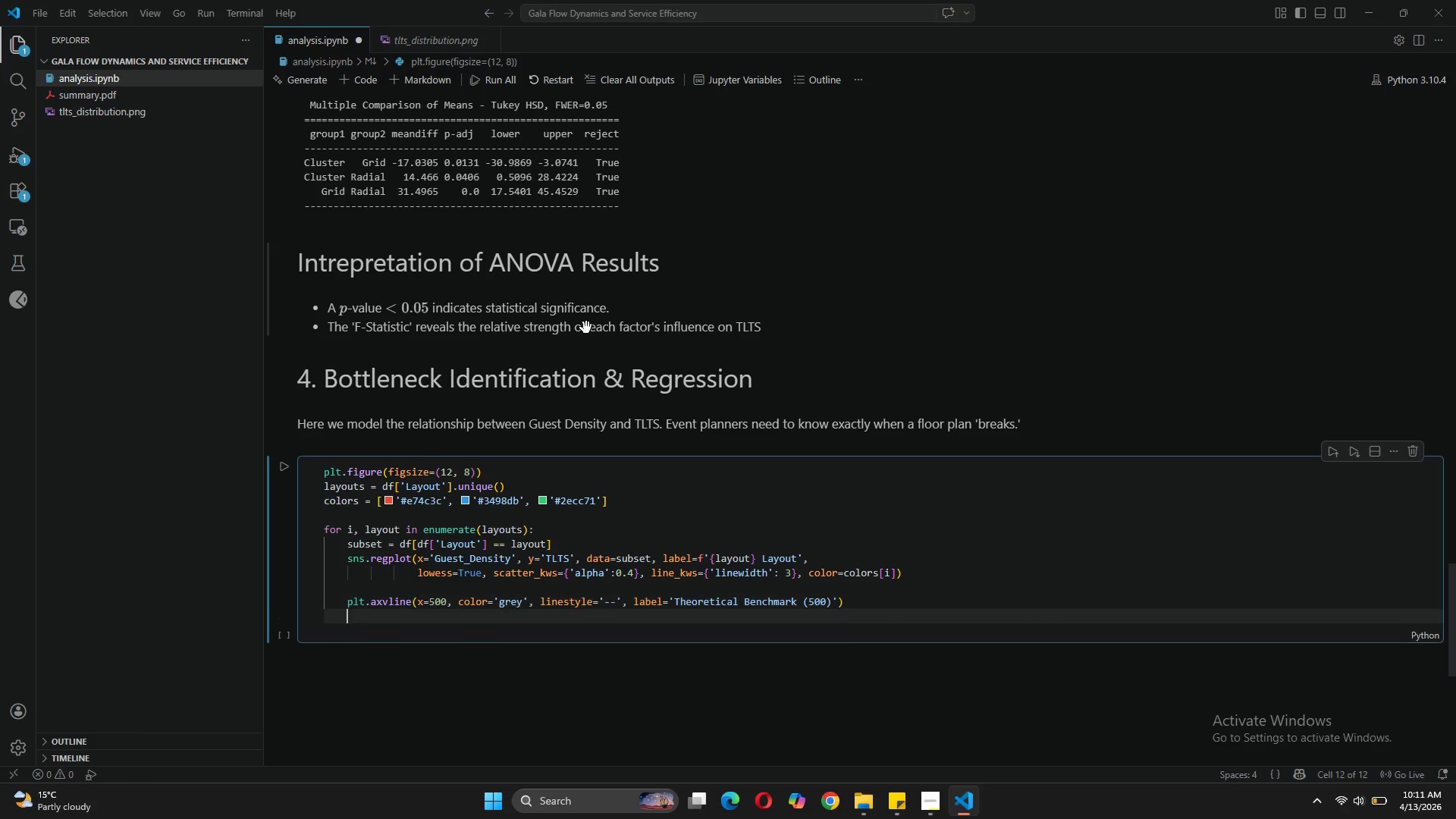 
key(Enter)
 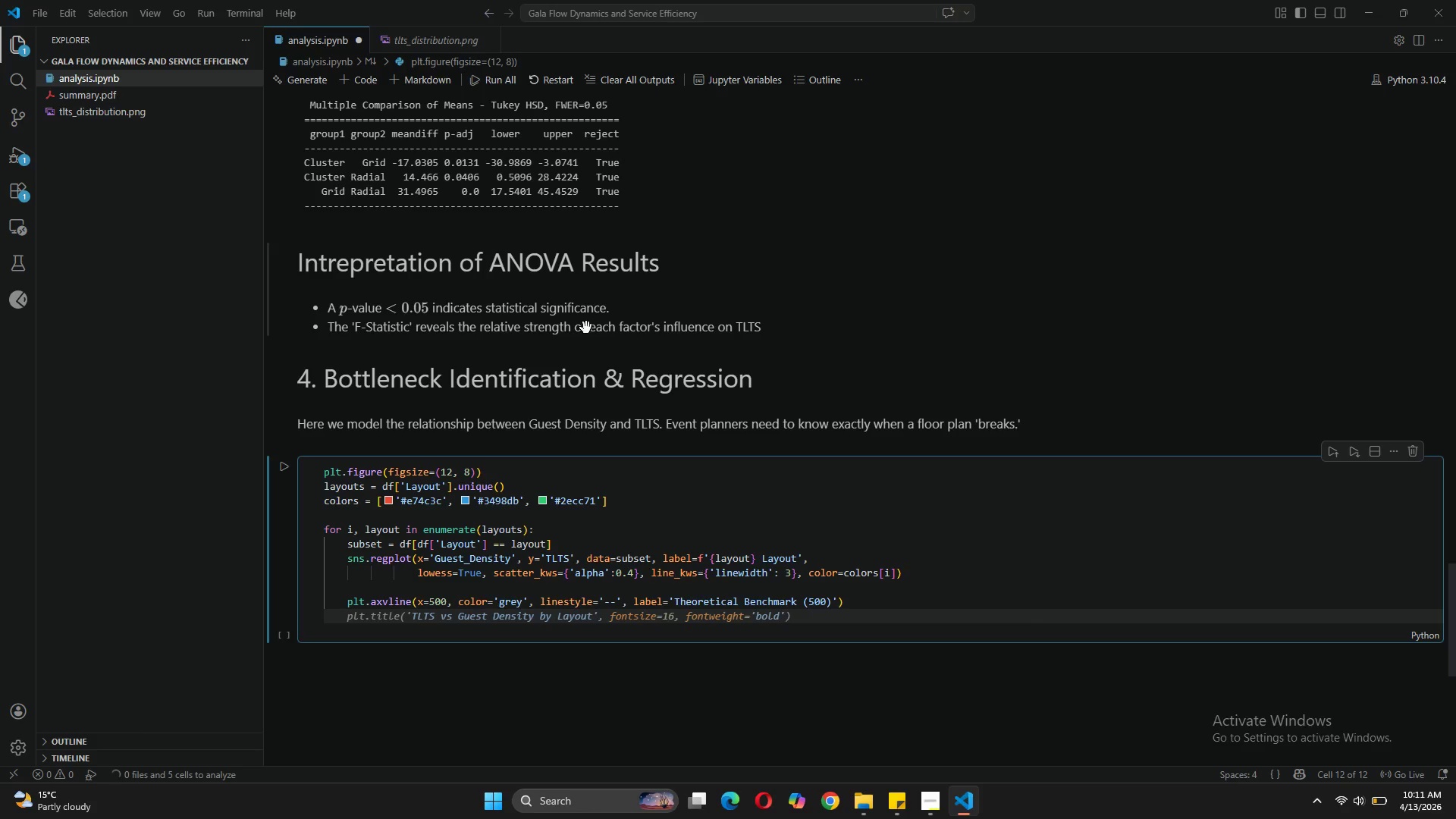 
type(plt.xtitle)
 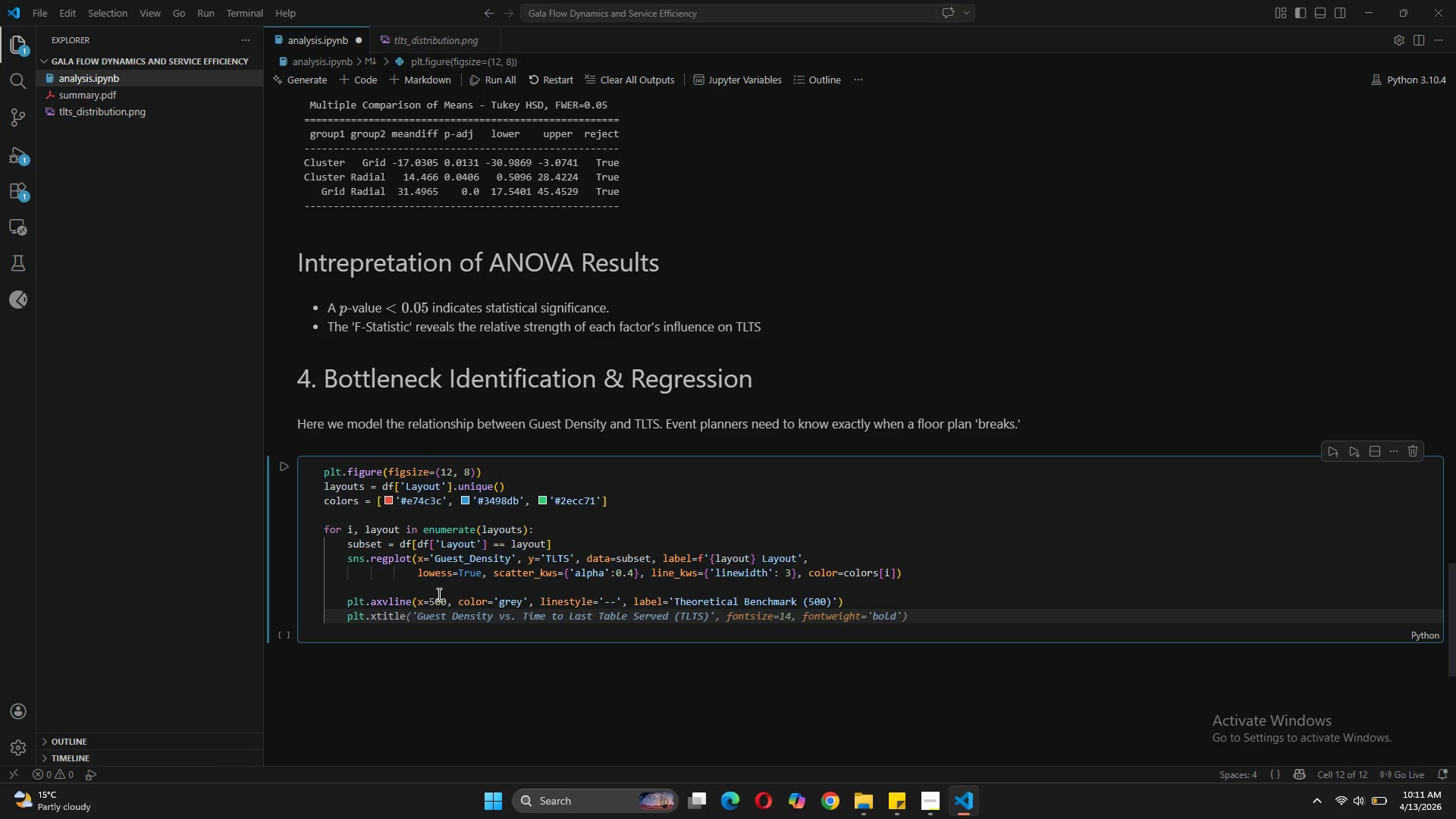 
left_click([376, 616])
 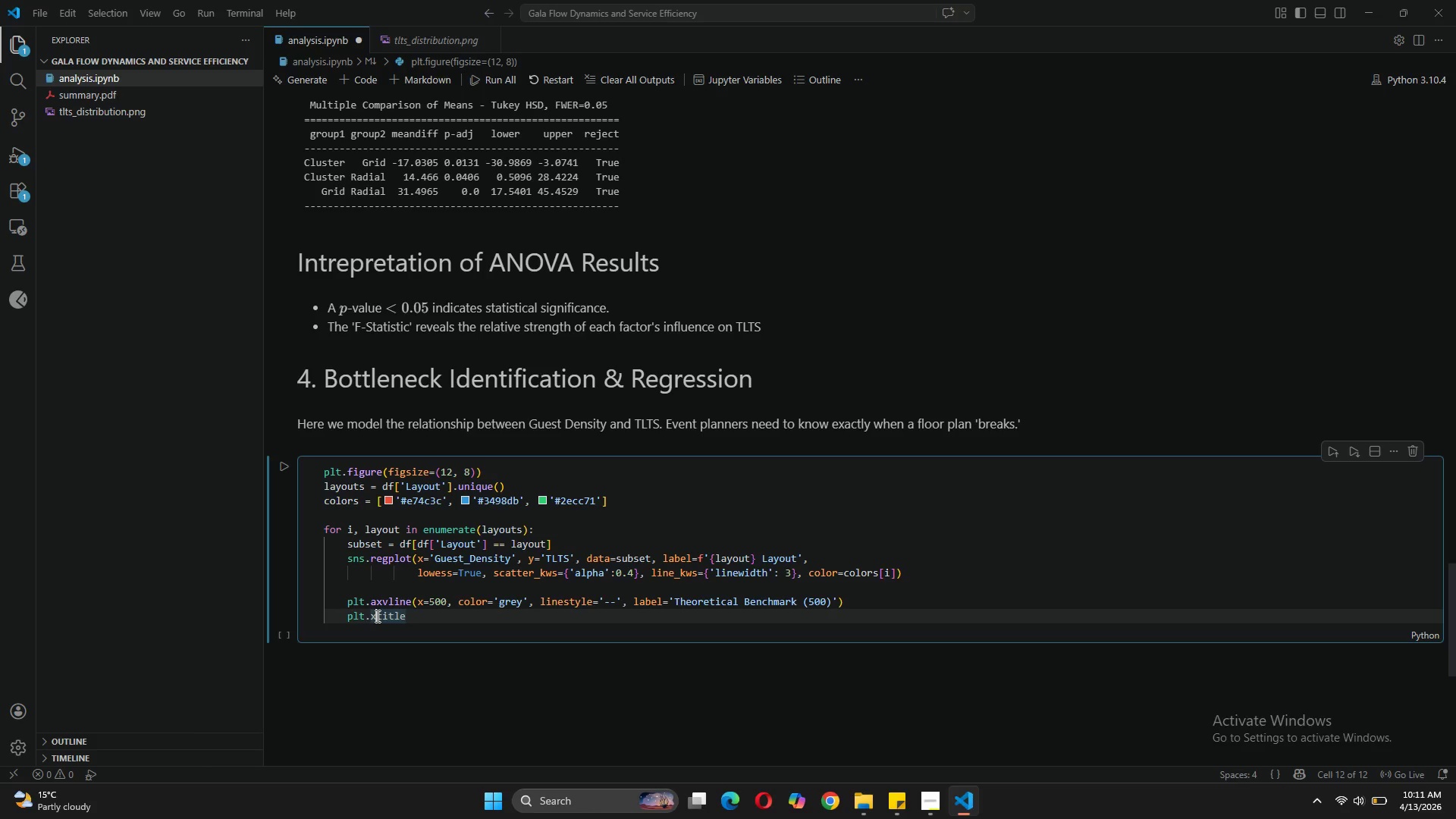 
key(Backspace)
 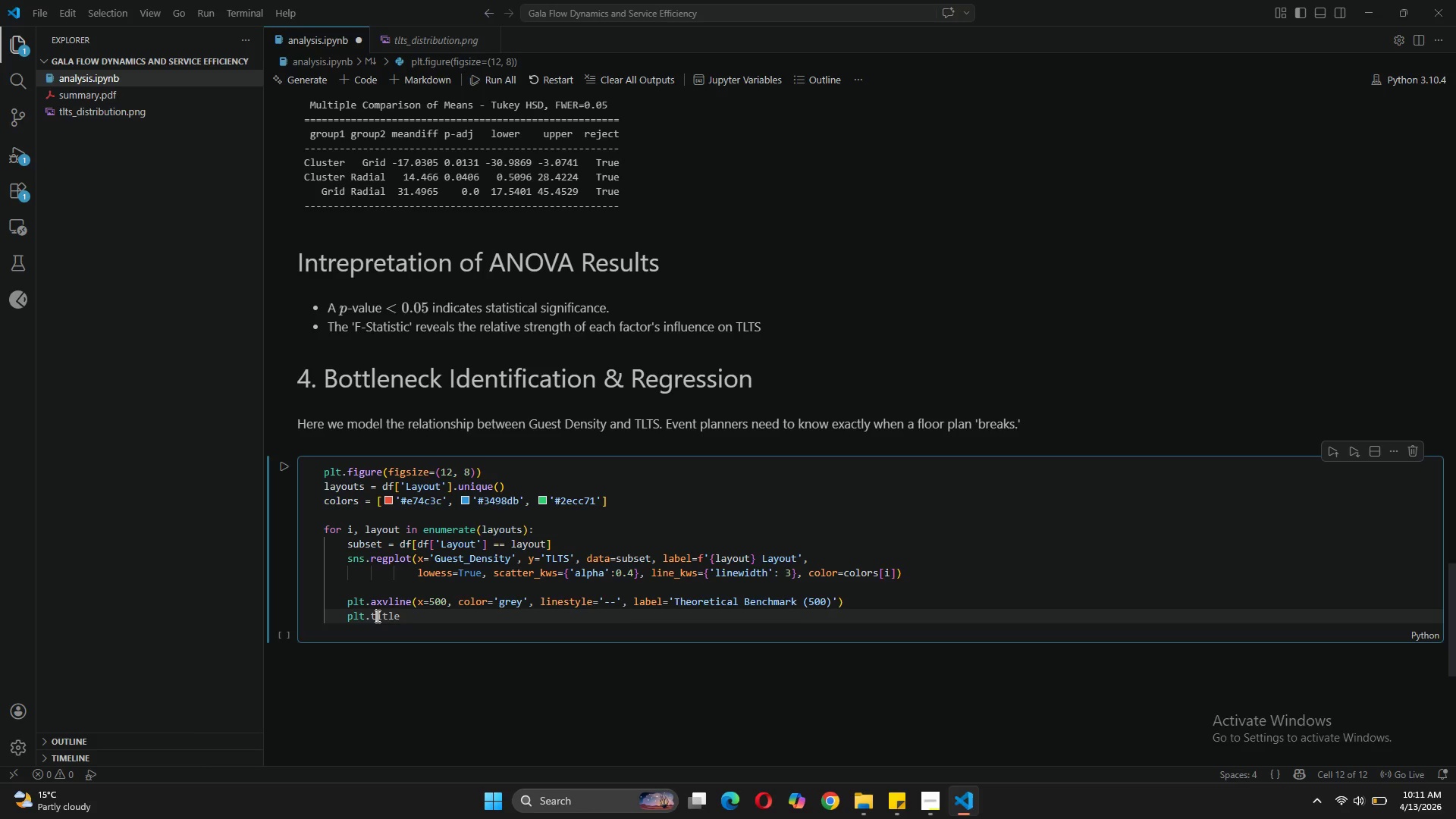 
key(ArrowRight)
 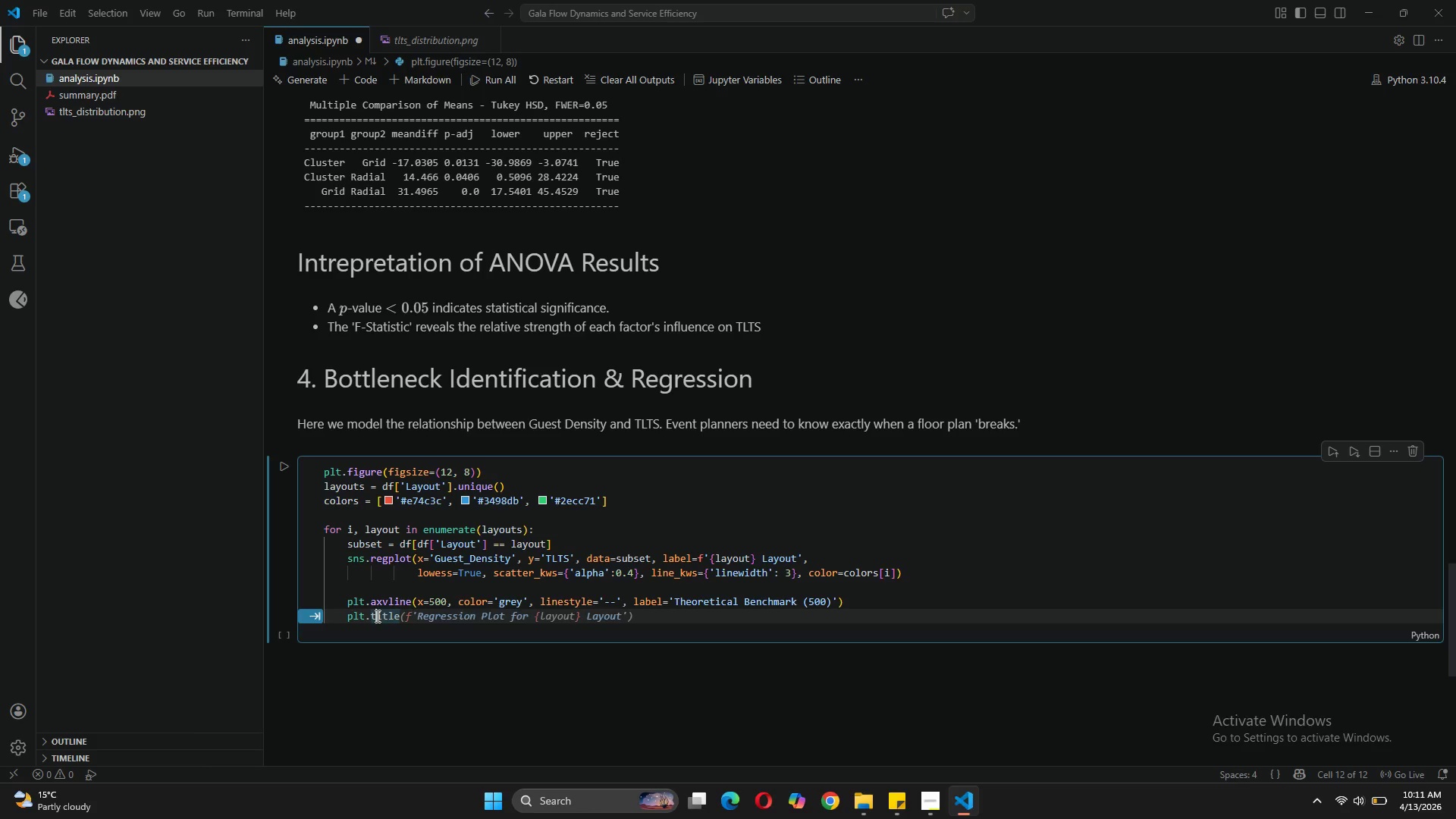 
key(ArrowRight)
 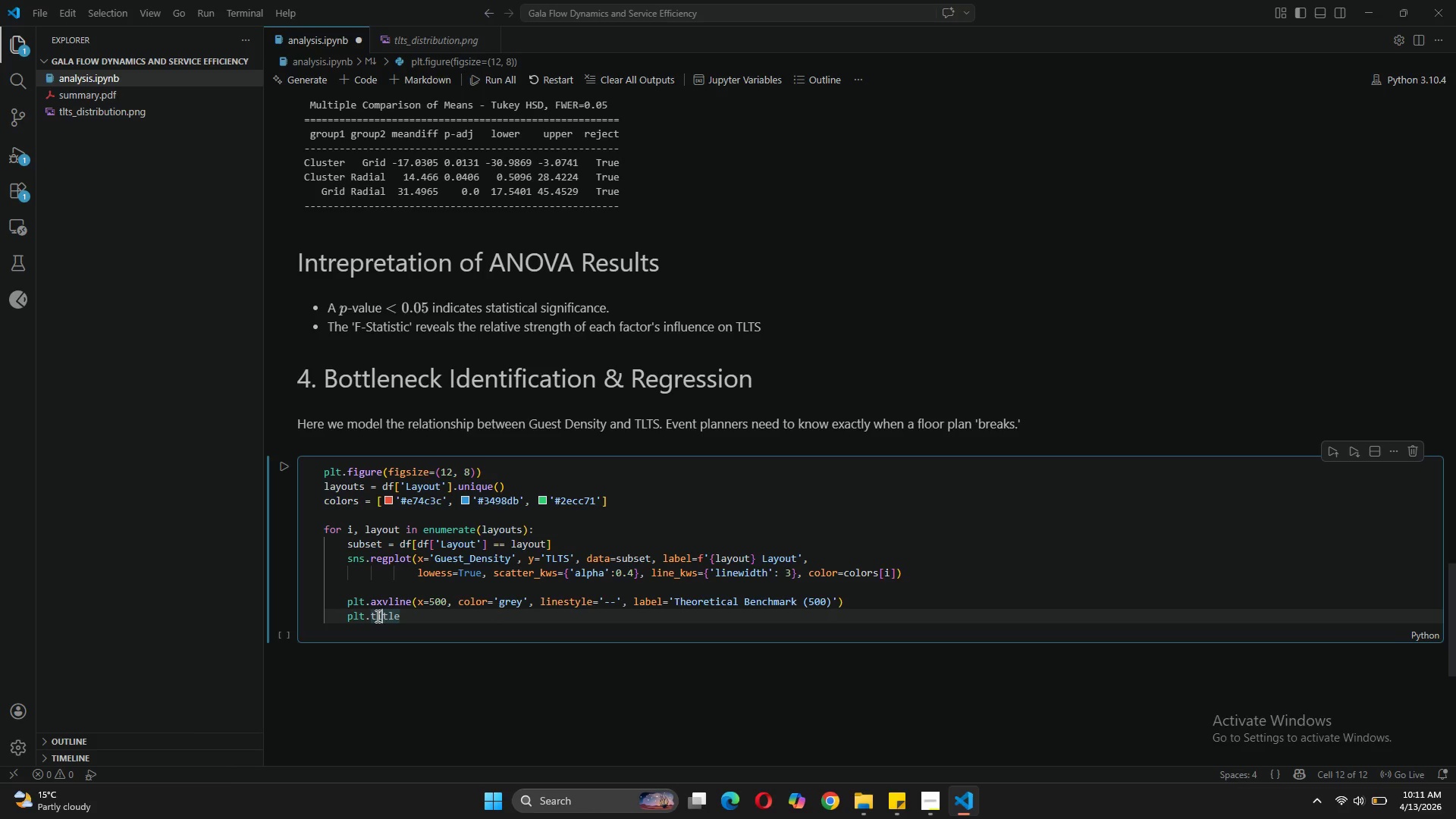 
key(ArrowRight)
 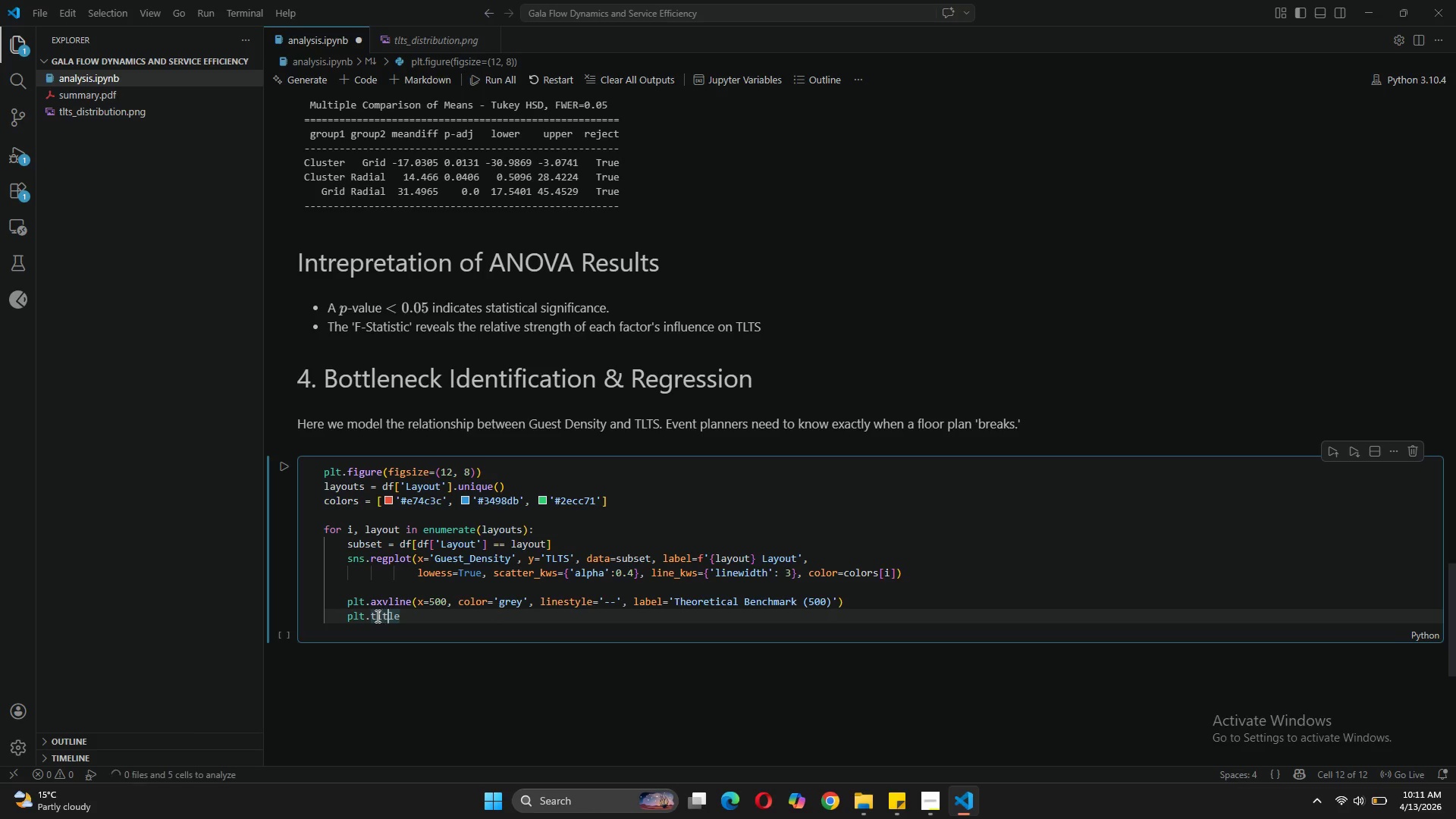 
key(ArrowRight)
 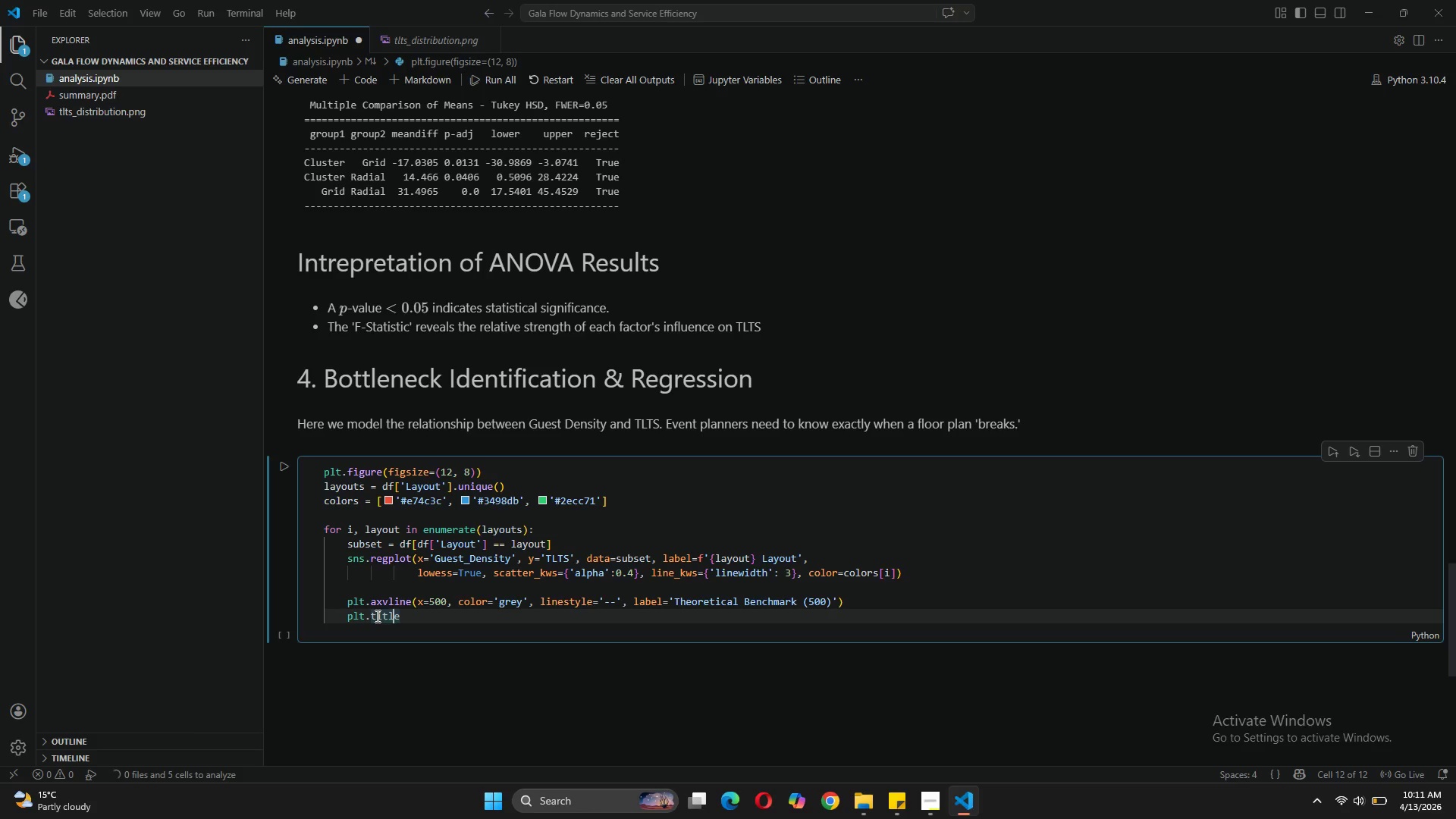 
key(ArrowRight)
 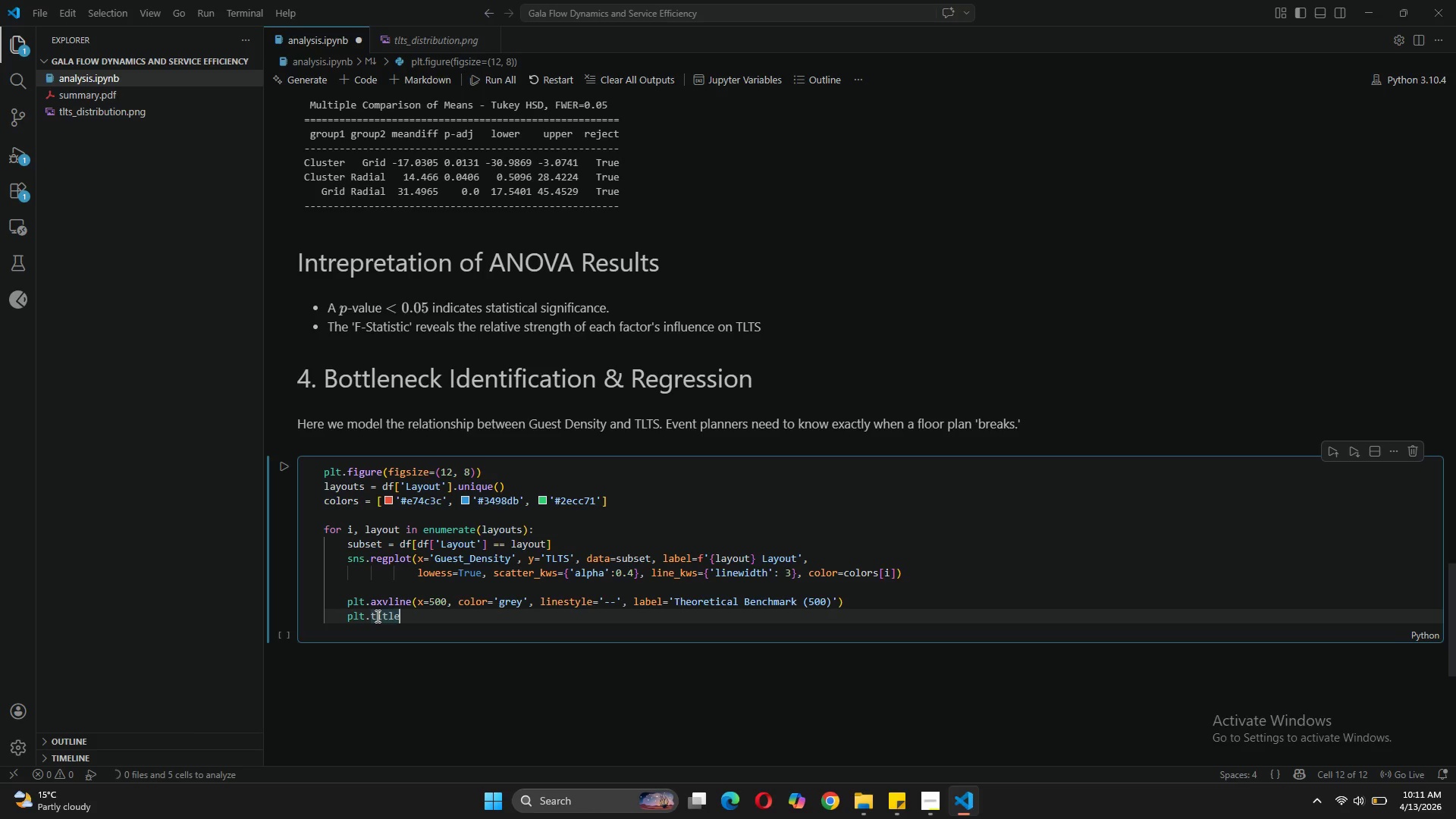 
key(ArrowRight)
 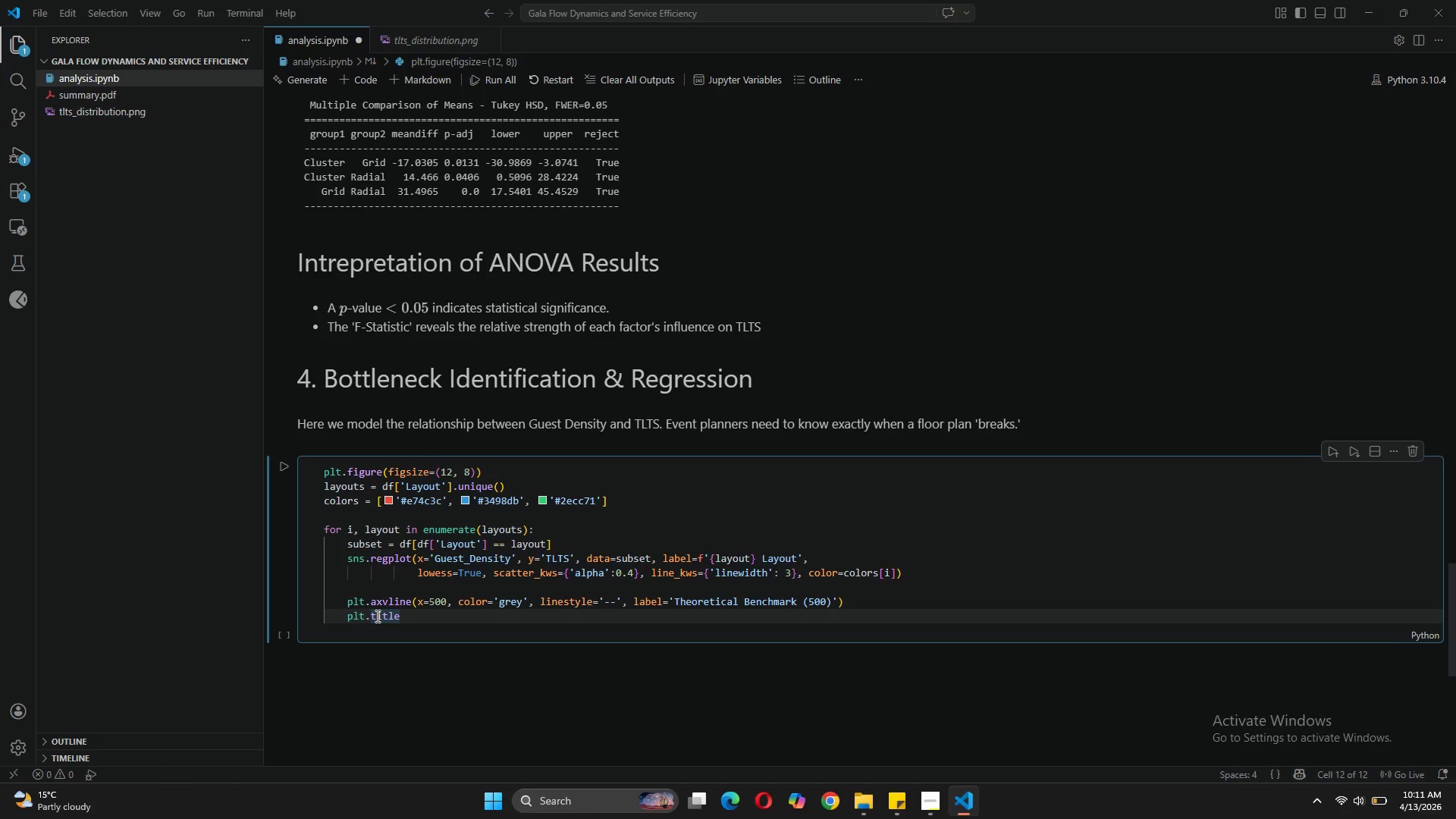 
type(('The )
 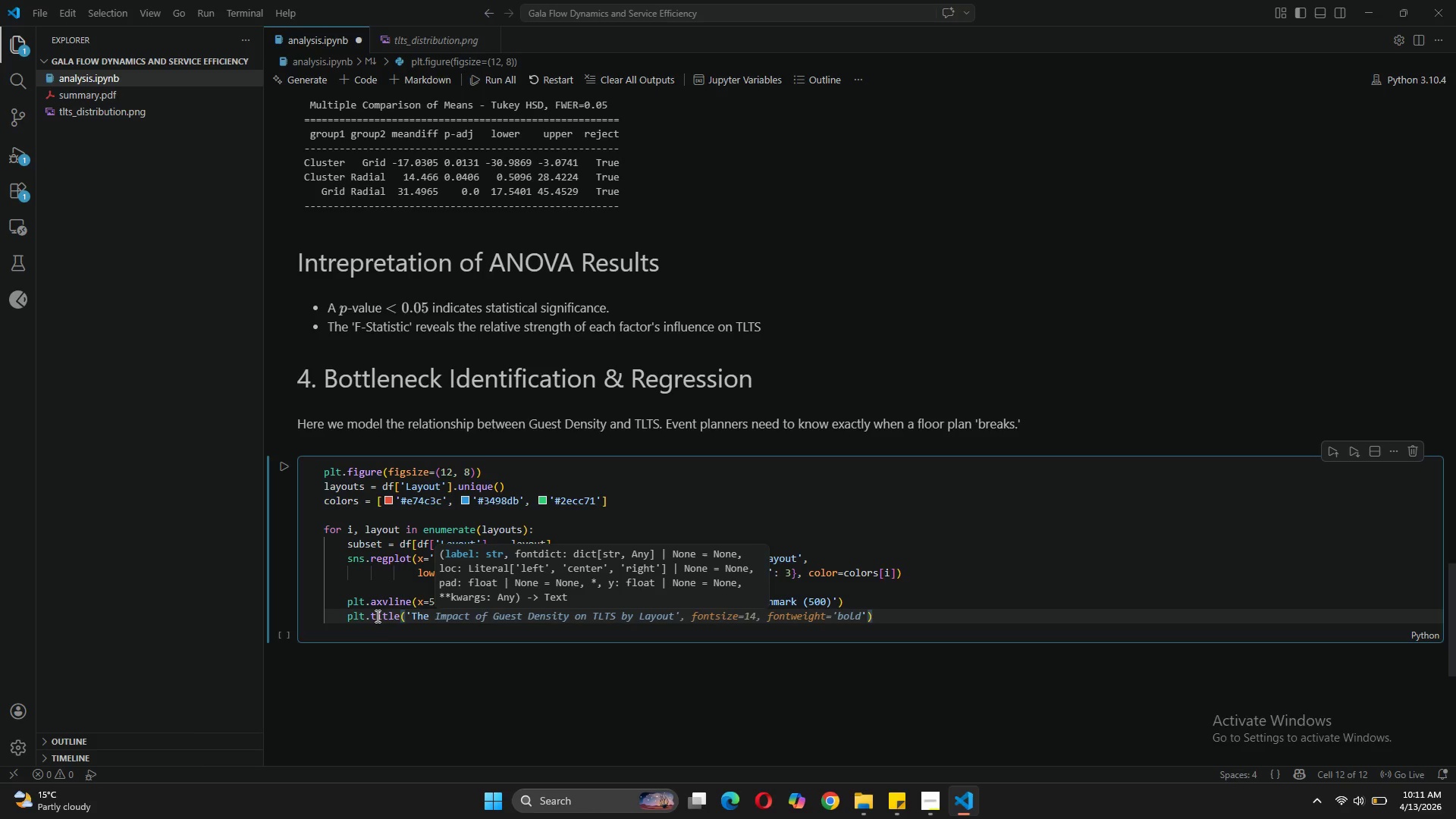 
key(Shift+Quote)
 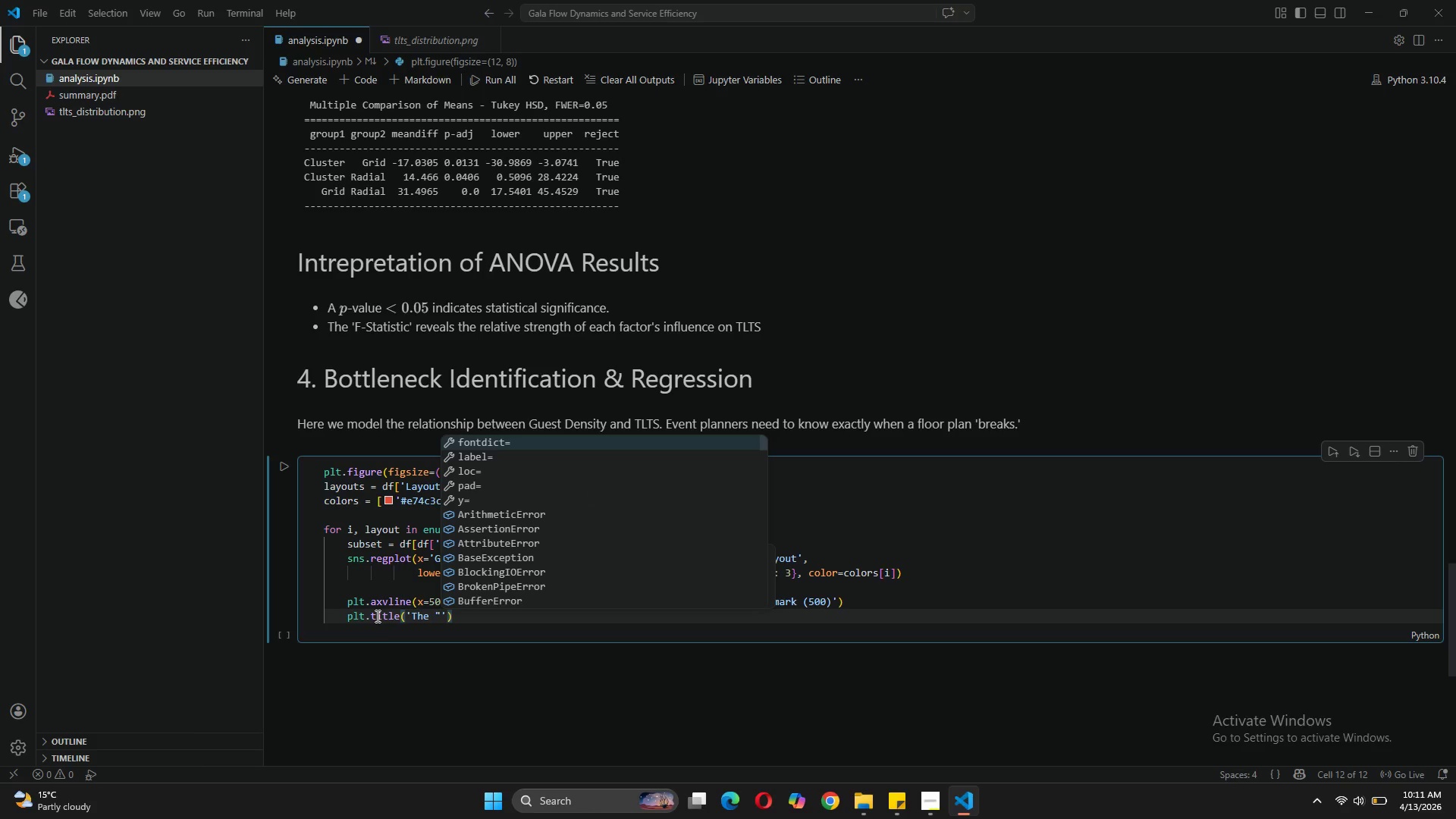 
key(Shift+Quote)
 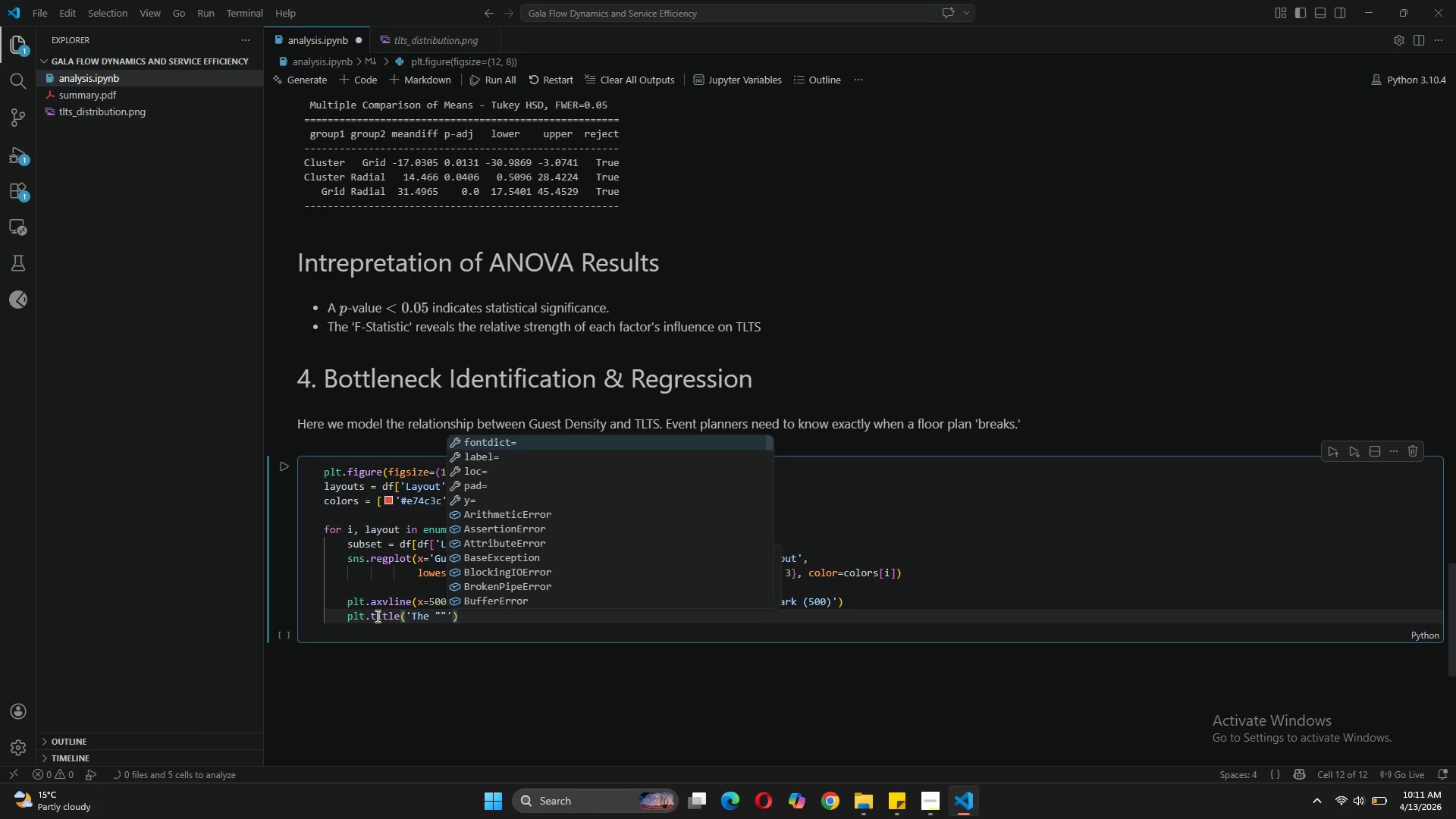 
key(ArrowLeft)
 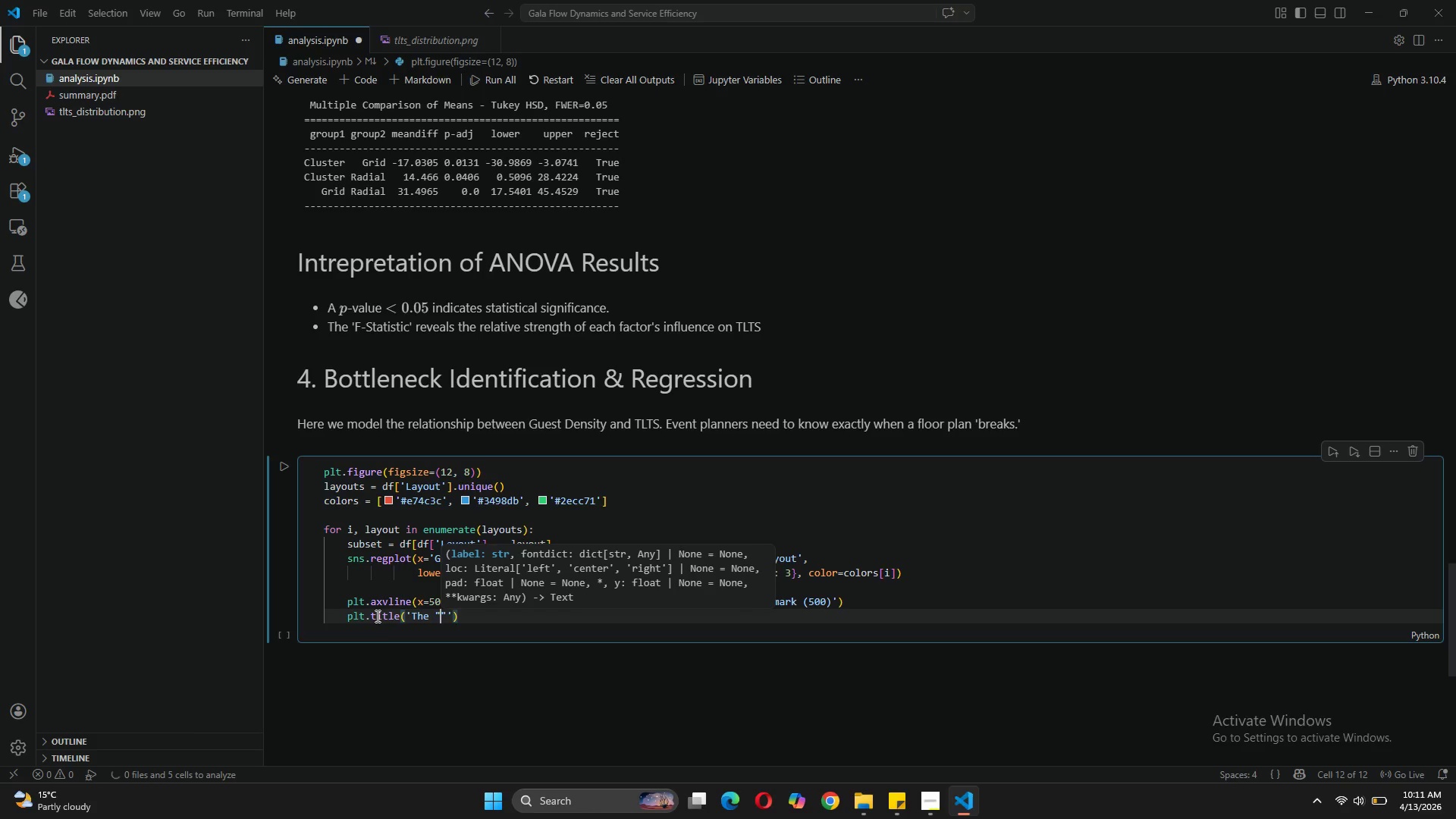 
type(Tipping Point)
 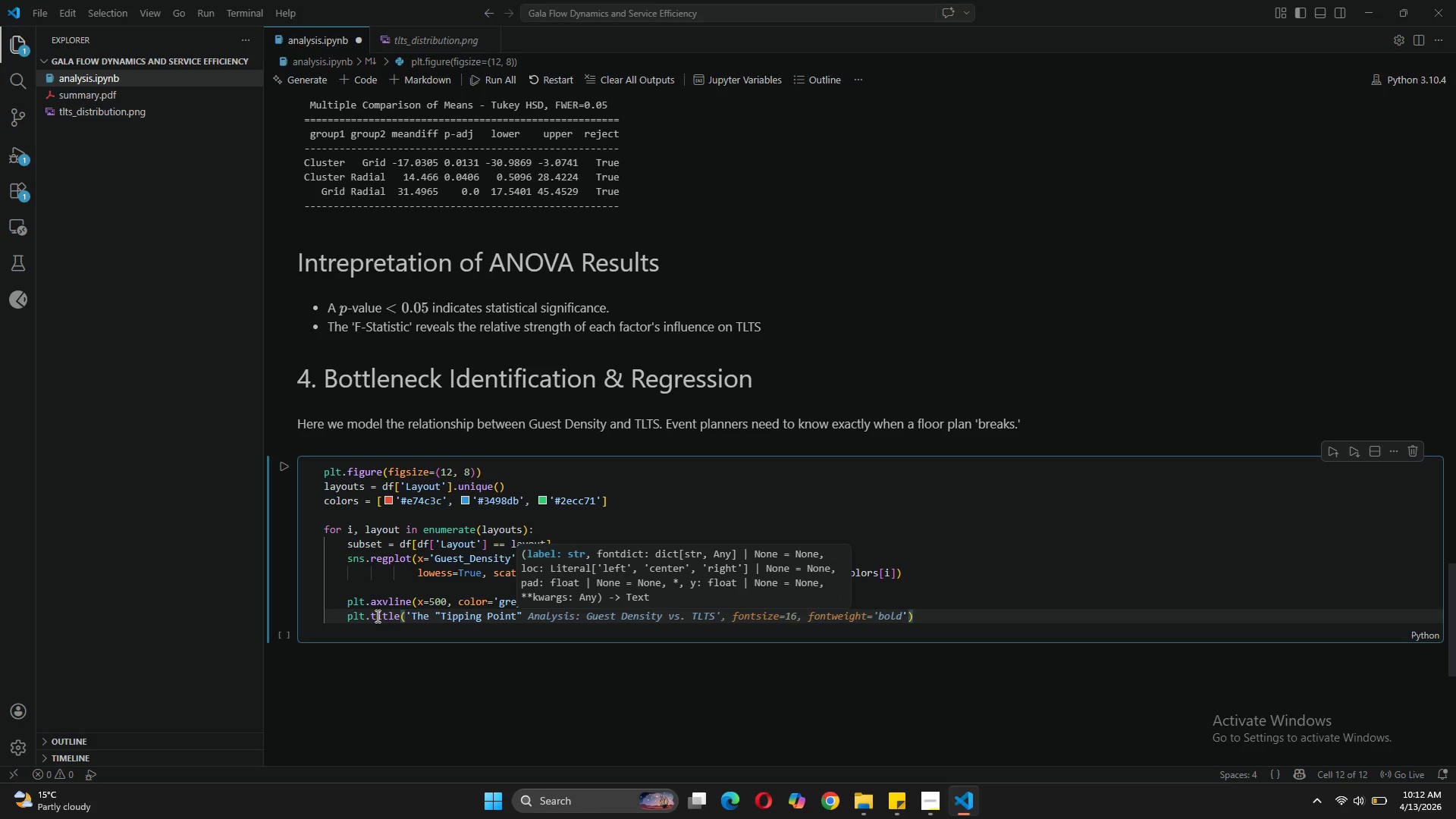 
key(ArrowRight)
 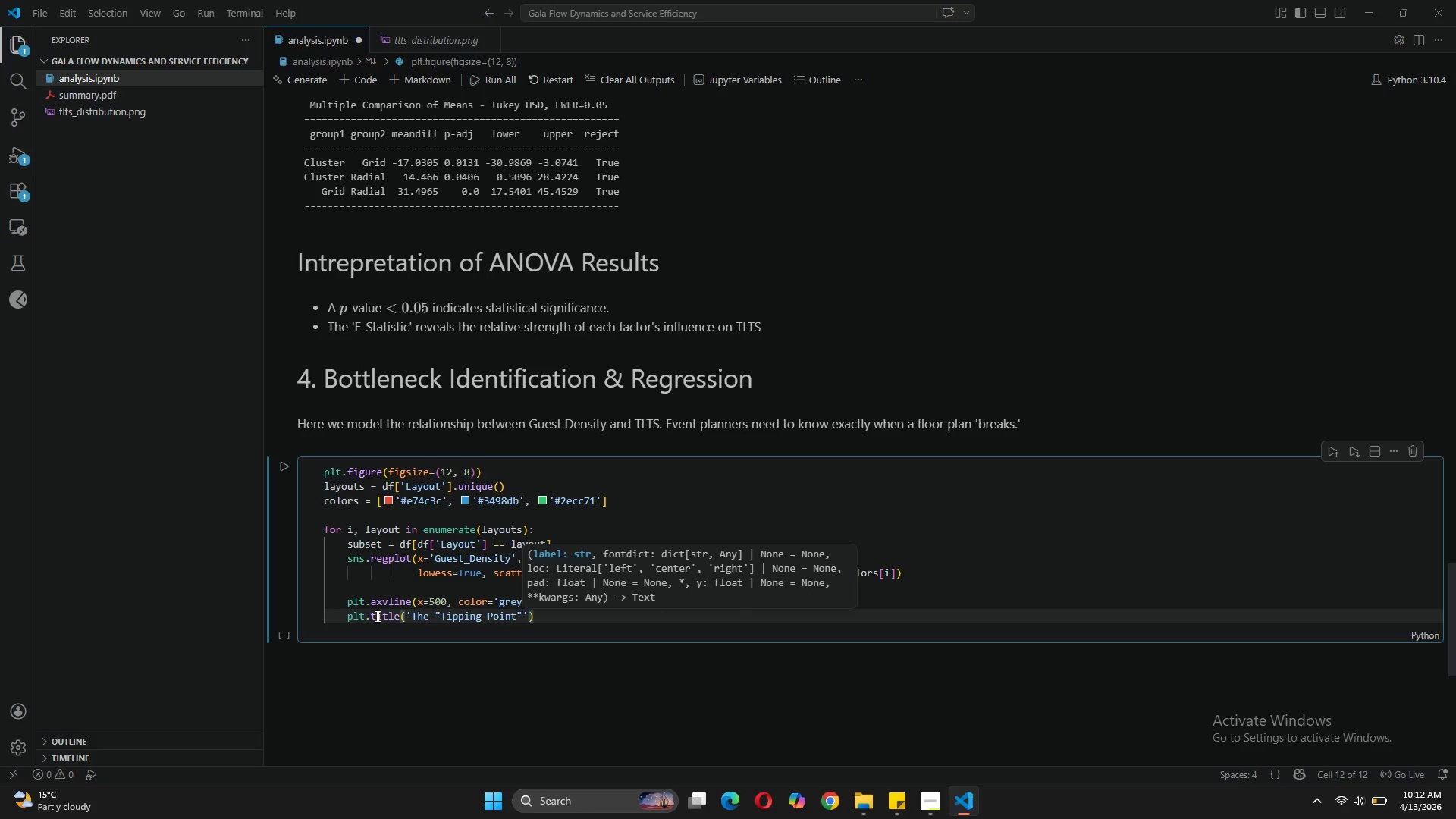 
type(: Guest Density vs. Service Speed', fontsize=15, fontweight='bold)
 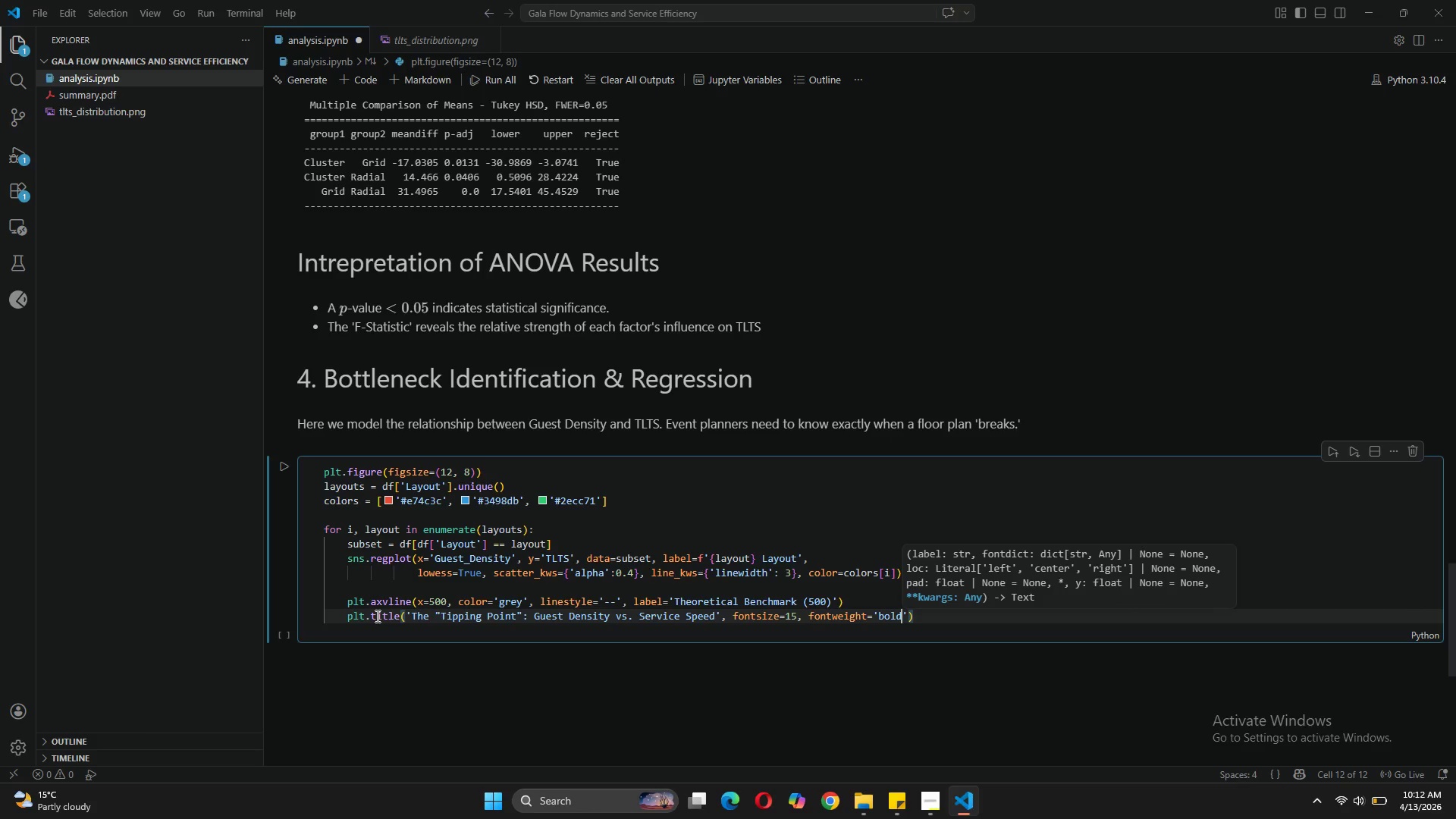 
key(ArrowRight)
 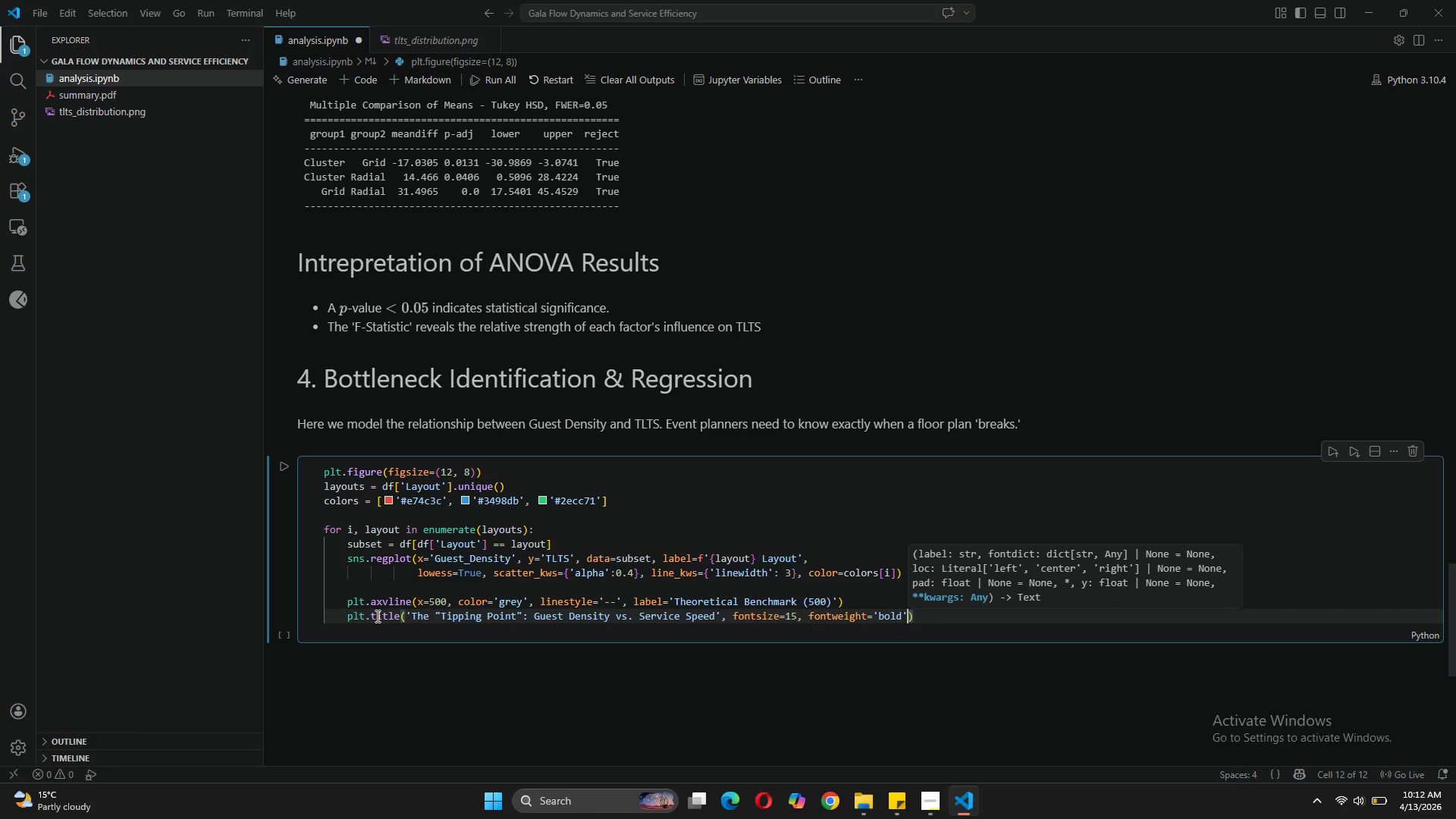 
key(ArrowRight)
 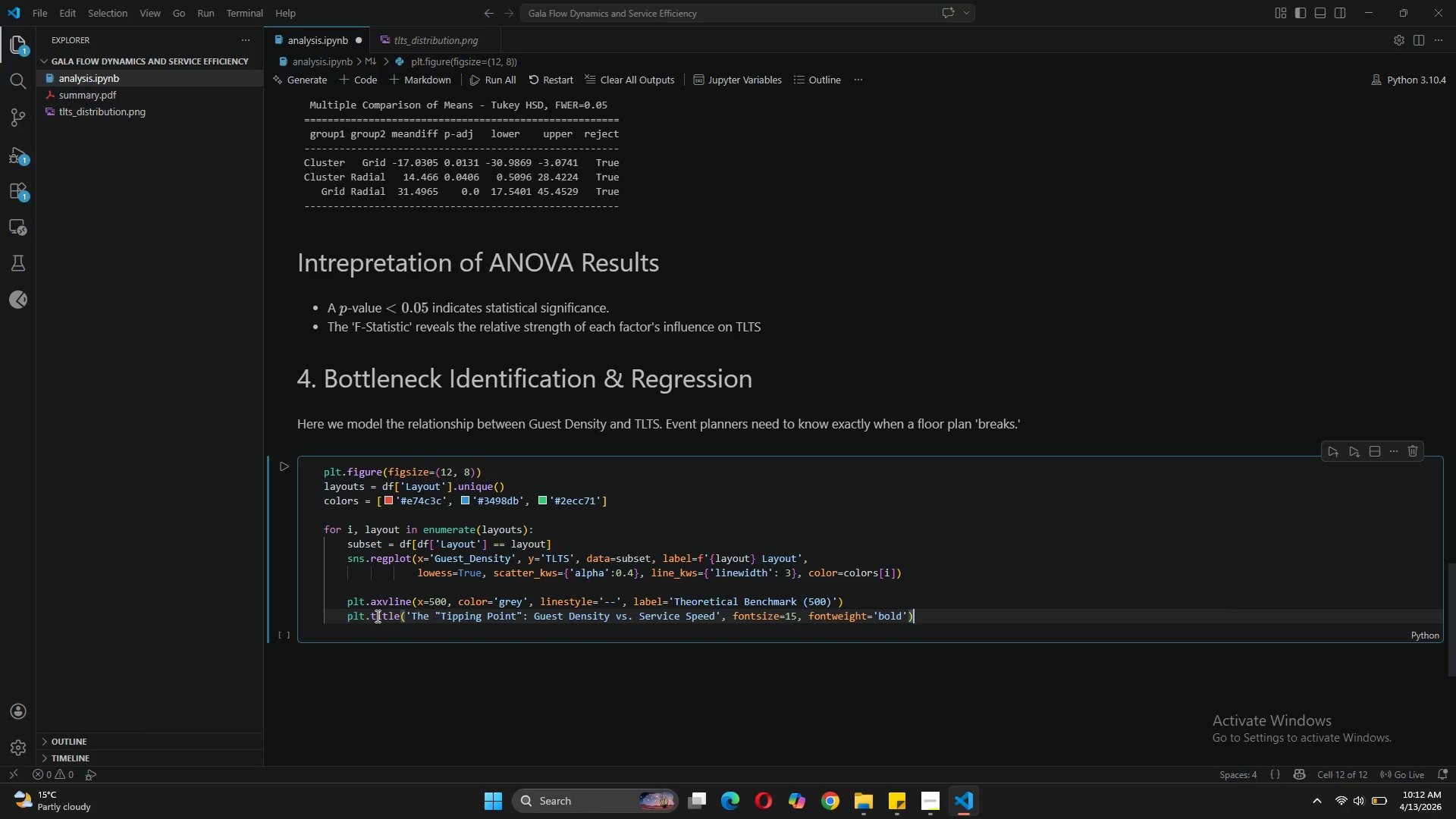 
key(Enter)
 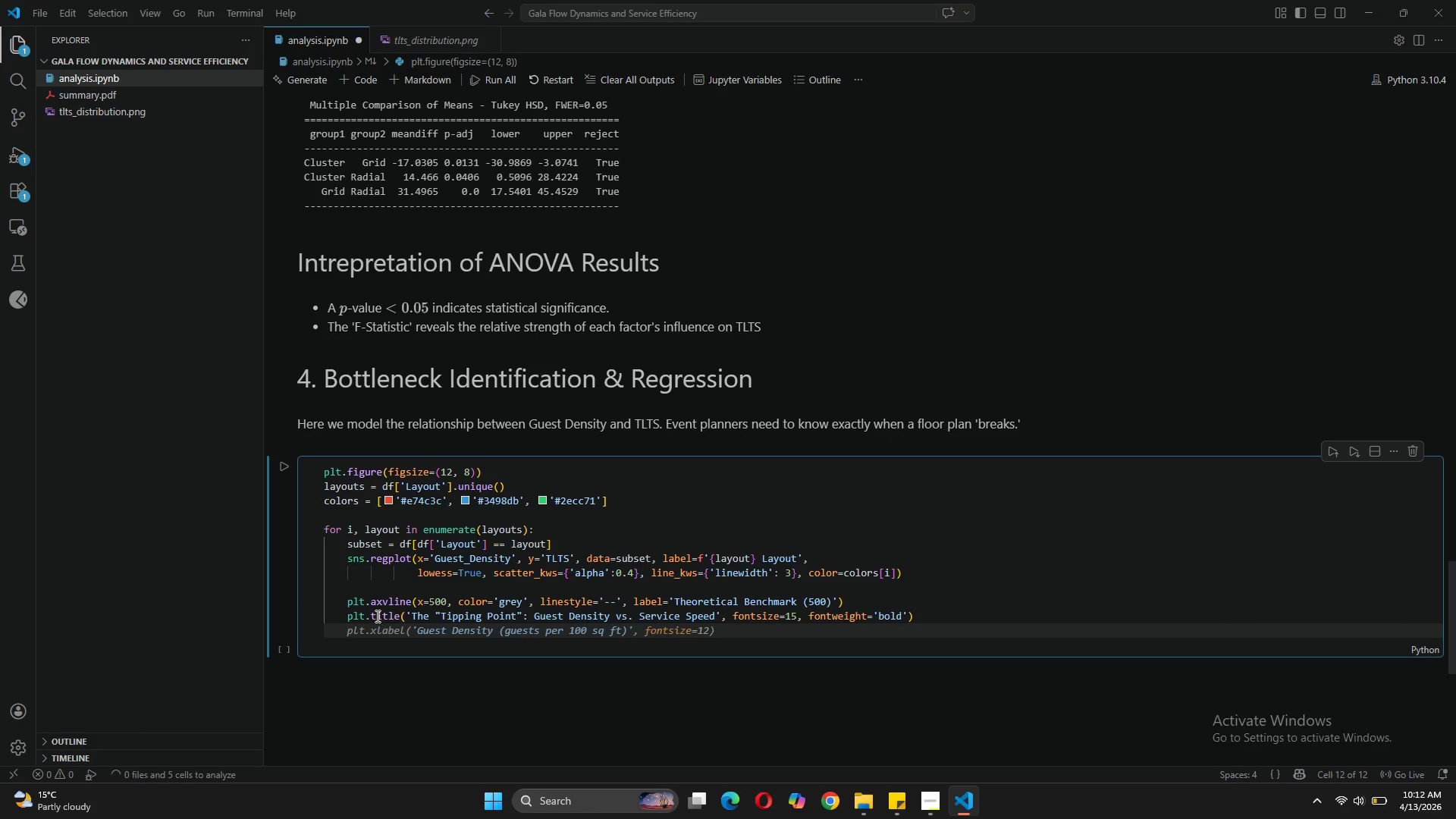 
type(plt.xlabel(Gues)
key(Backspace)
key(Backspace)
key(Backspace)
key(Backspace)
type('Guest Density (Total Persons)
 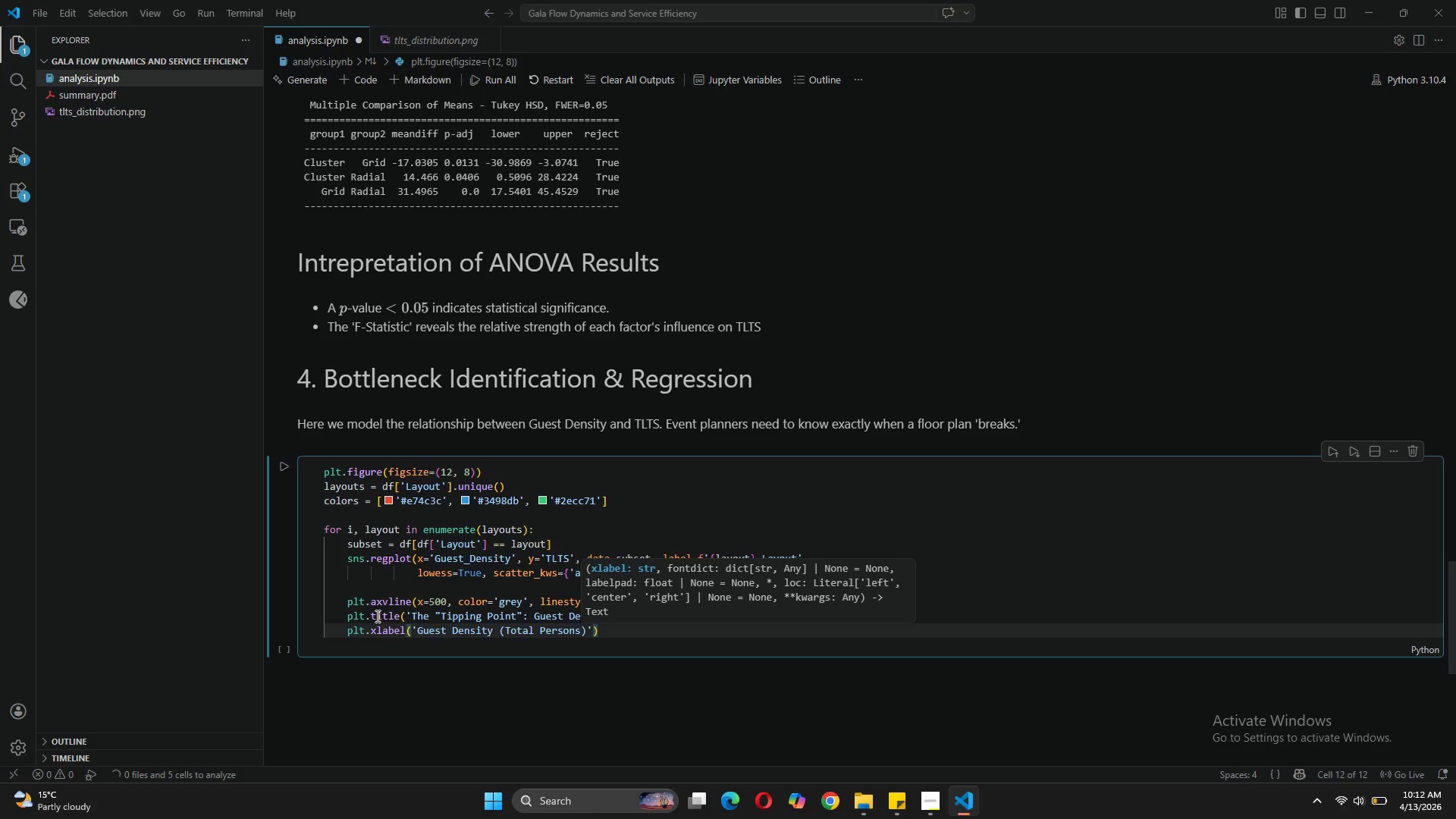 
key(ArrowRight)
 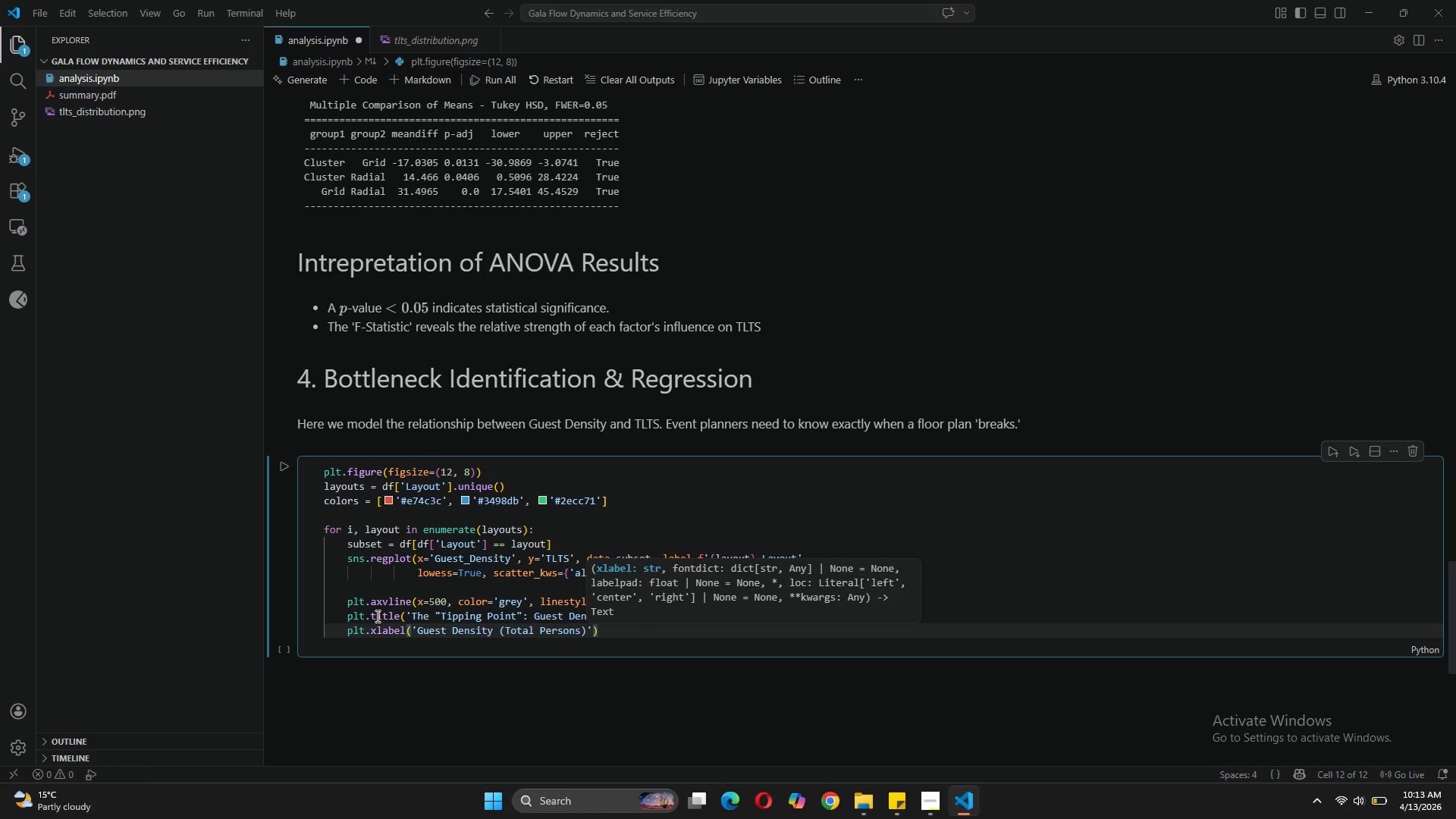 
key(ArrowRight)
 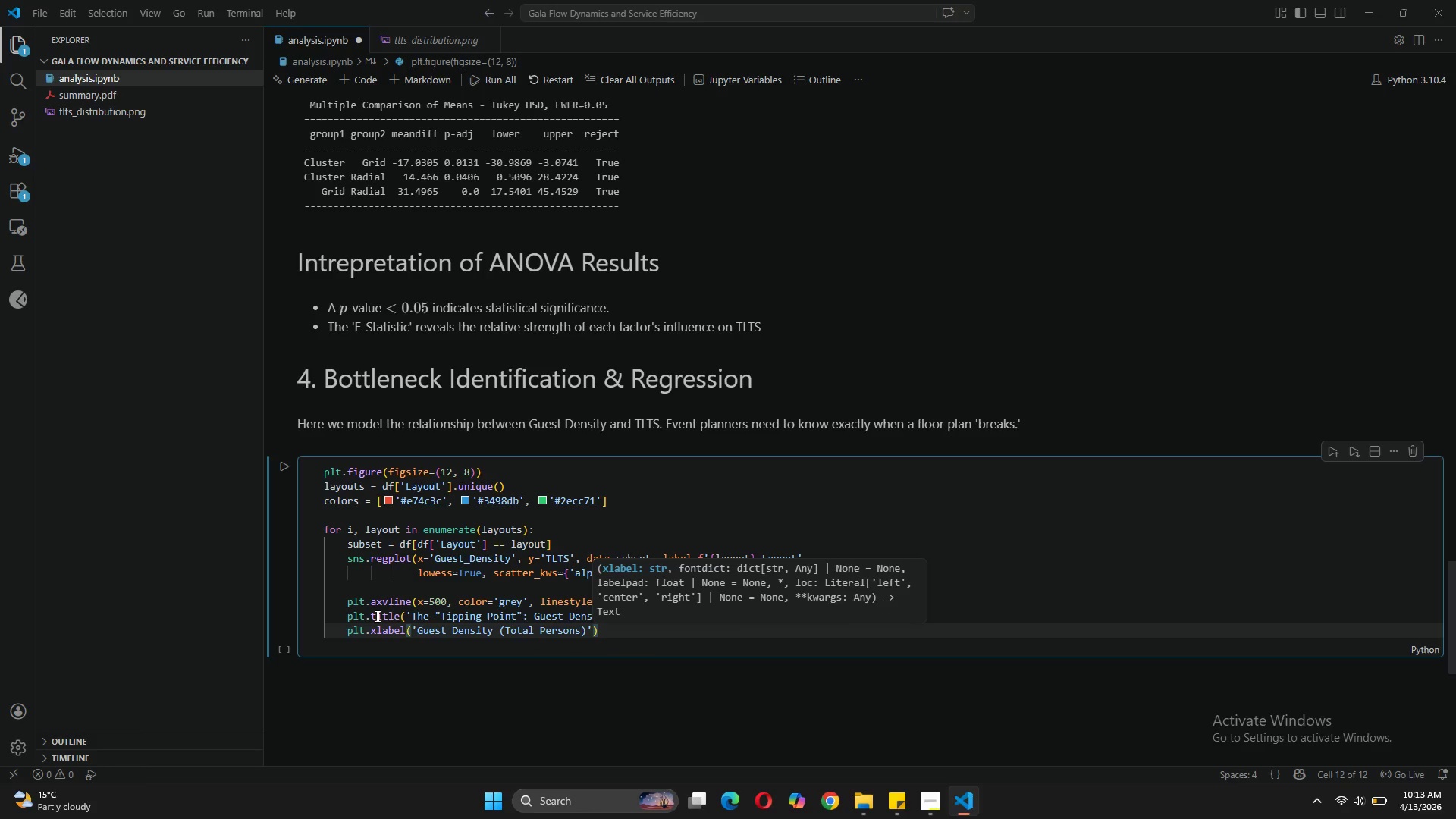 
type(, fontsize=12)
 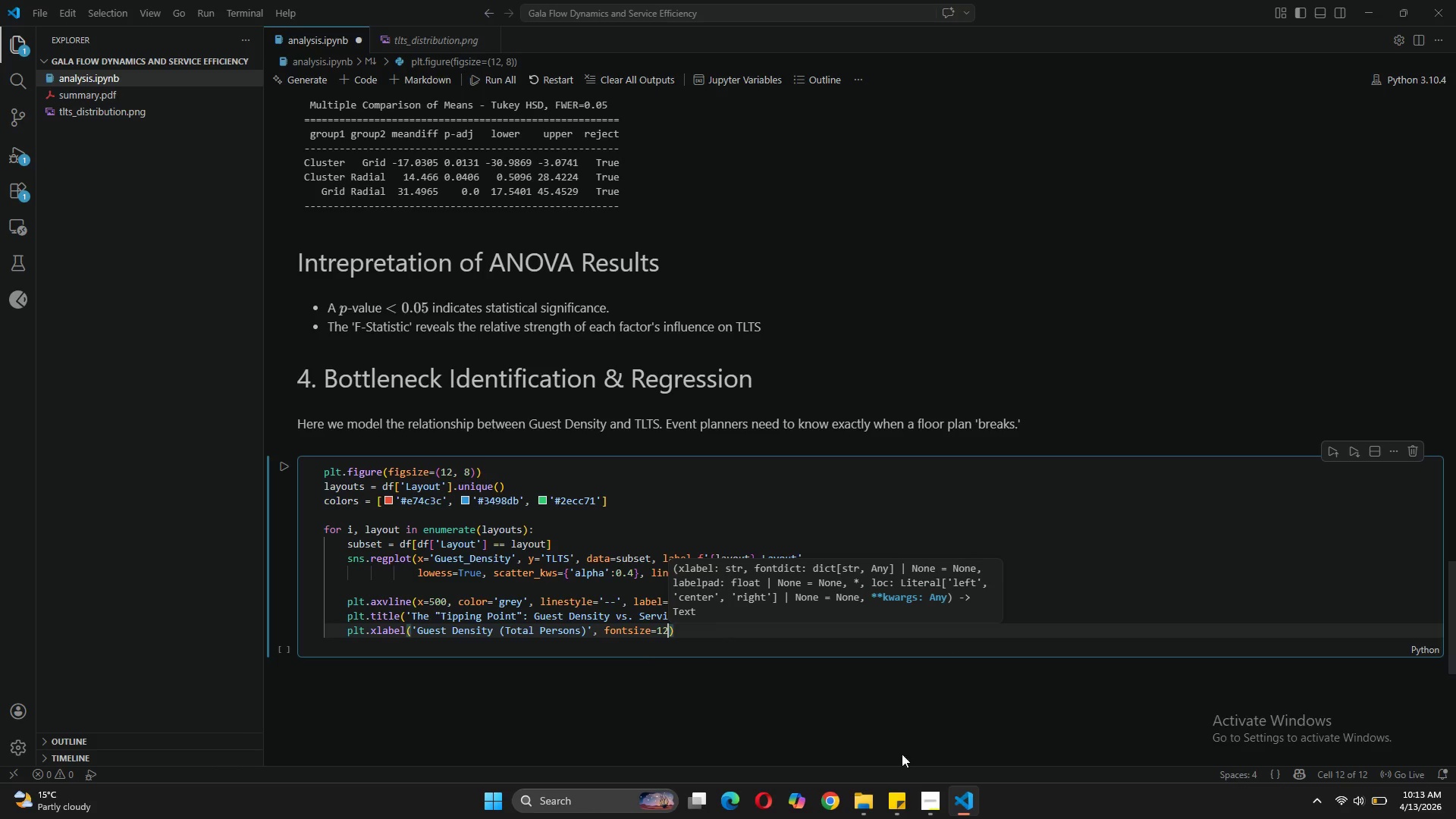 
left_click([923, 791])
 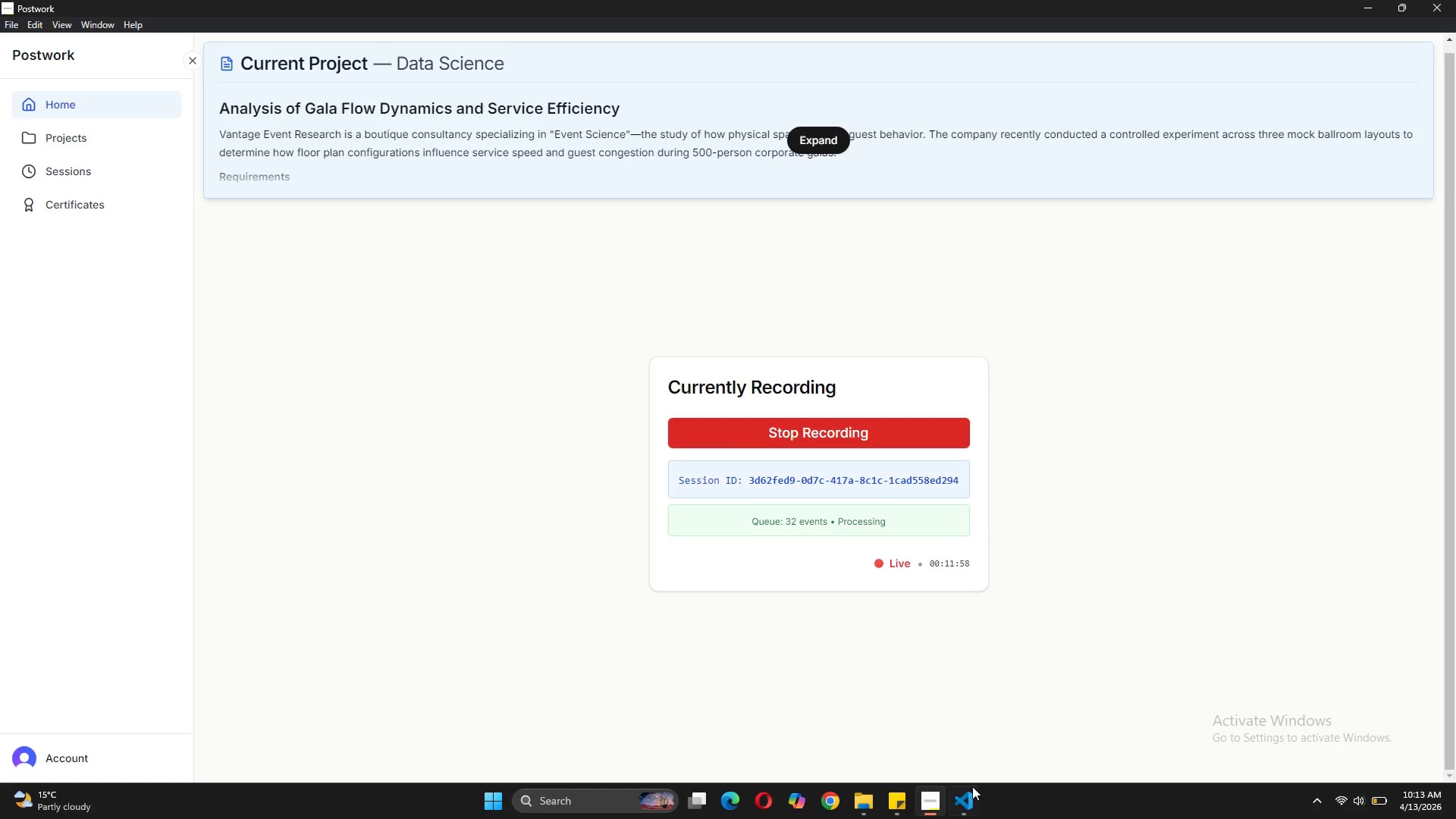 
left_click([965, 799])
 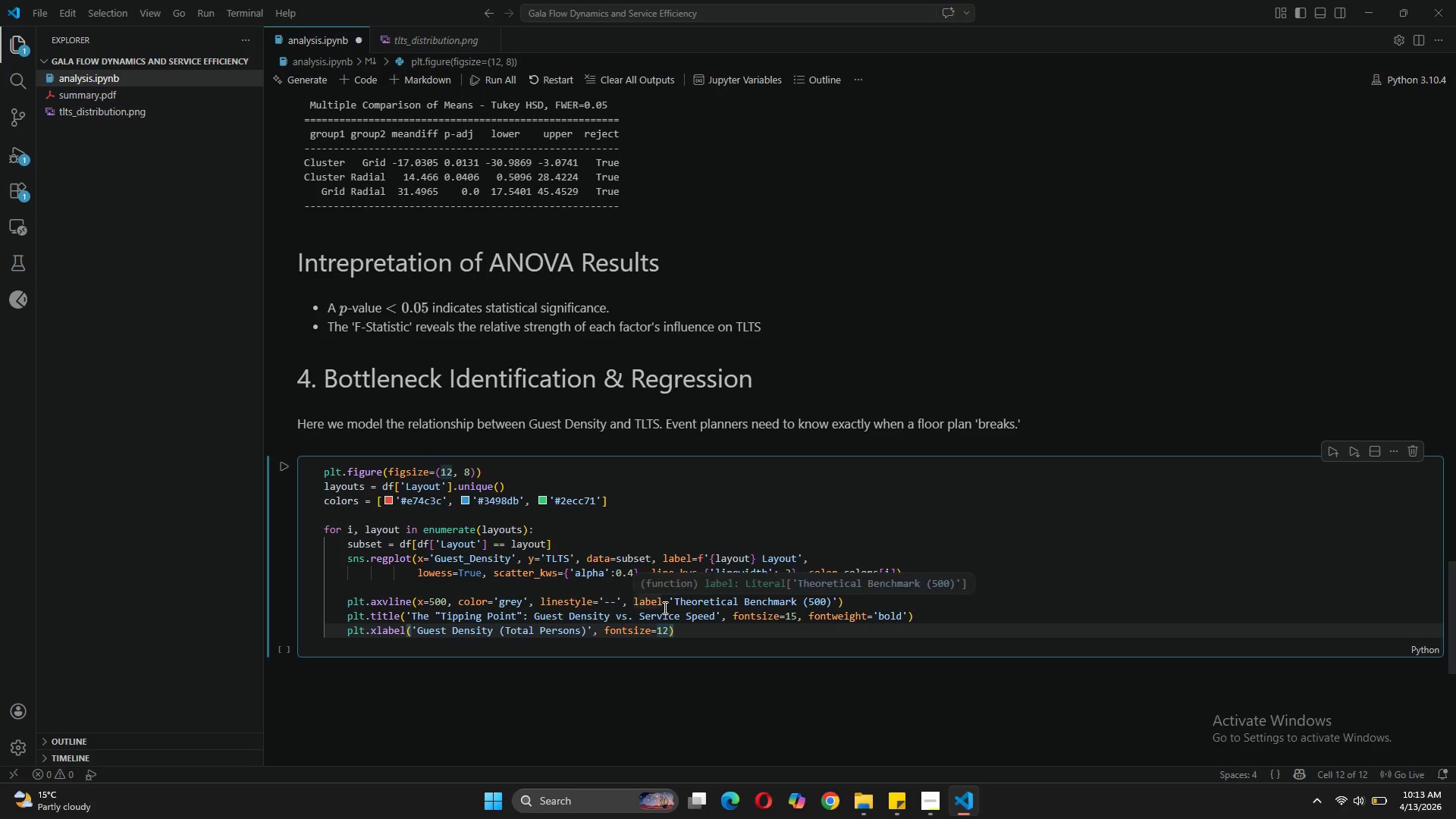 
left_click([686, 627])
 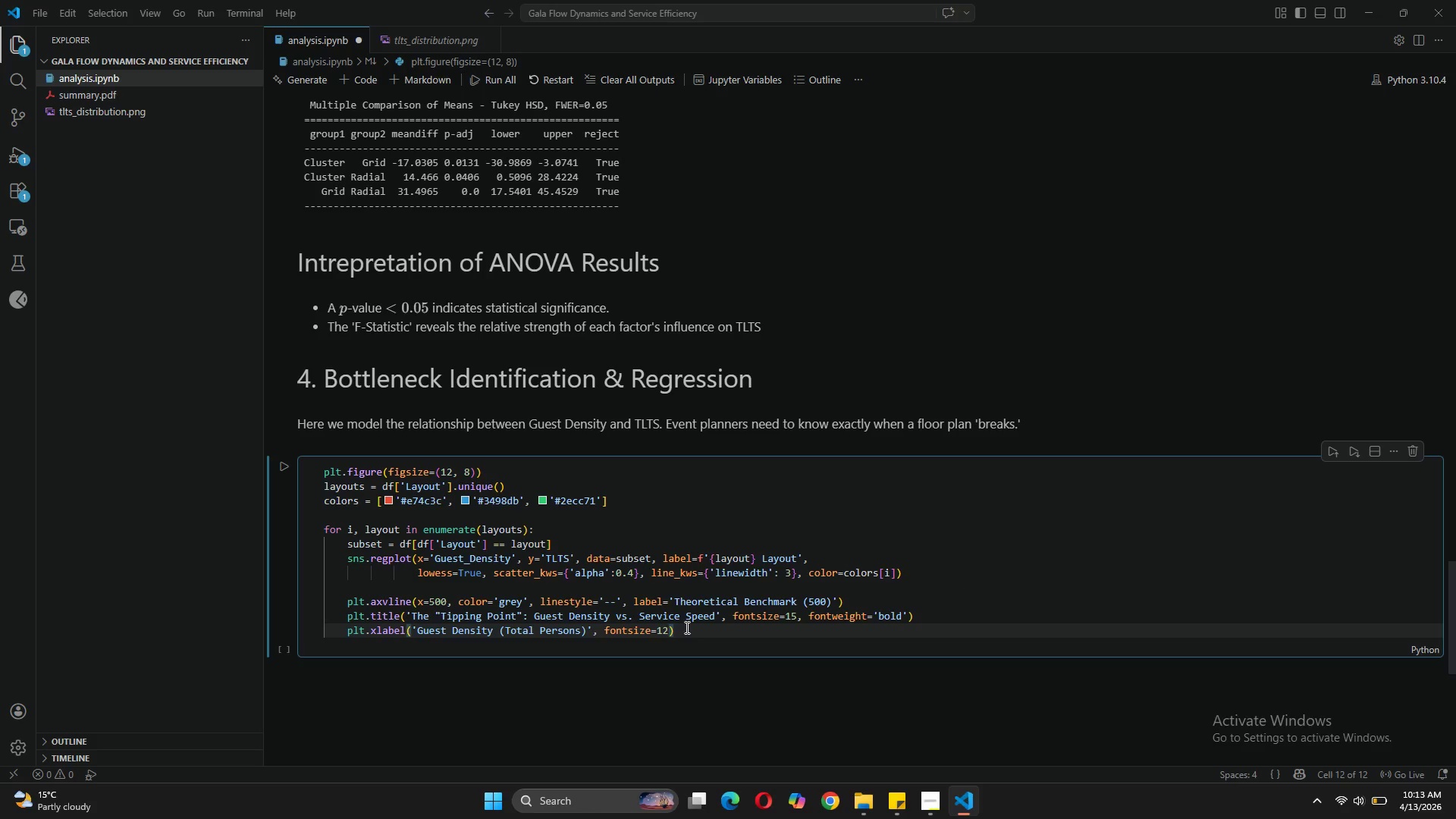 
key(Enter)
 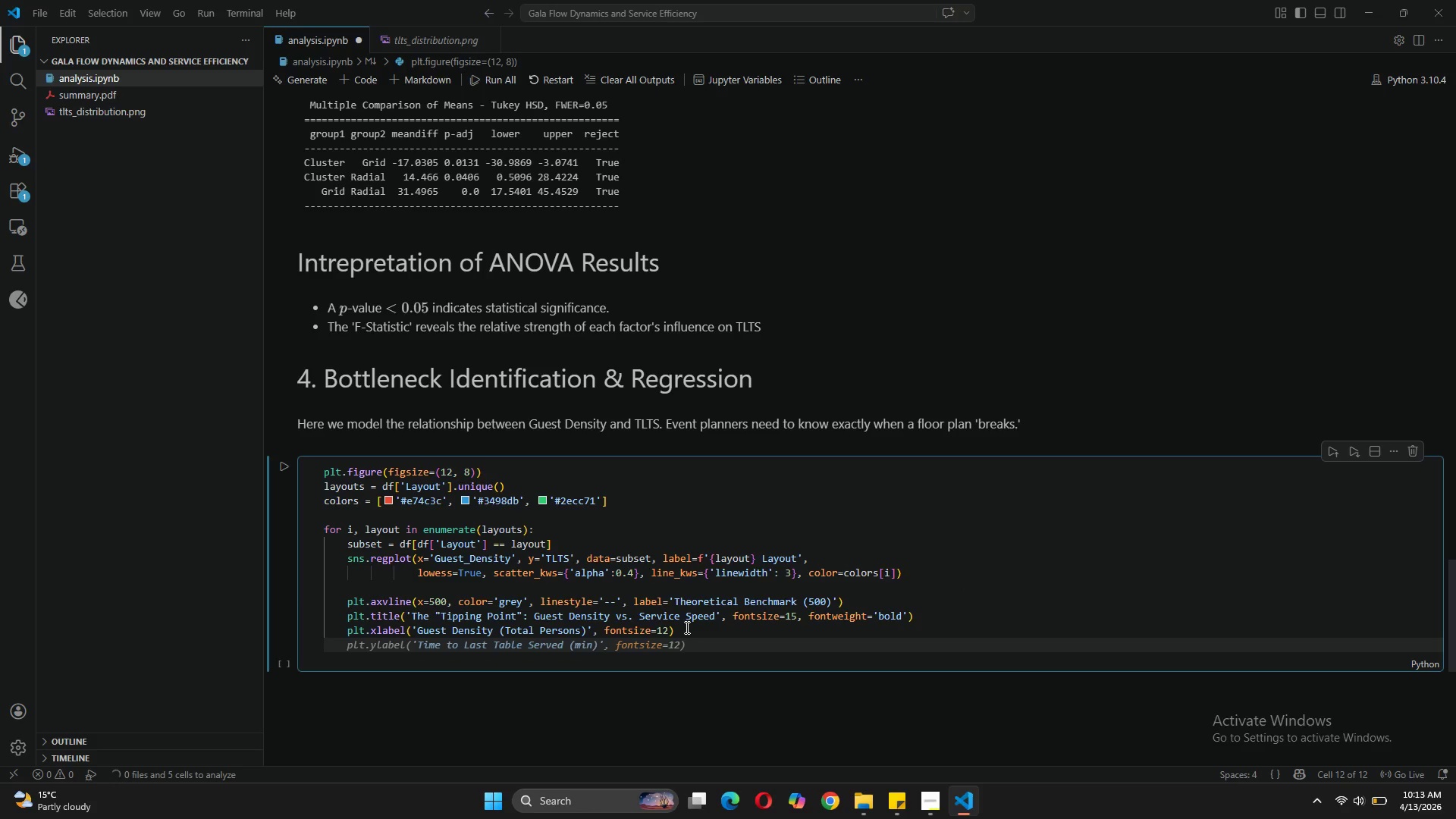 
type(plt.ylabel('Time to last Taable Served (min)', fontsize=12)
 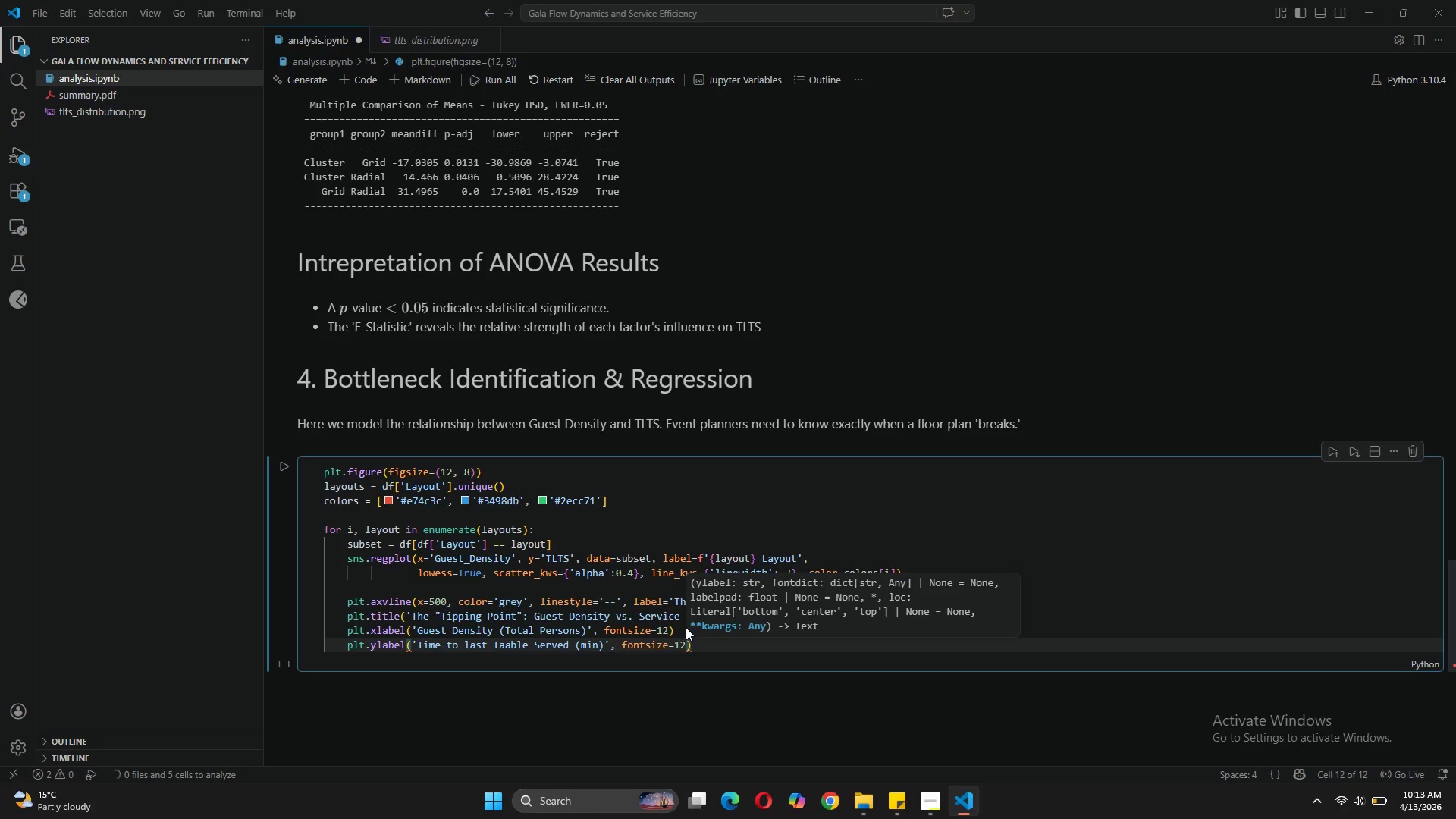 
key(ArrowRight)
 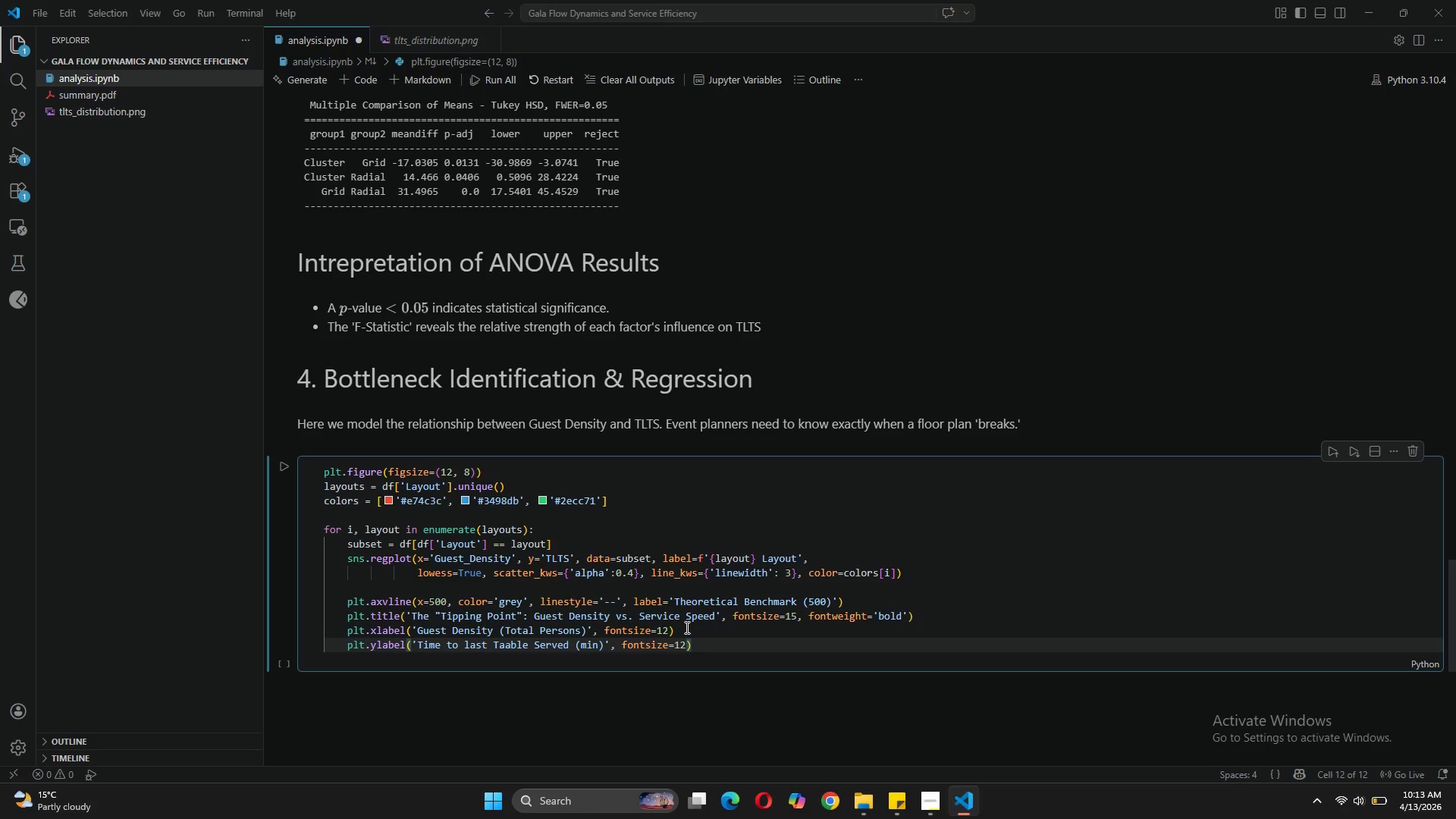 
key(Enter)
 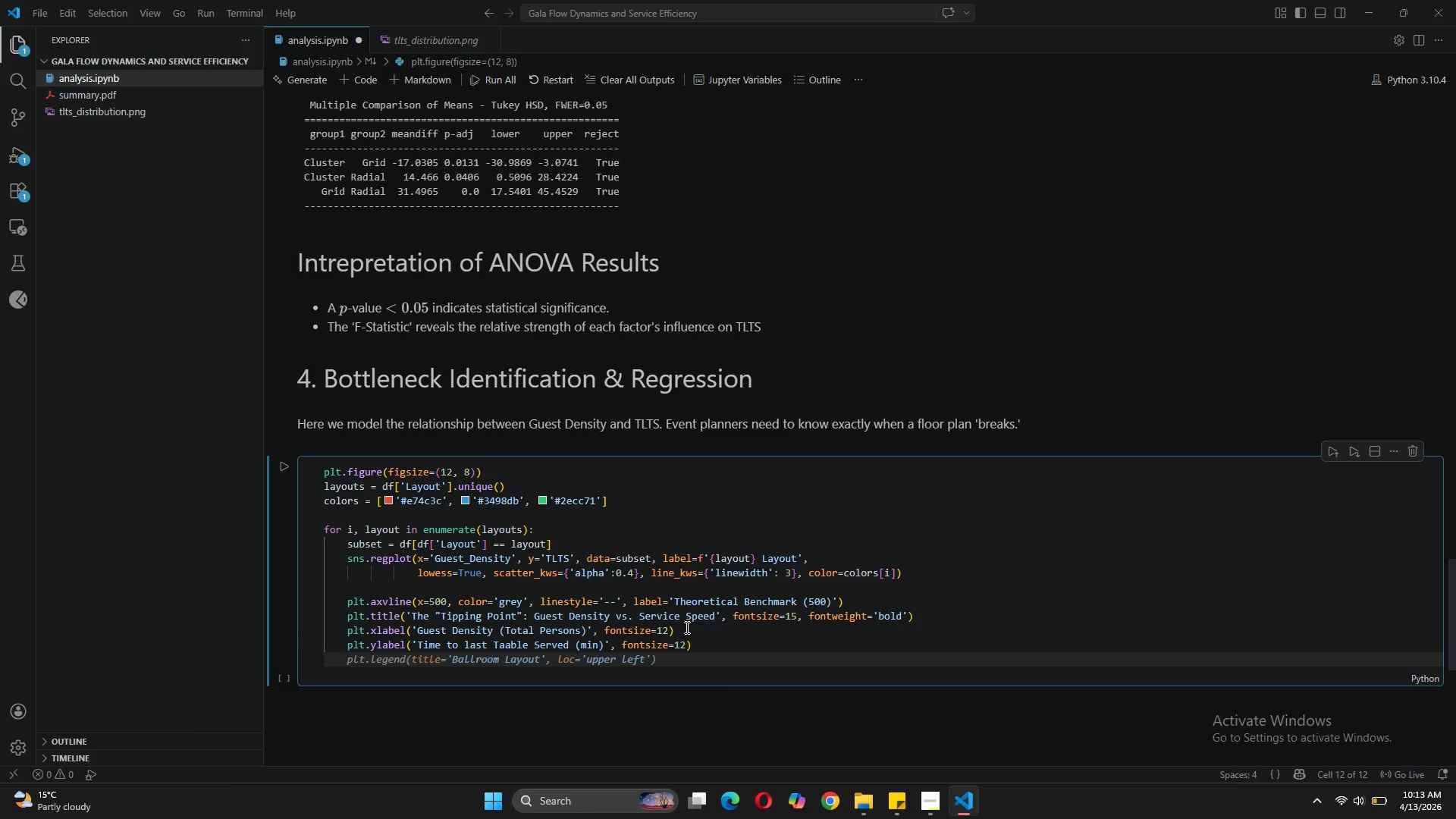 
type(plt.legend(frameon=True, fontsize=11)
 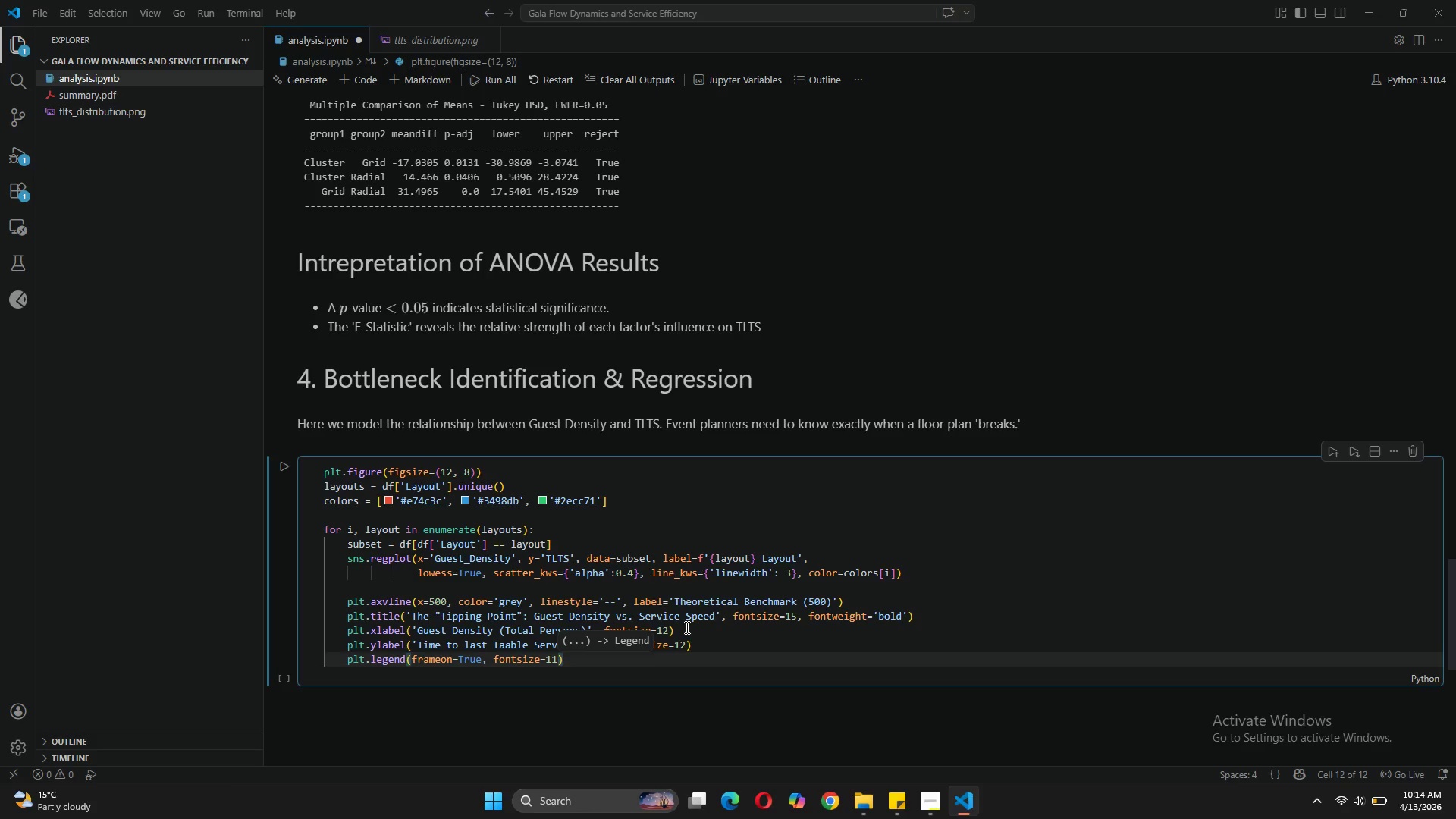 
key(ArrowRight)
 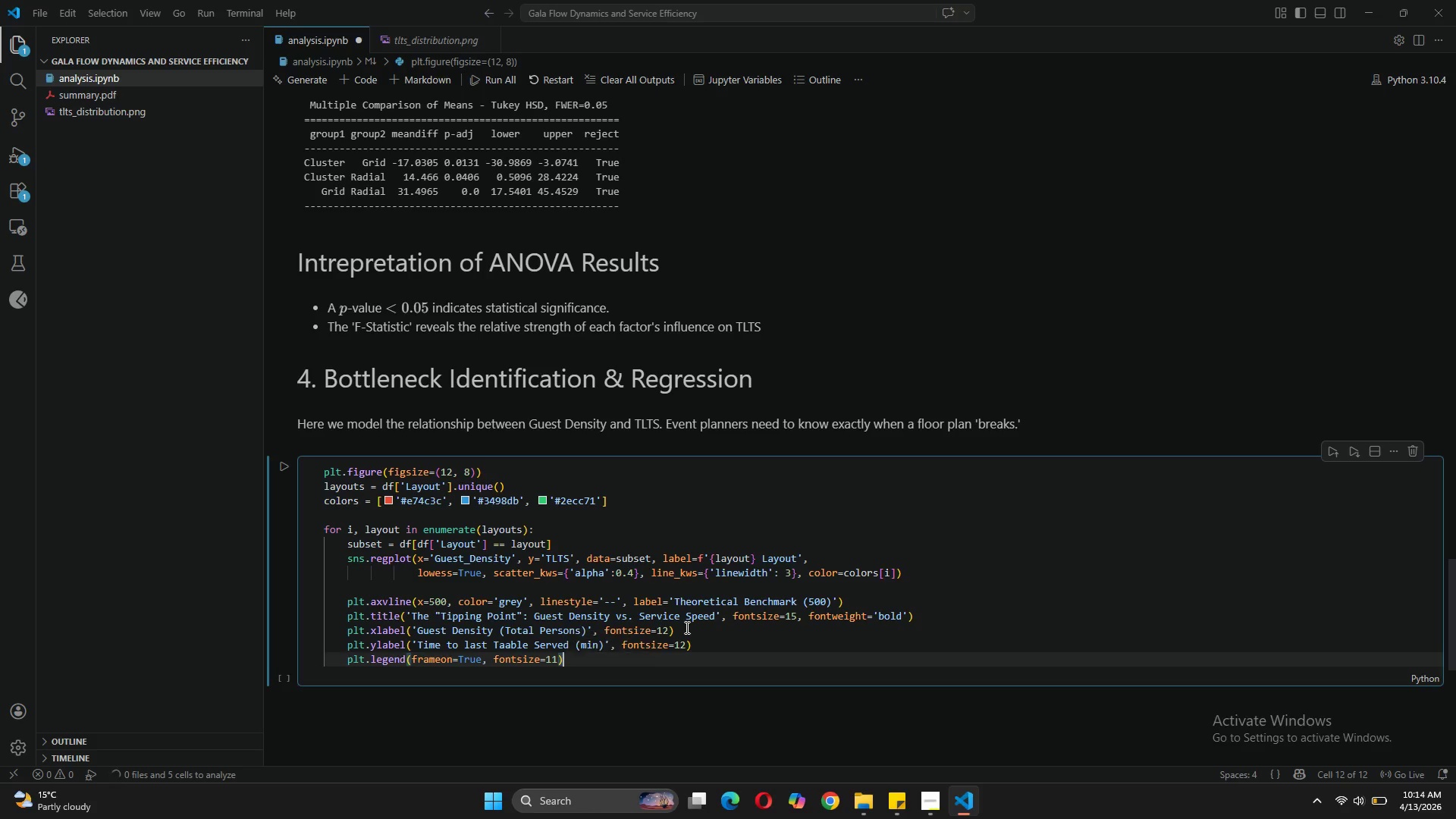 
key(Enter)
 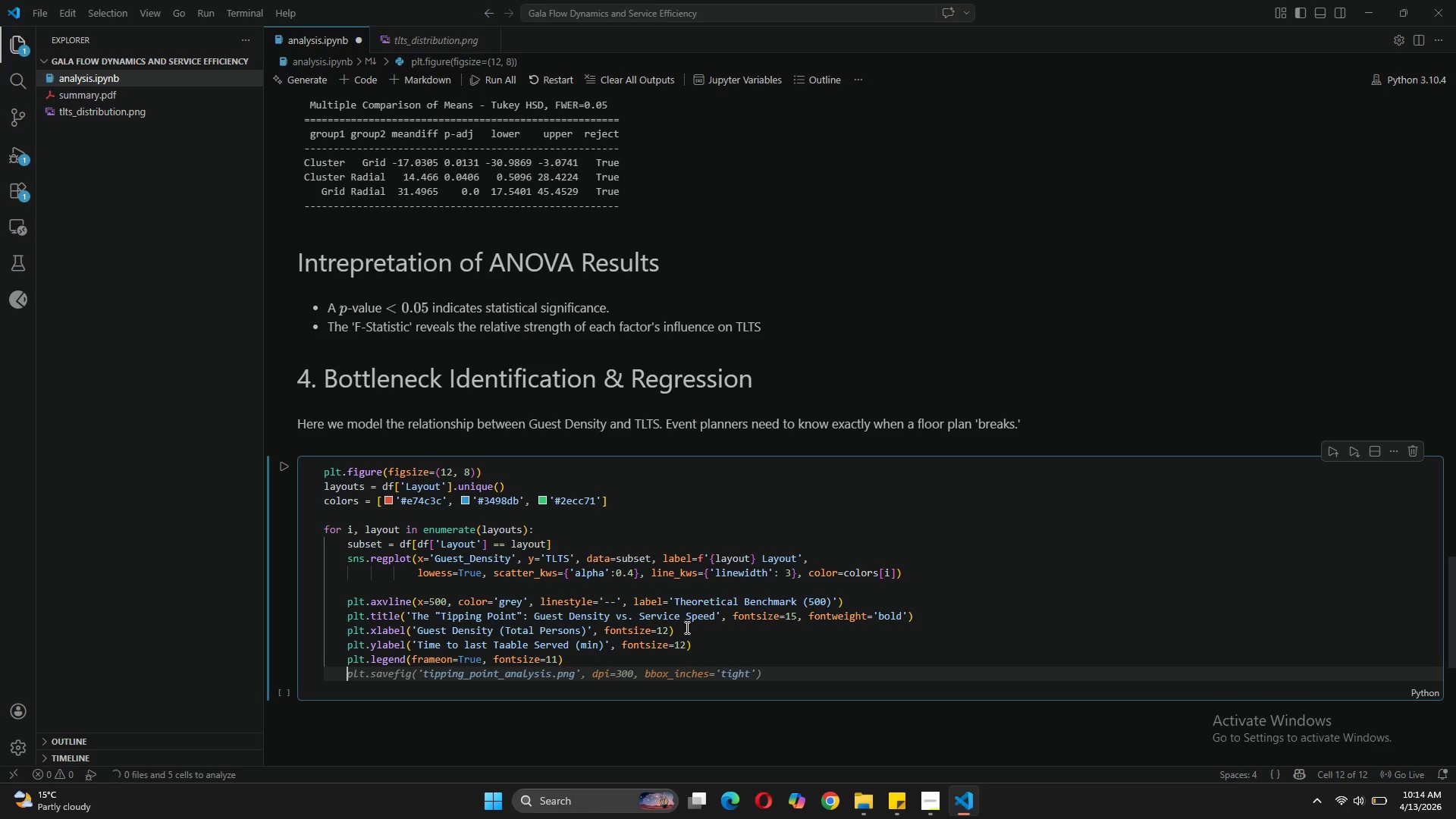 
type(plt.grid(Truee)
key(Backspace)
type(, alpha=0.3)
 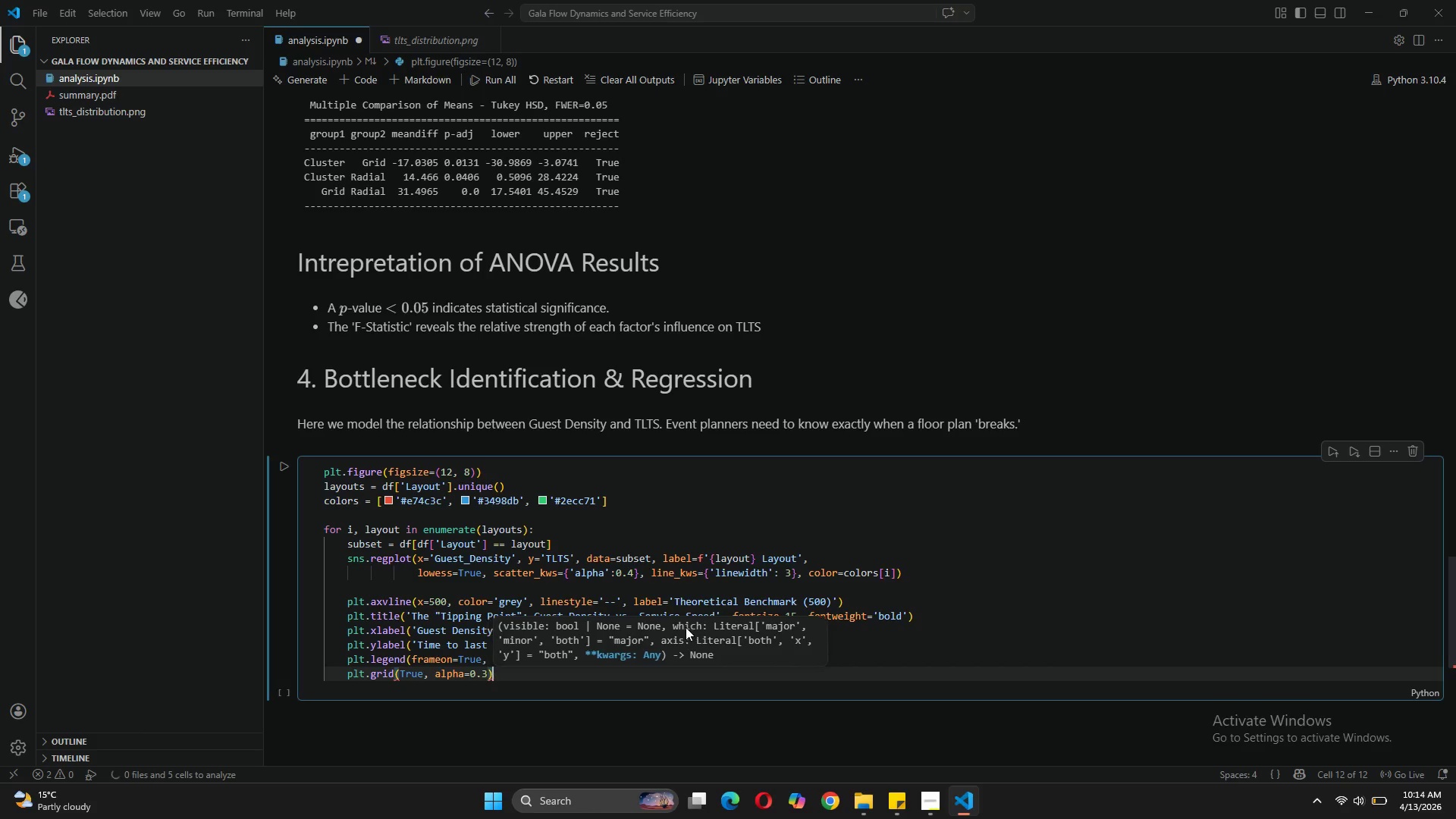 
 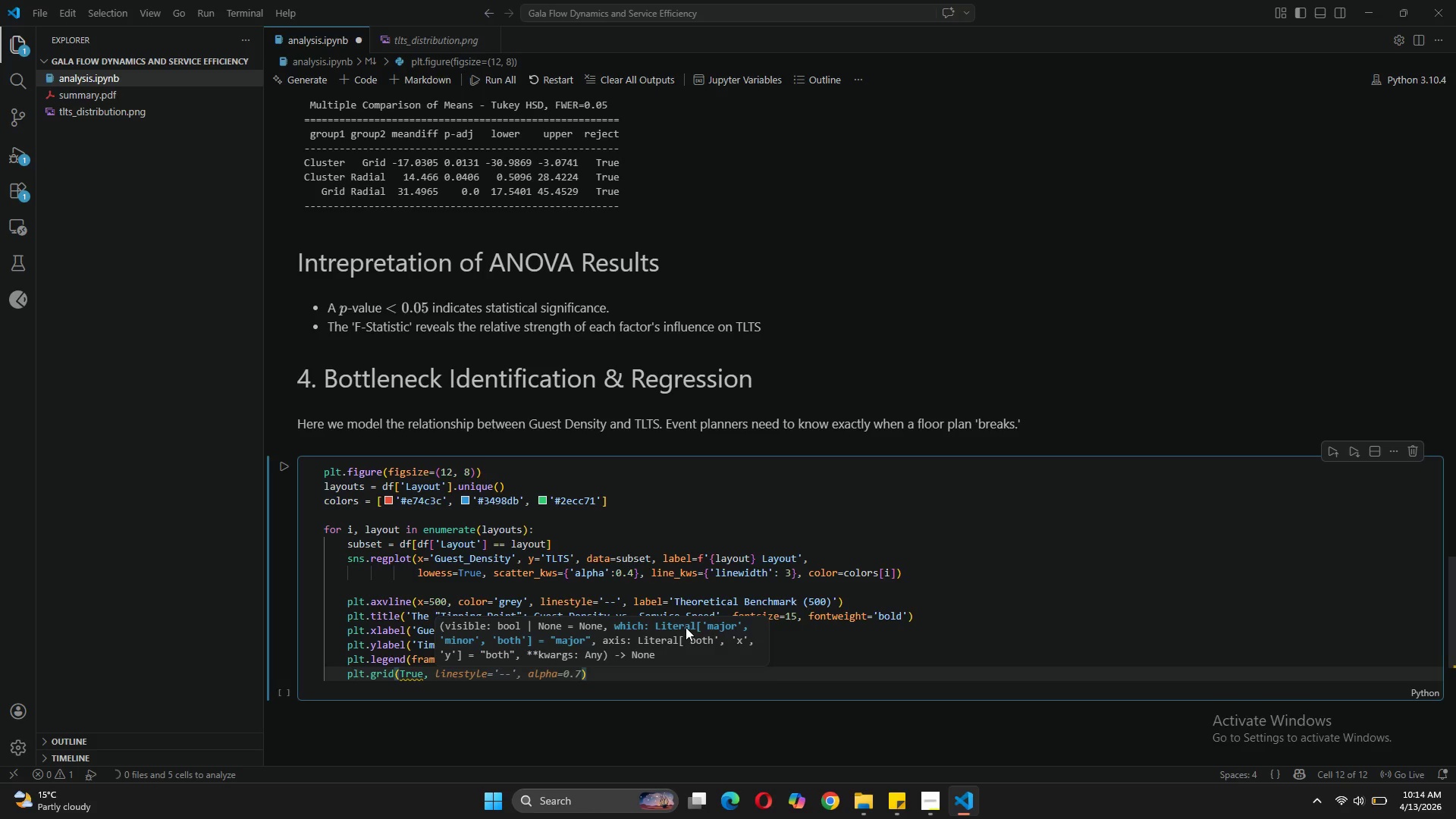 
key(ArrowRight)
 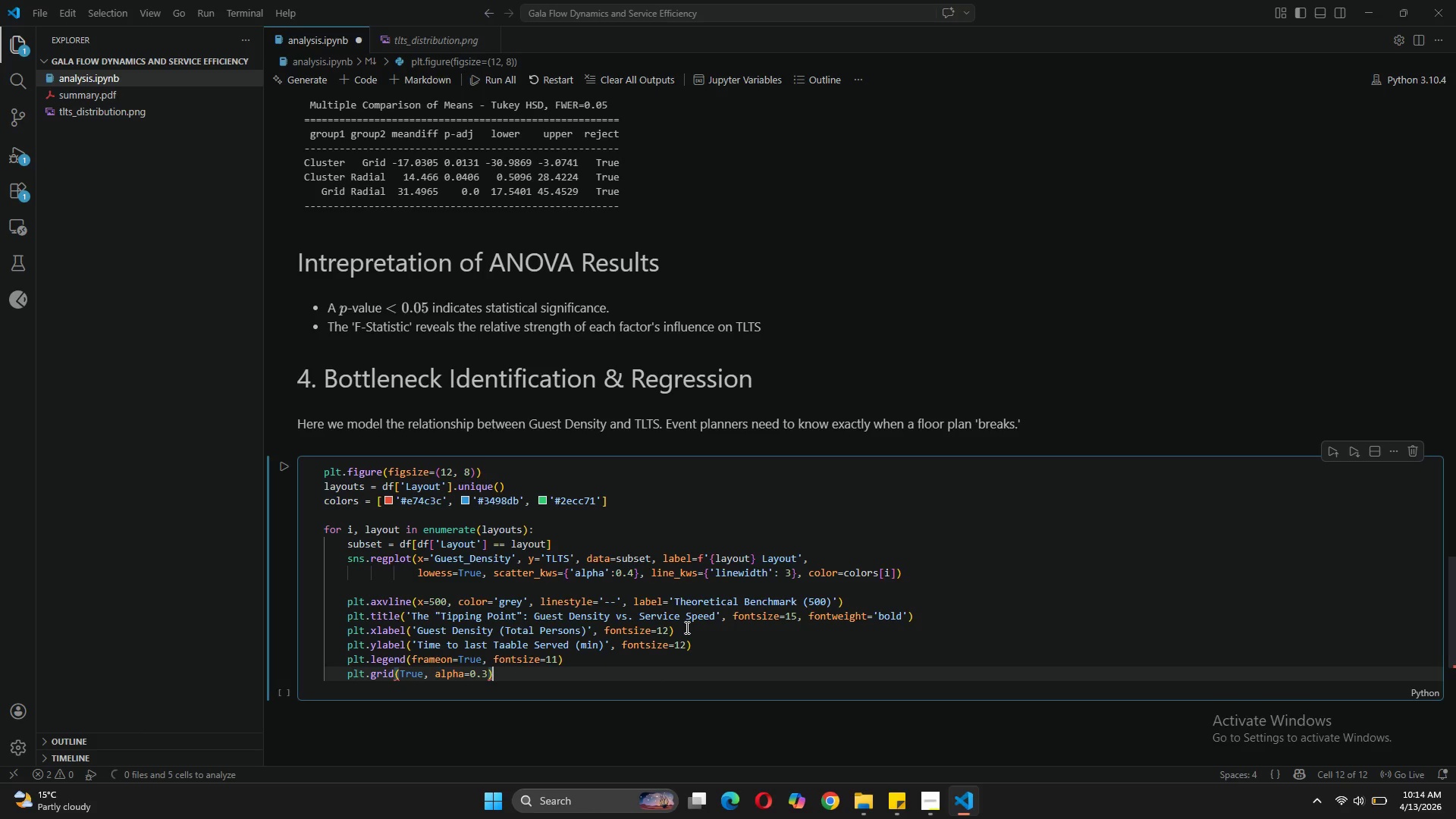 
key(Enter)
 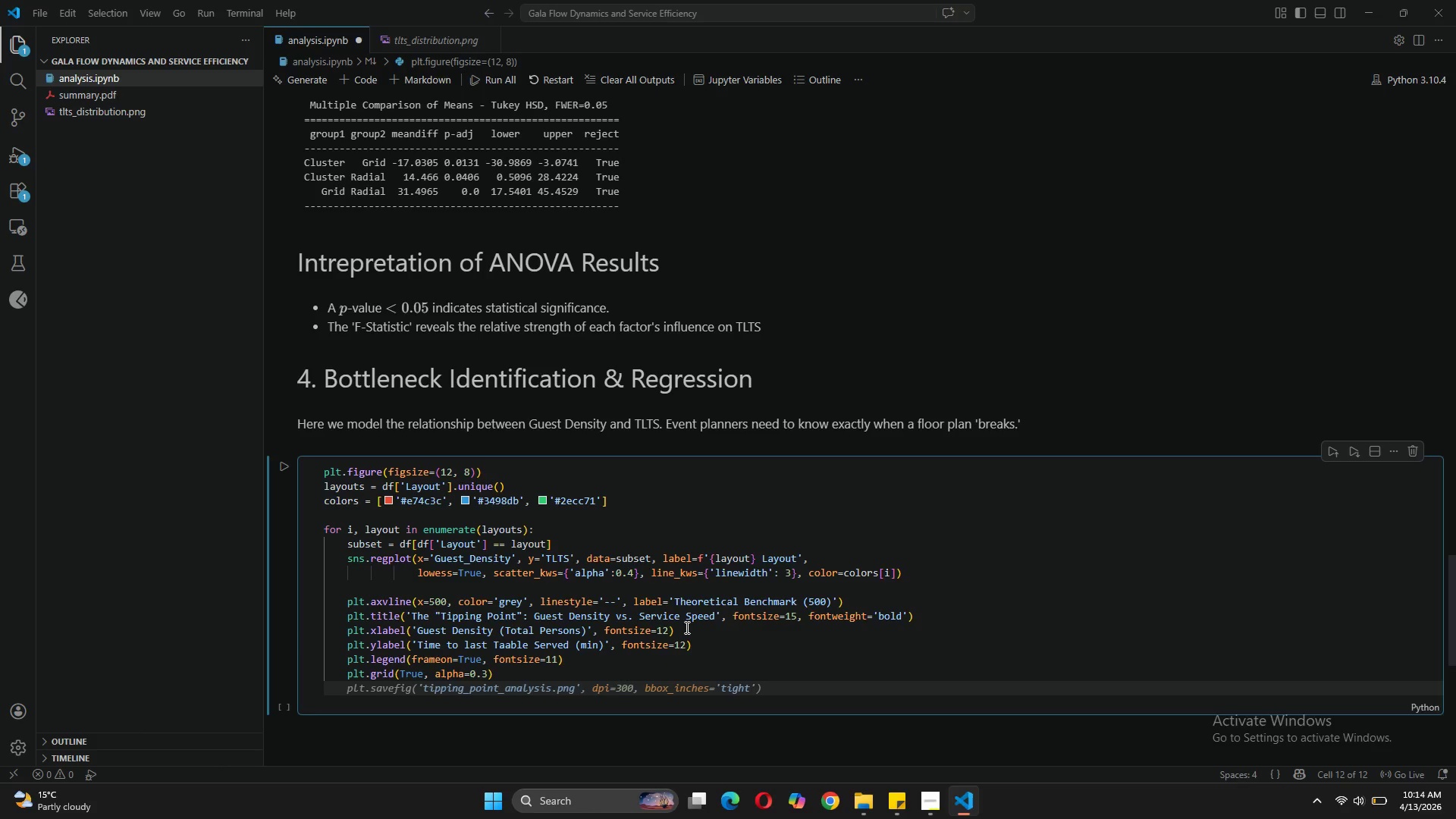 
type(plt.savefig('bottleneck_analysis.png', bbox_inches='tight)
 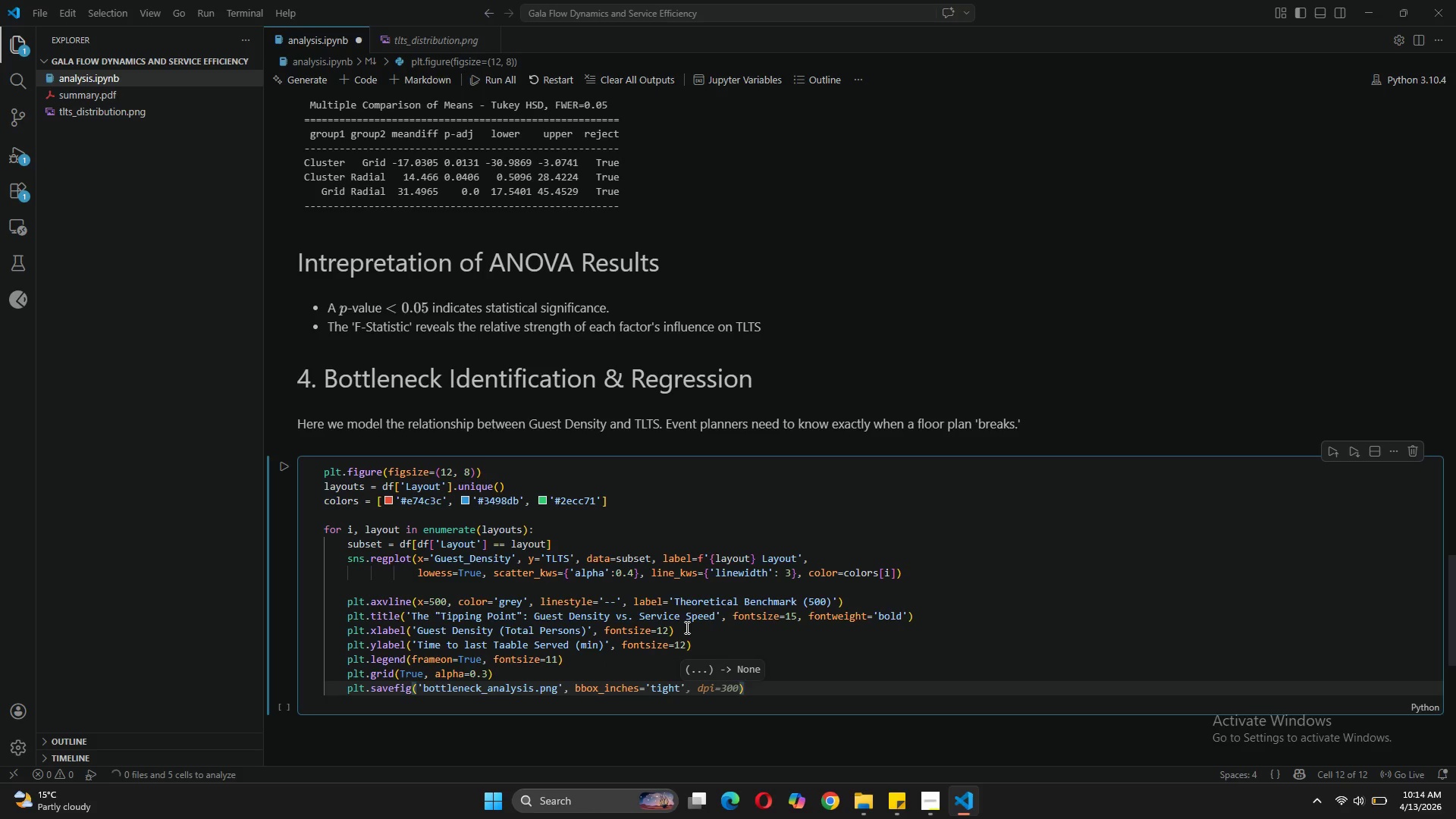 
key(ArrowRight)
 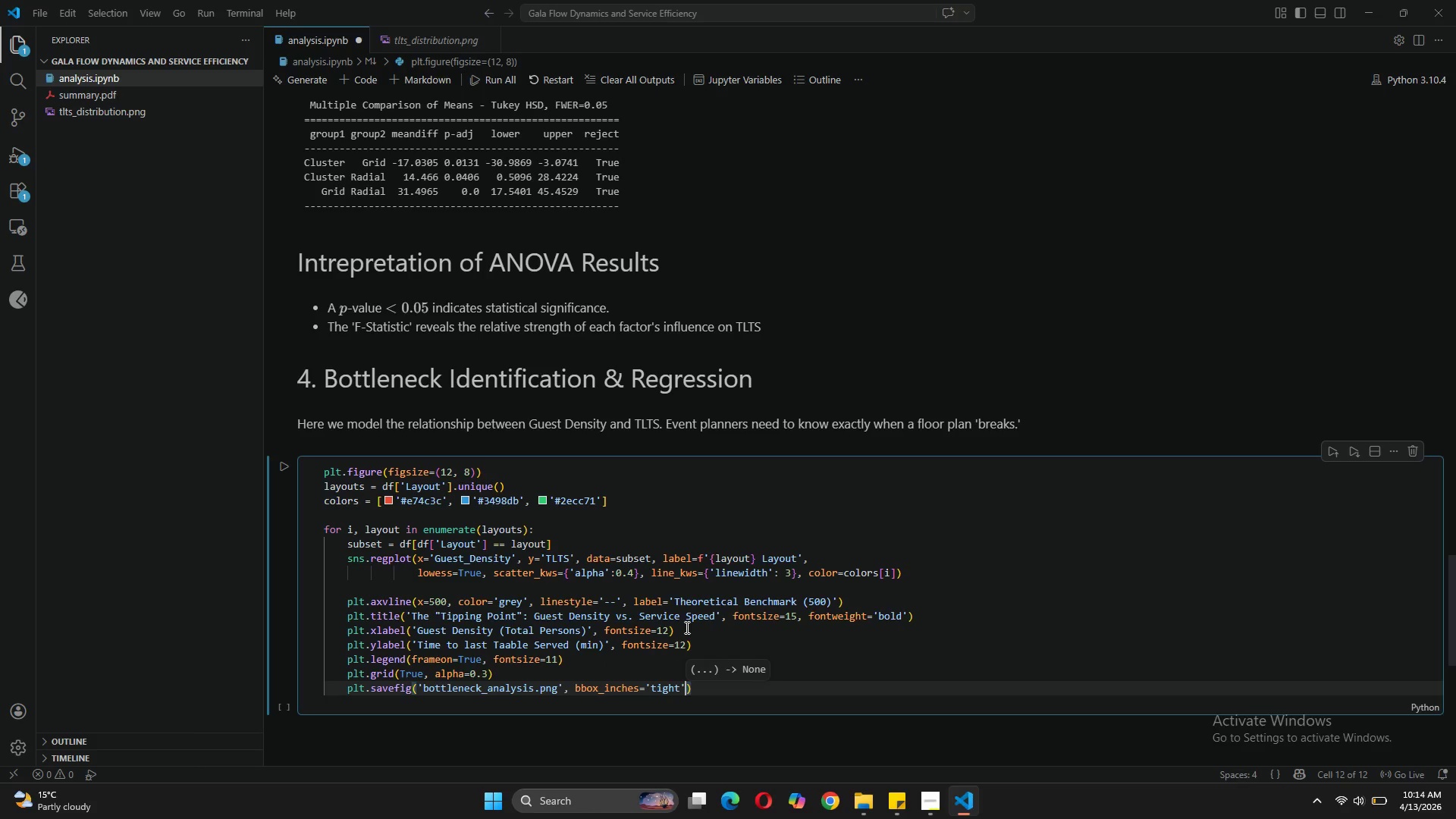 
key(ArrowRight)
 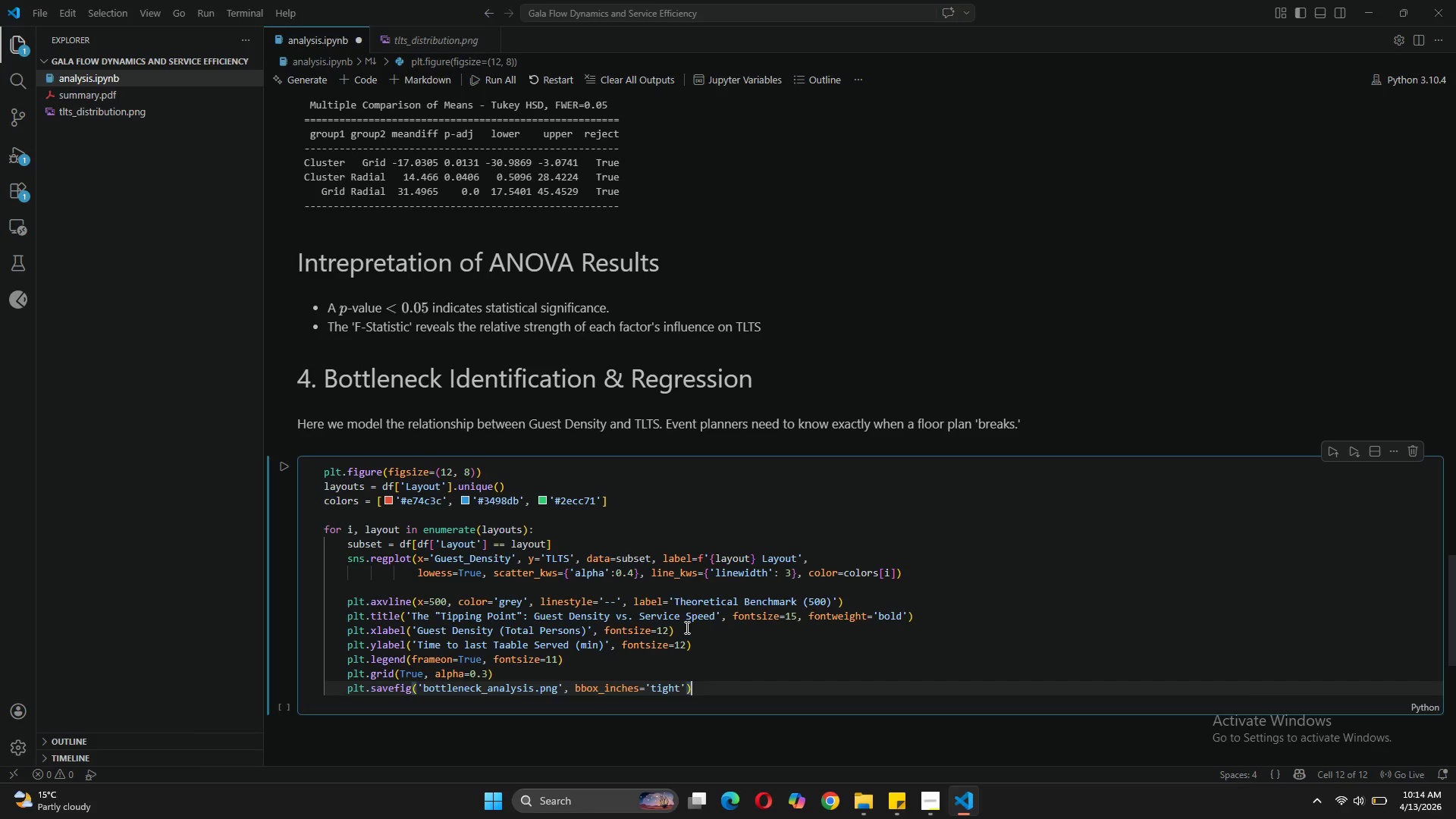 
key(Enter)
 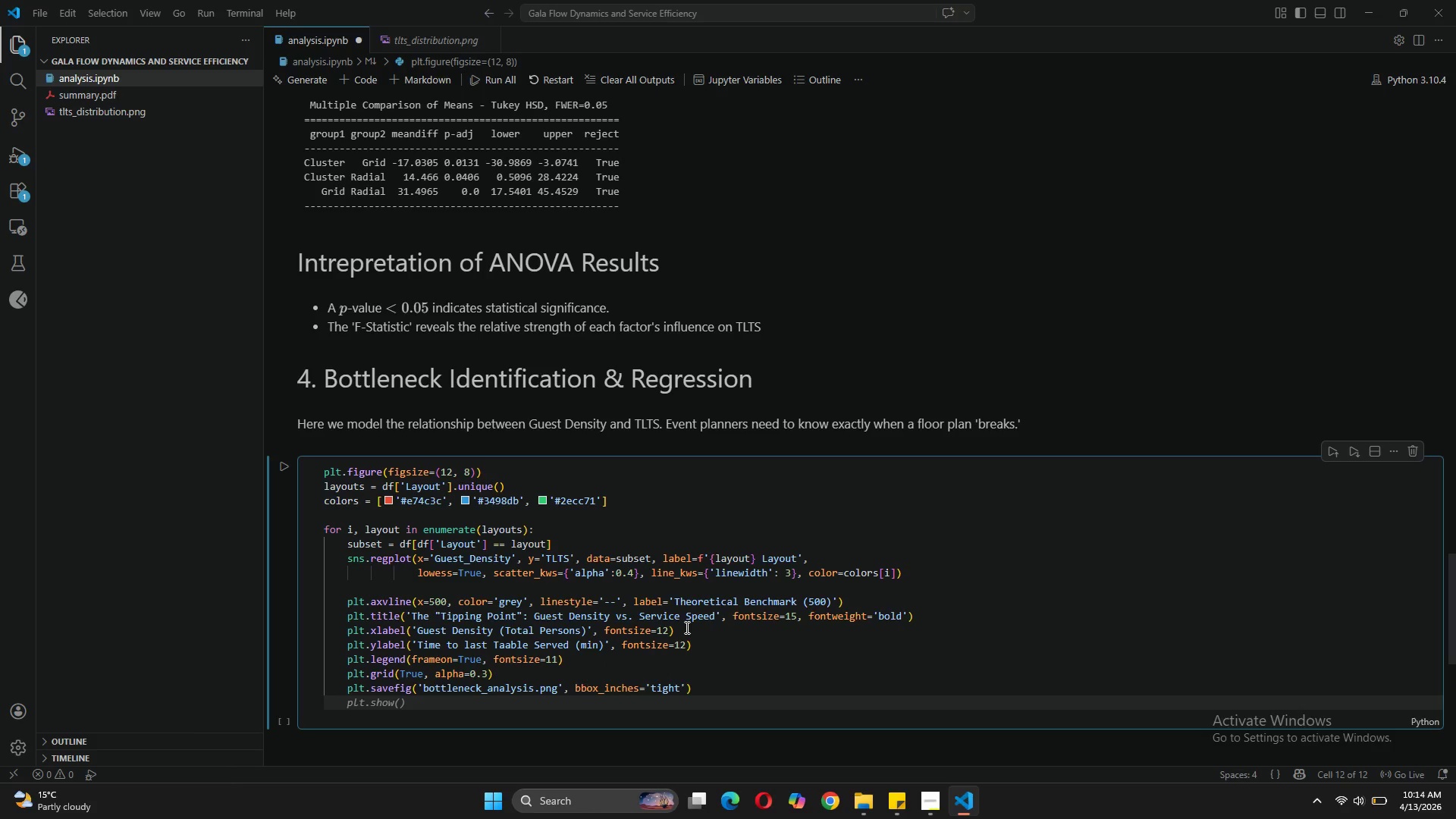 
type(plt.show()
 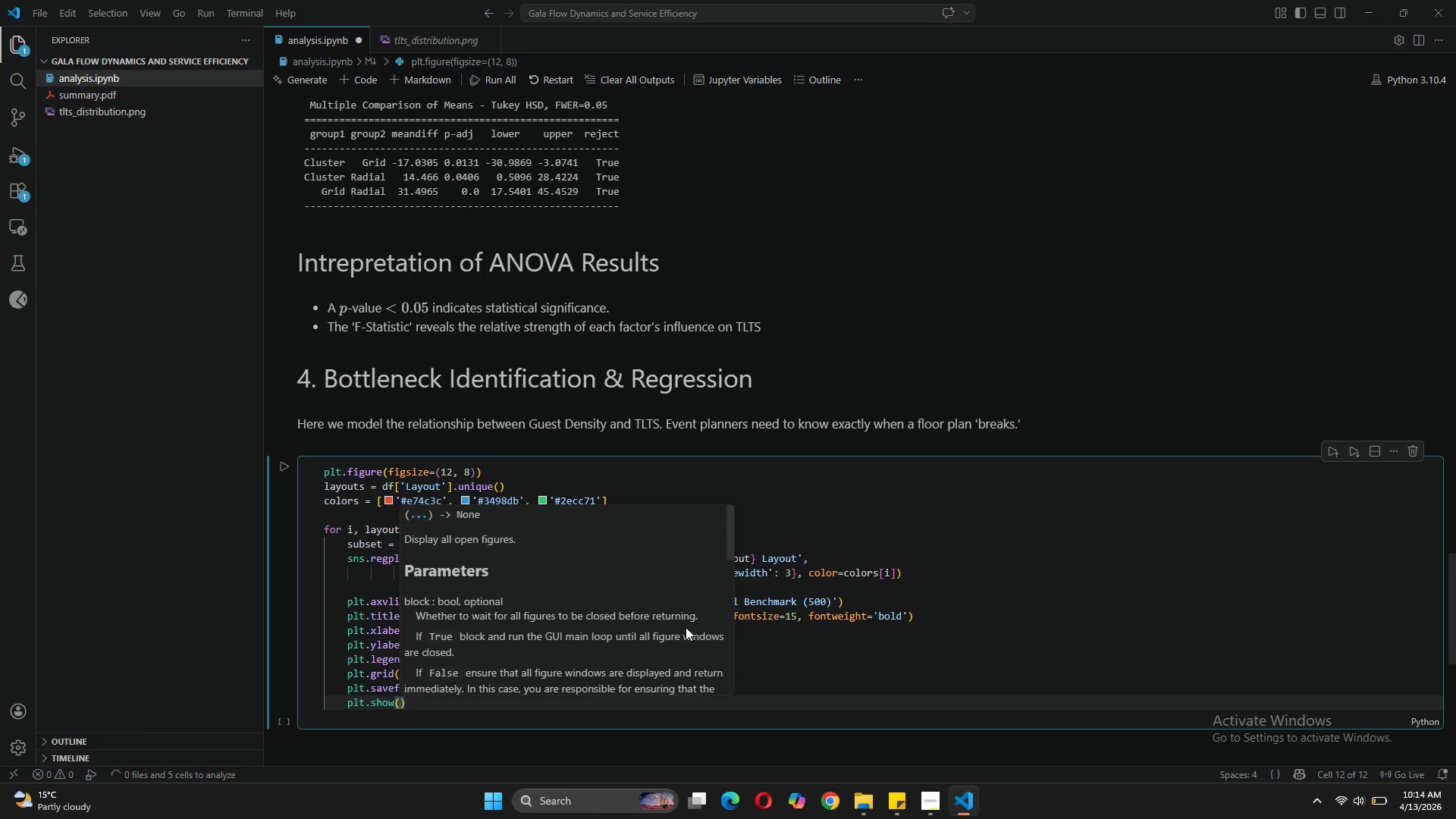 
key(ArrowRight)
 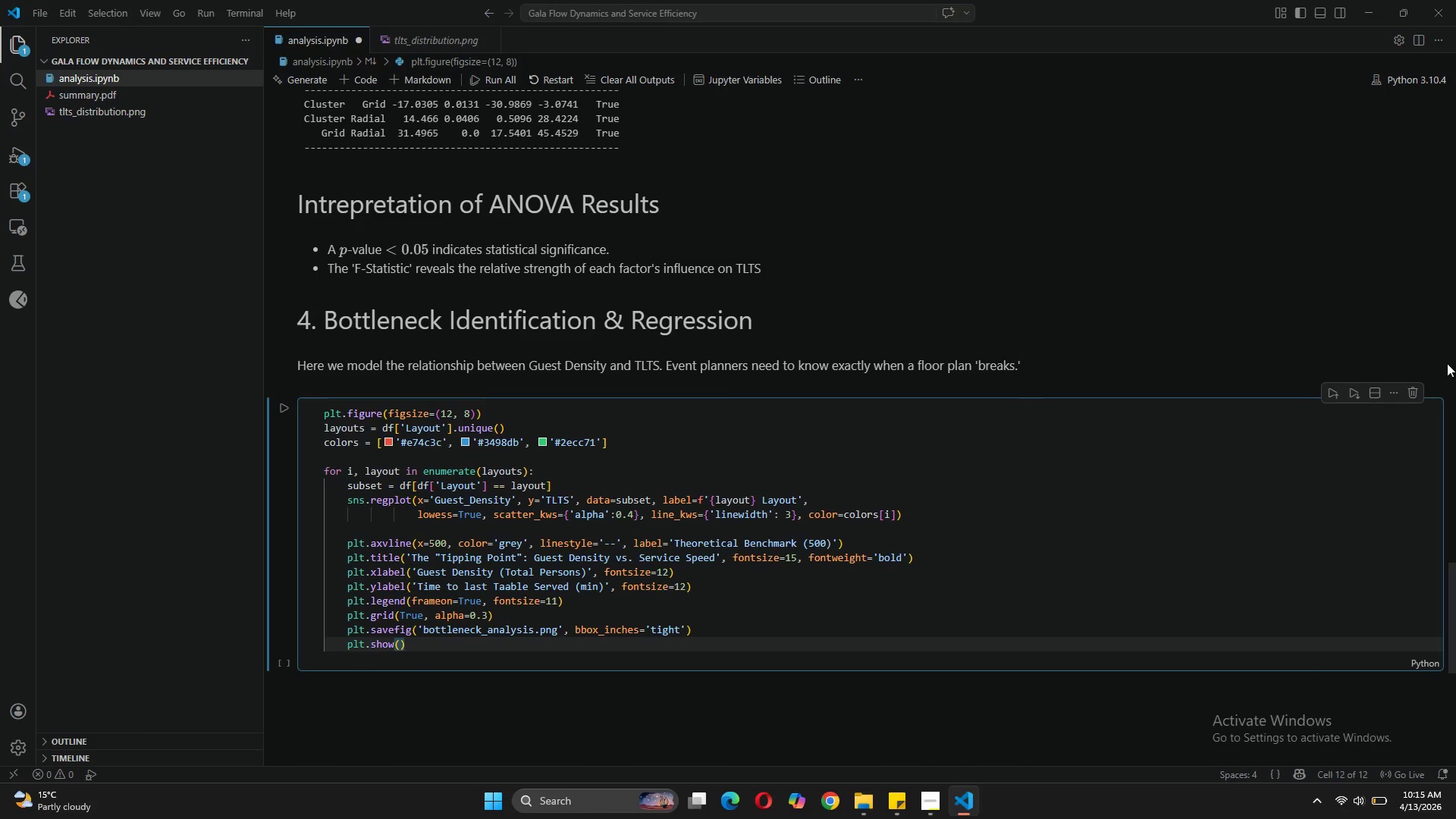 
wait(7.41)
 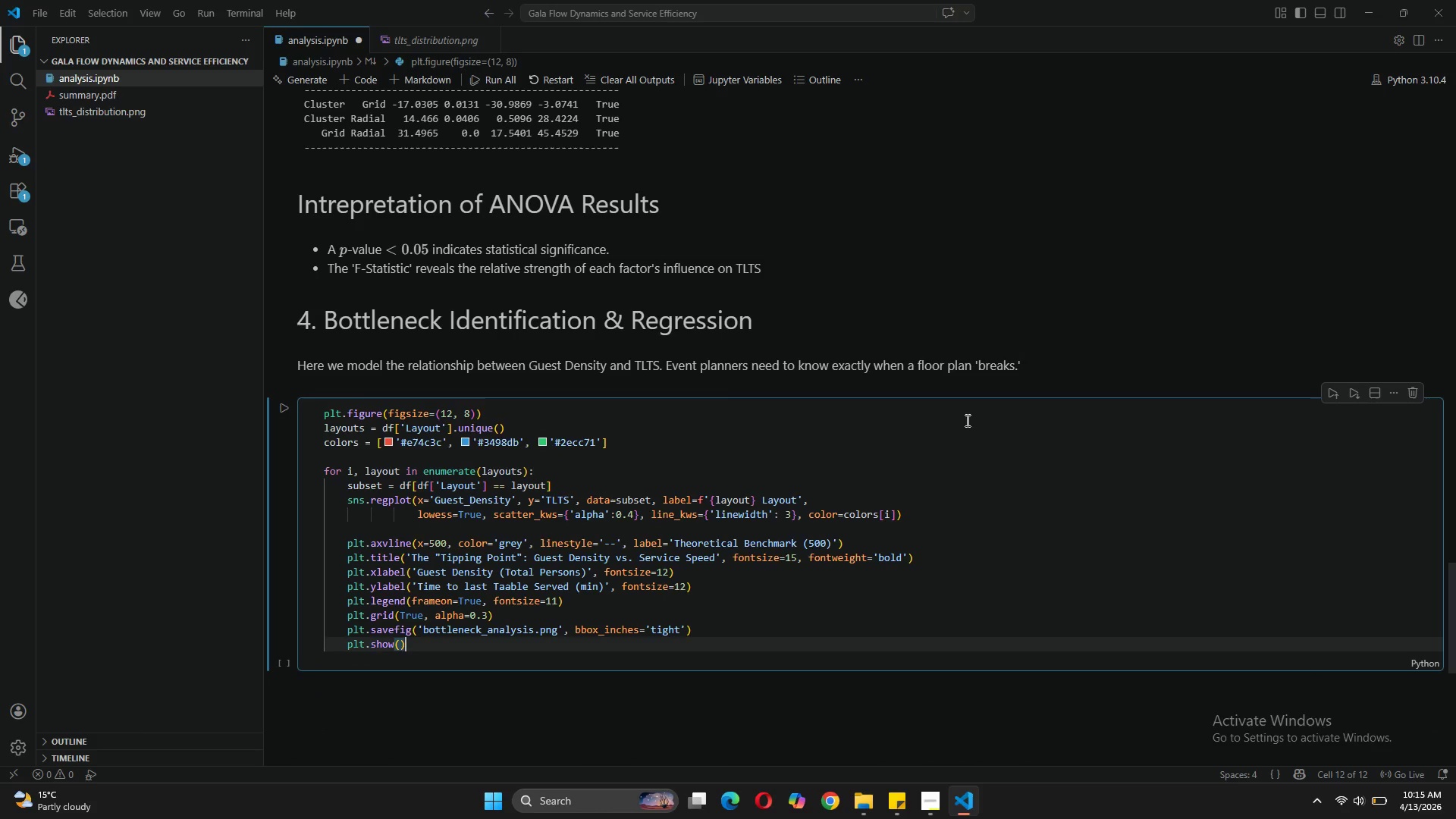 
left_click([282, 412])
 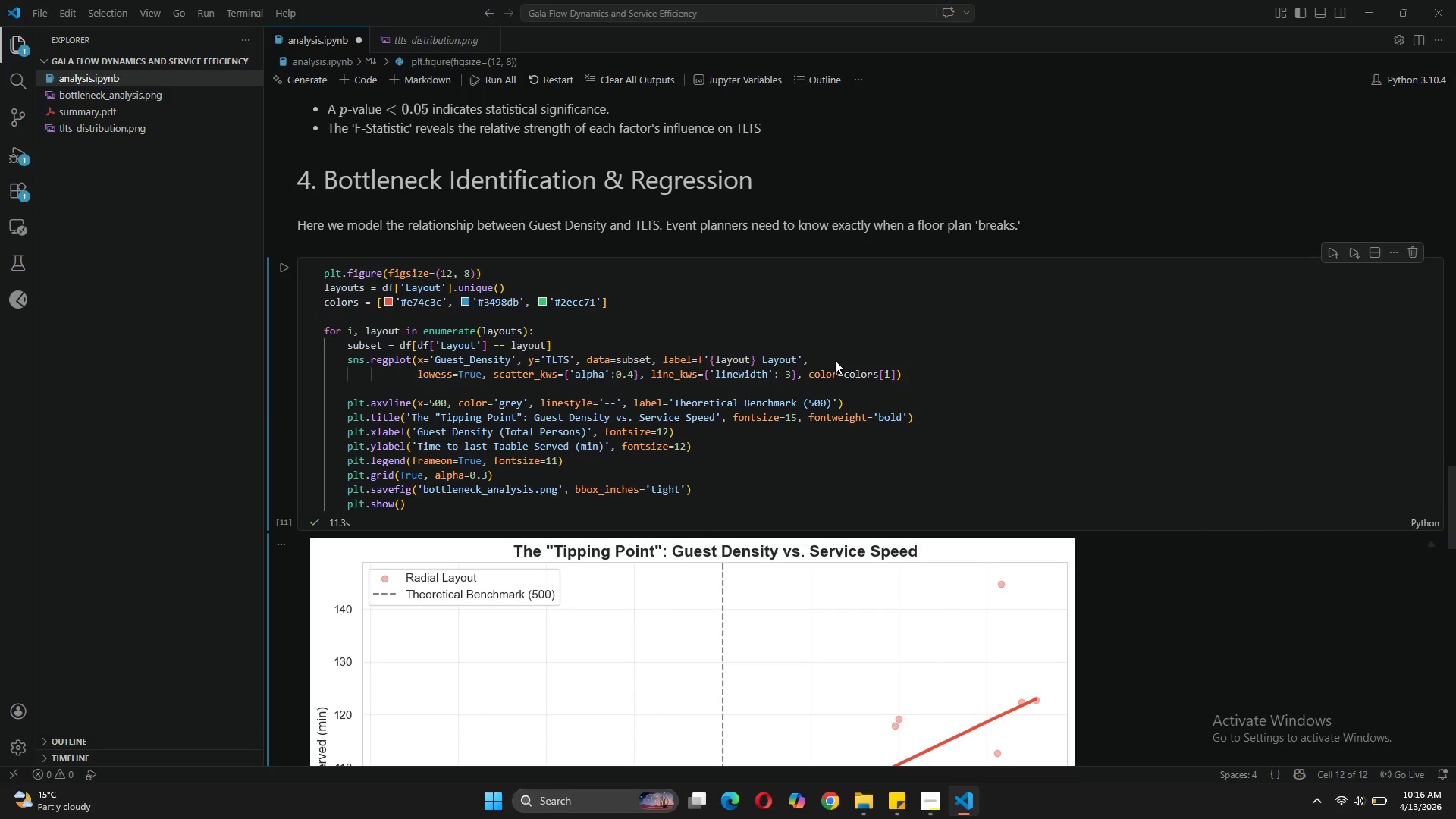 
wait(76.73)
 